 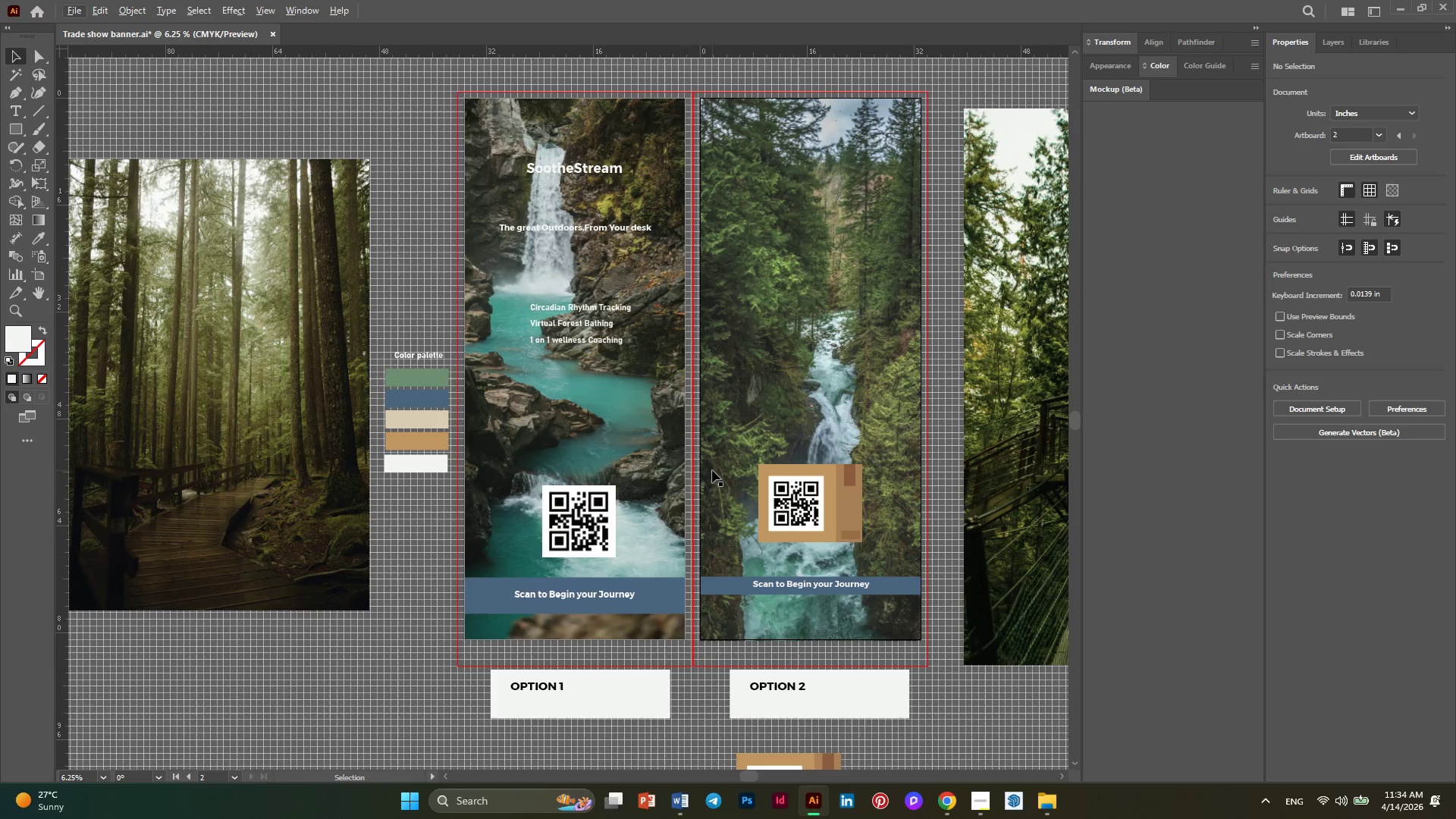 
scroll: coordinate [736, 500], scroll_direction: none, amount: 0.0
 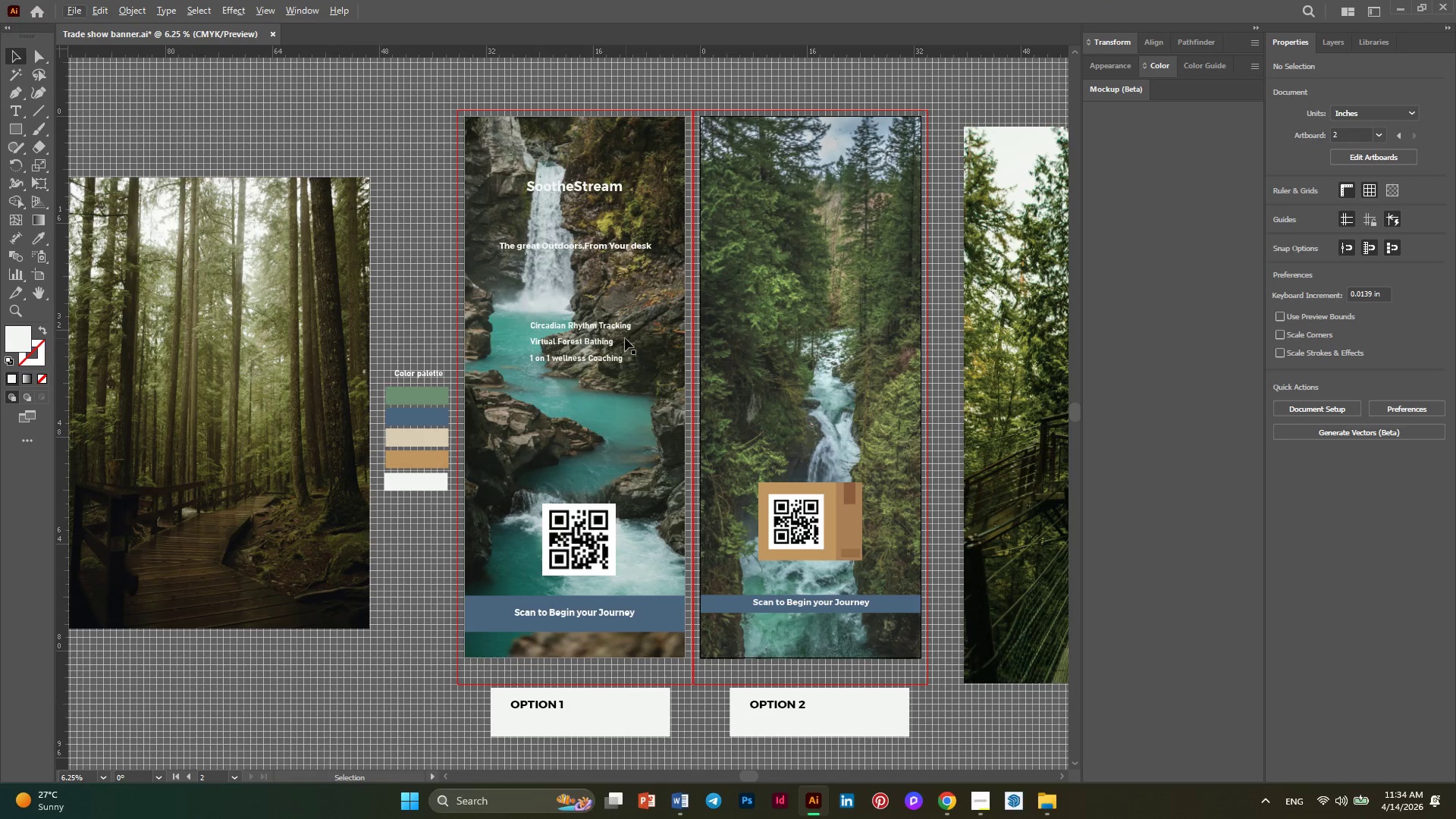 
hold_key(key=AltLeft, duration=0.38)
scroll: coordinate [608, 328], scroll_direction: up, amount: 3.0
 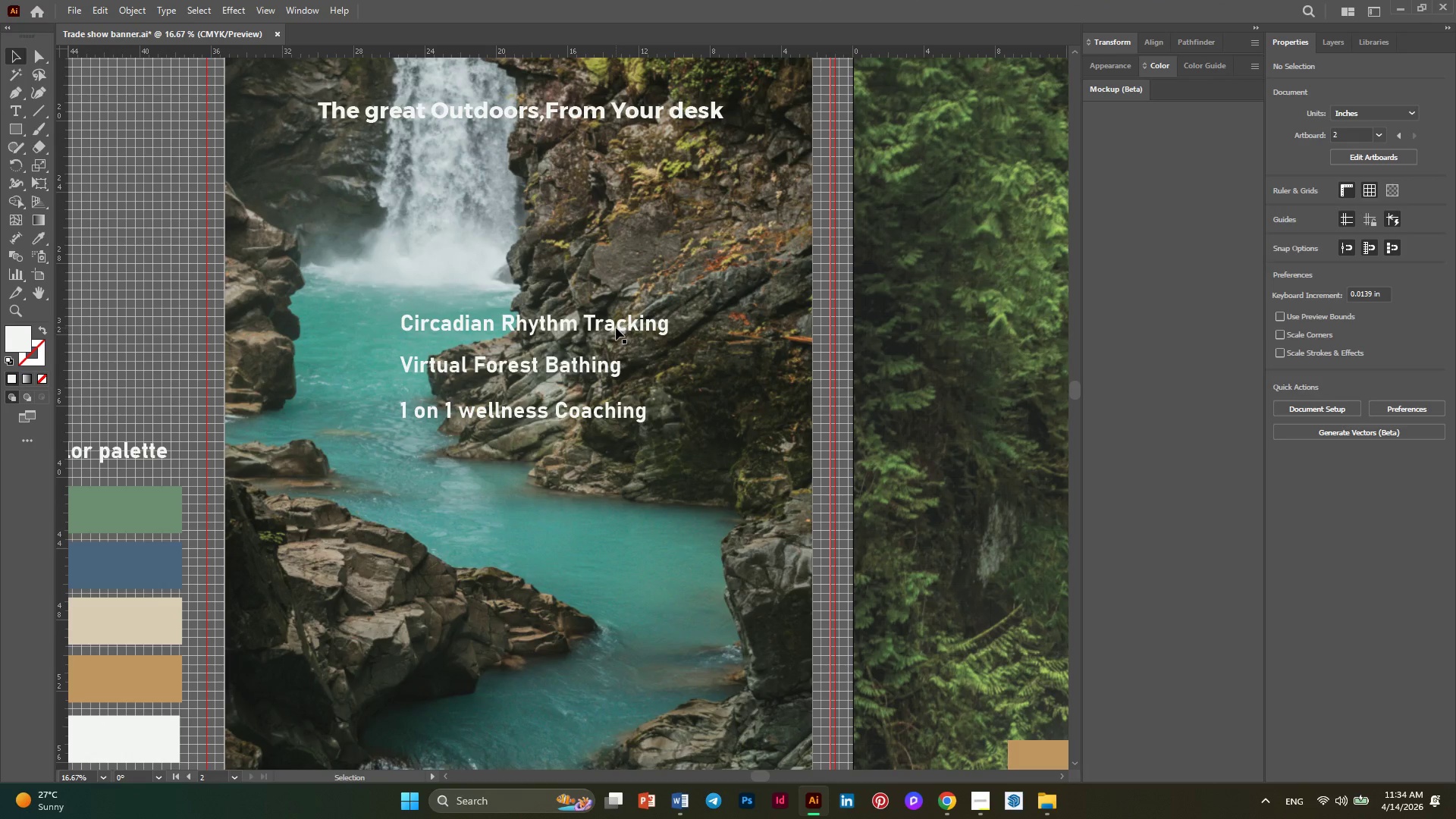 
double_click([616, 328])
 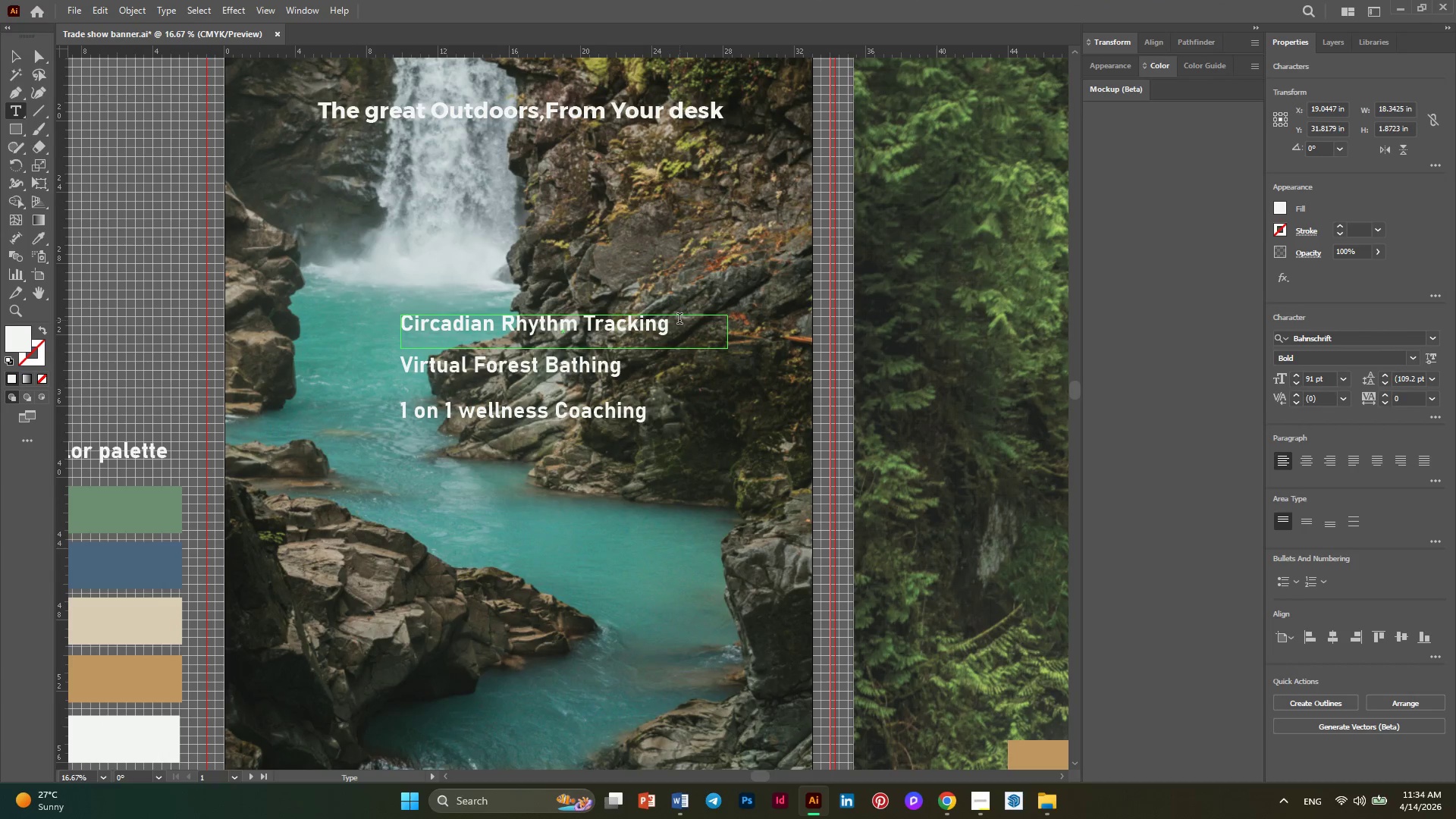 
left_click_drag(start_coordinate=[679, 320], to_coordinate=[394, 312])
 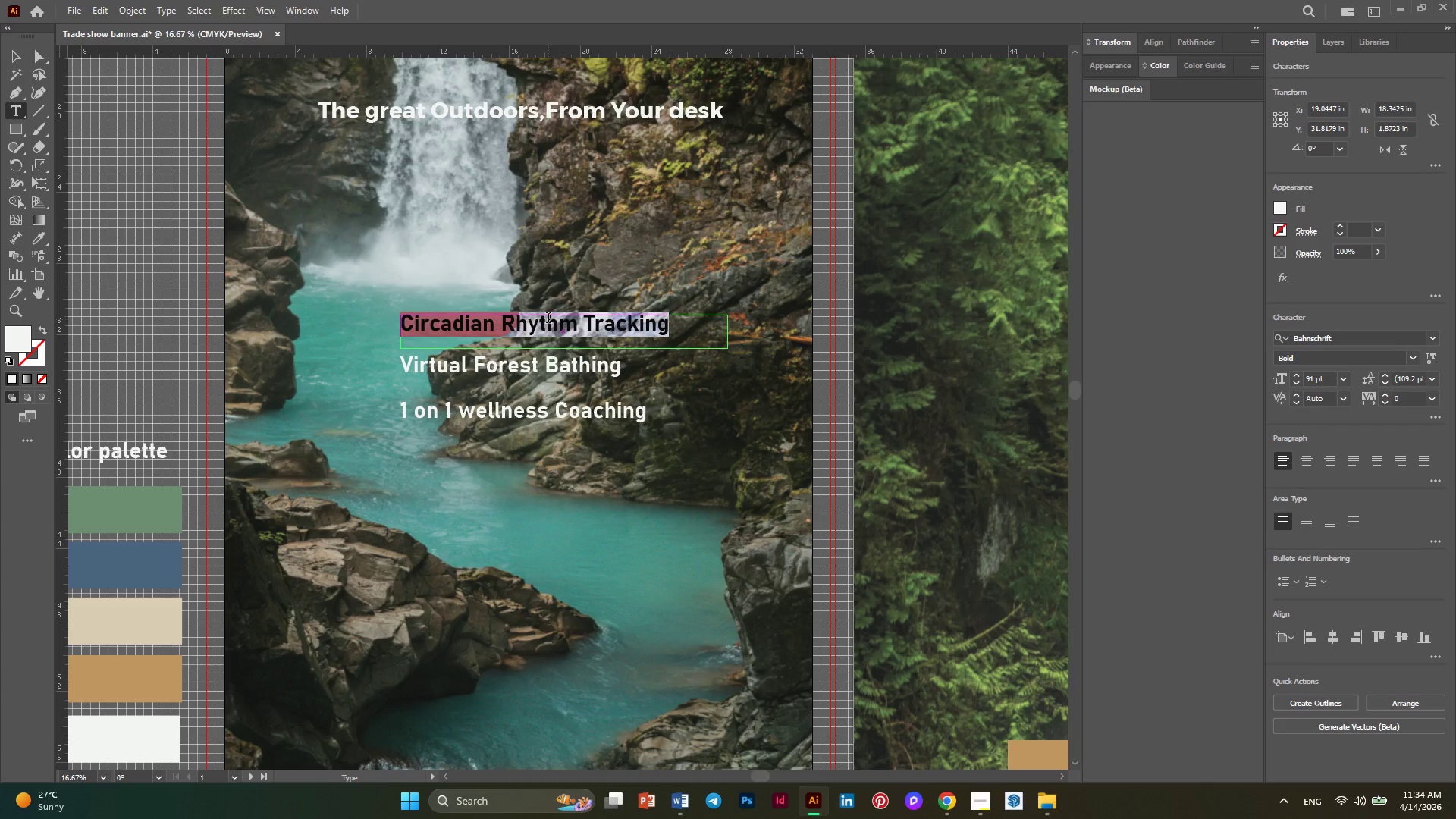 
key(Control+C)
 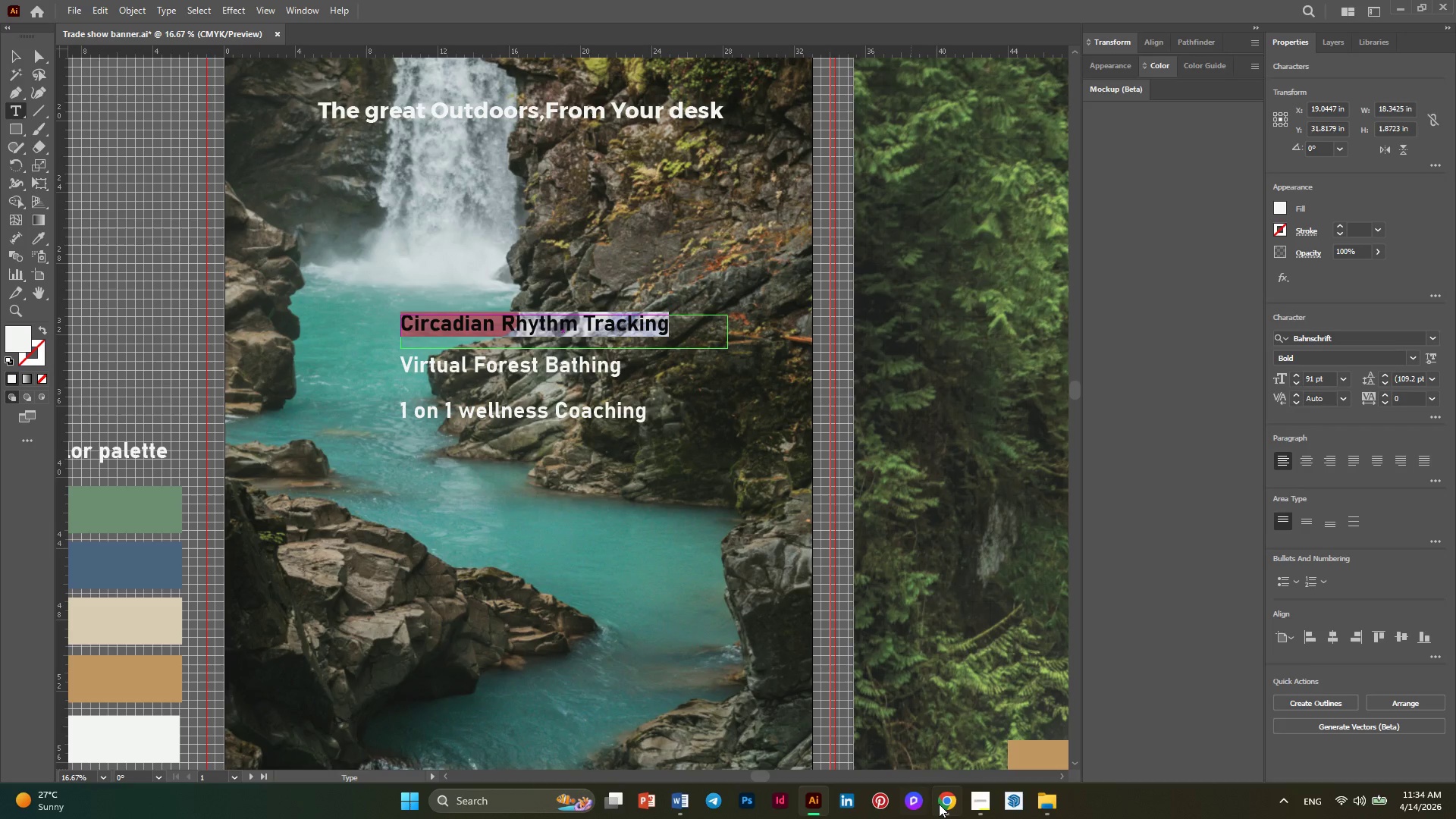 
left_click([940, 804])
 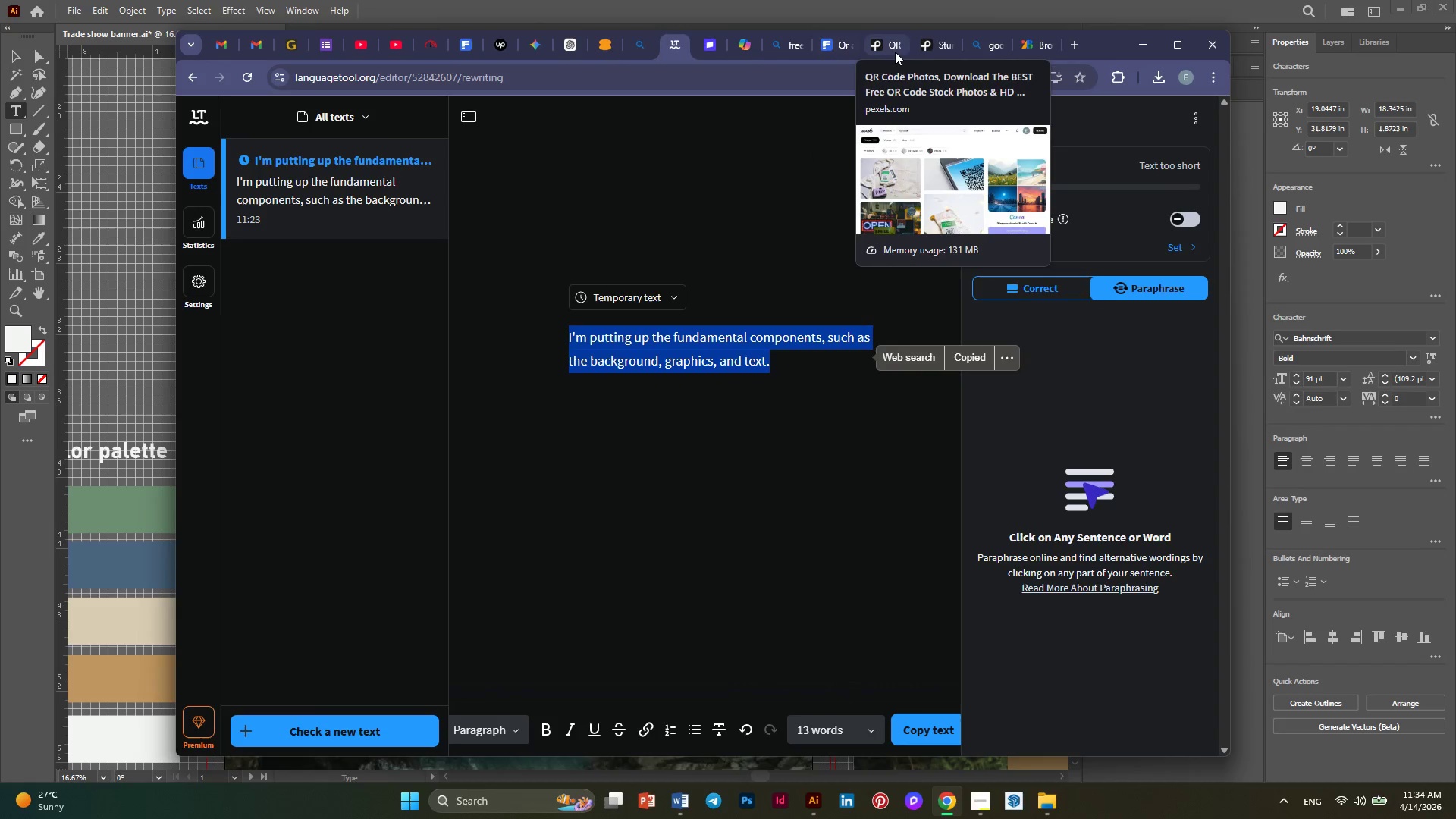 
left_click([833, 46])
 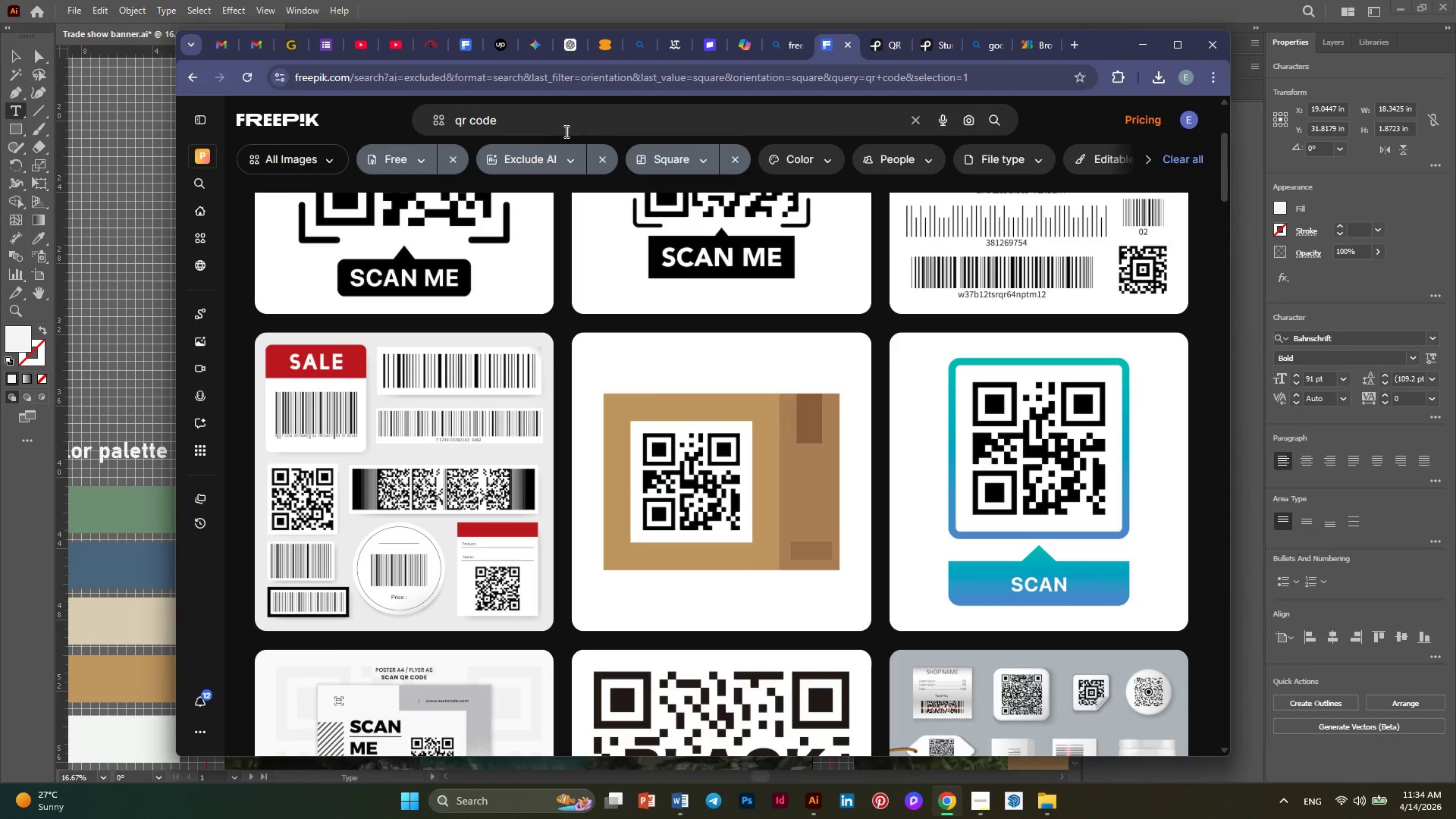 
left_click_drag(start_coordinate=[539, 122], to_coordinate=[444, 121])
 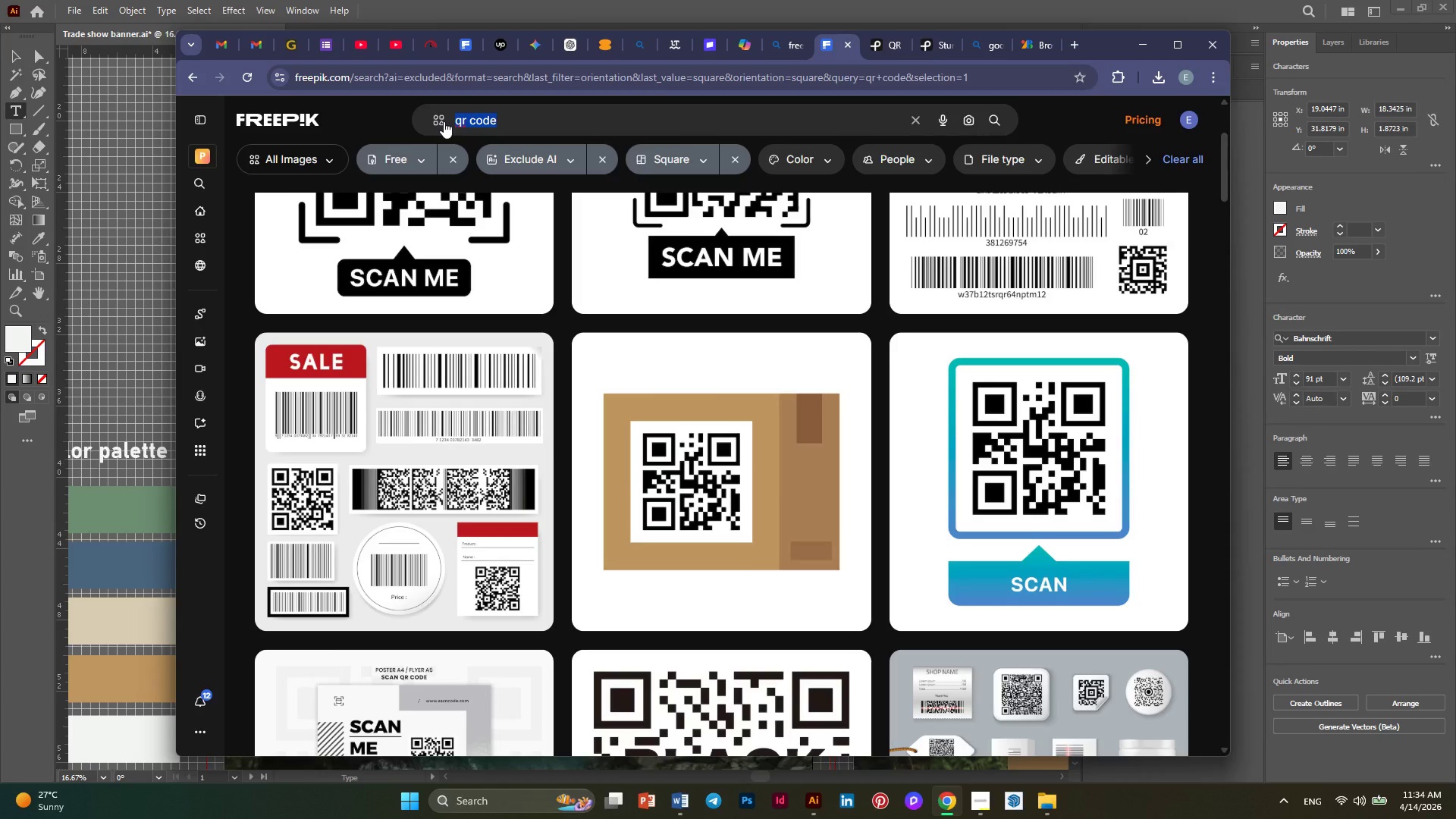 
key(Control+V)
 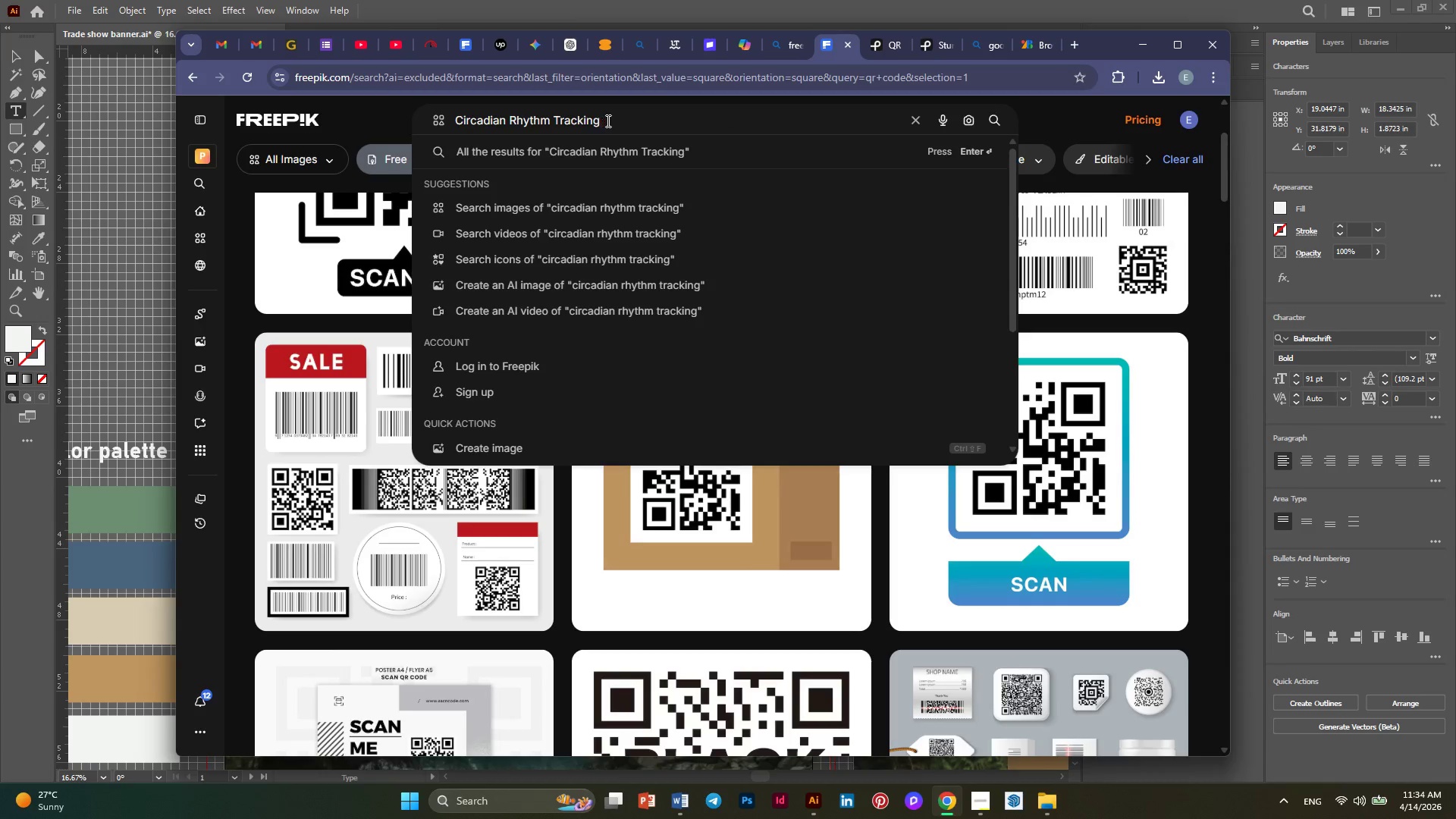 
type( illustrations)
 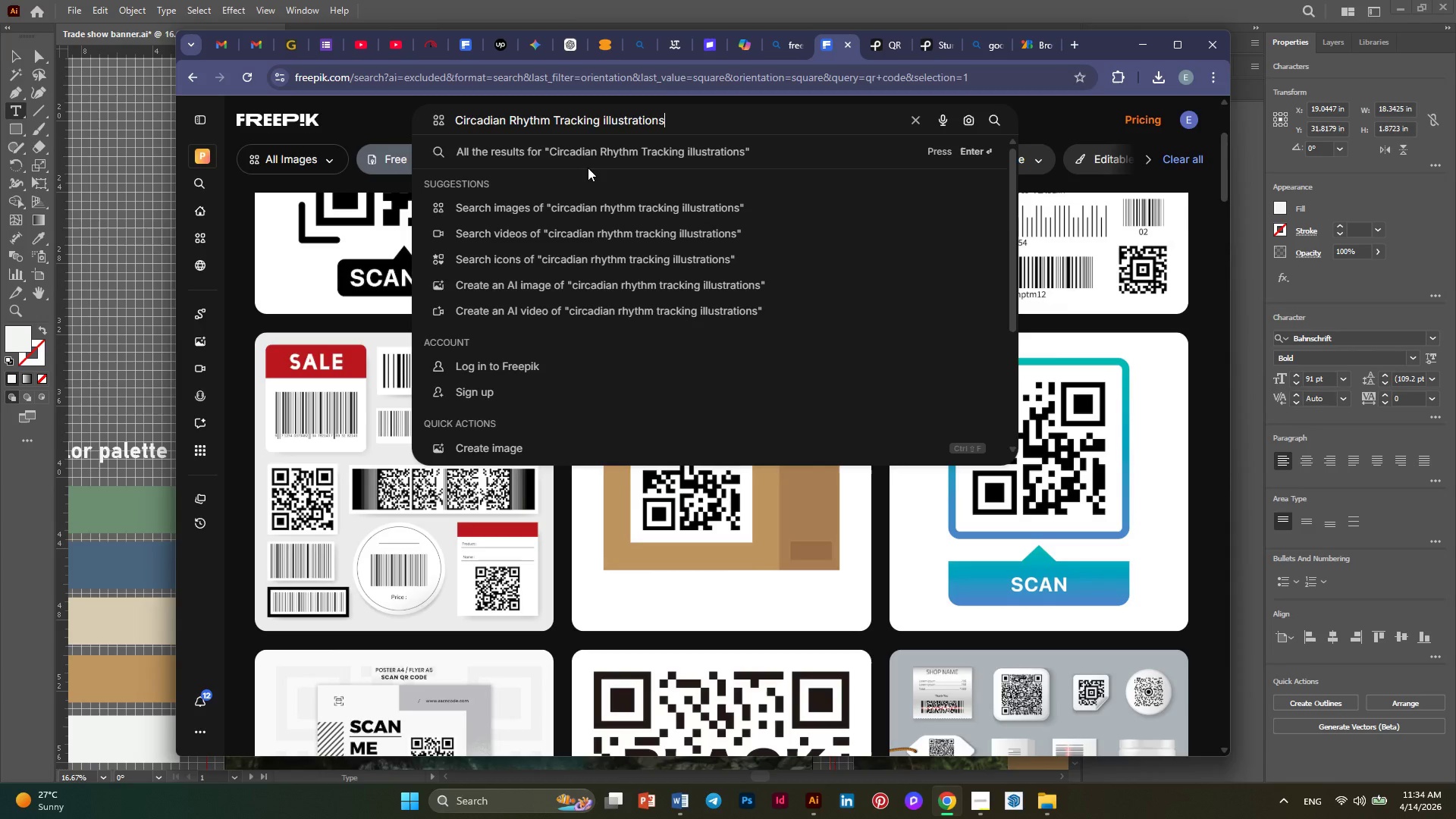 
key(Enter)
 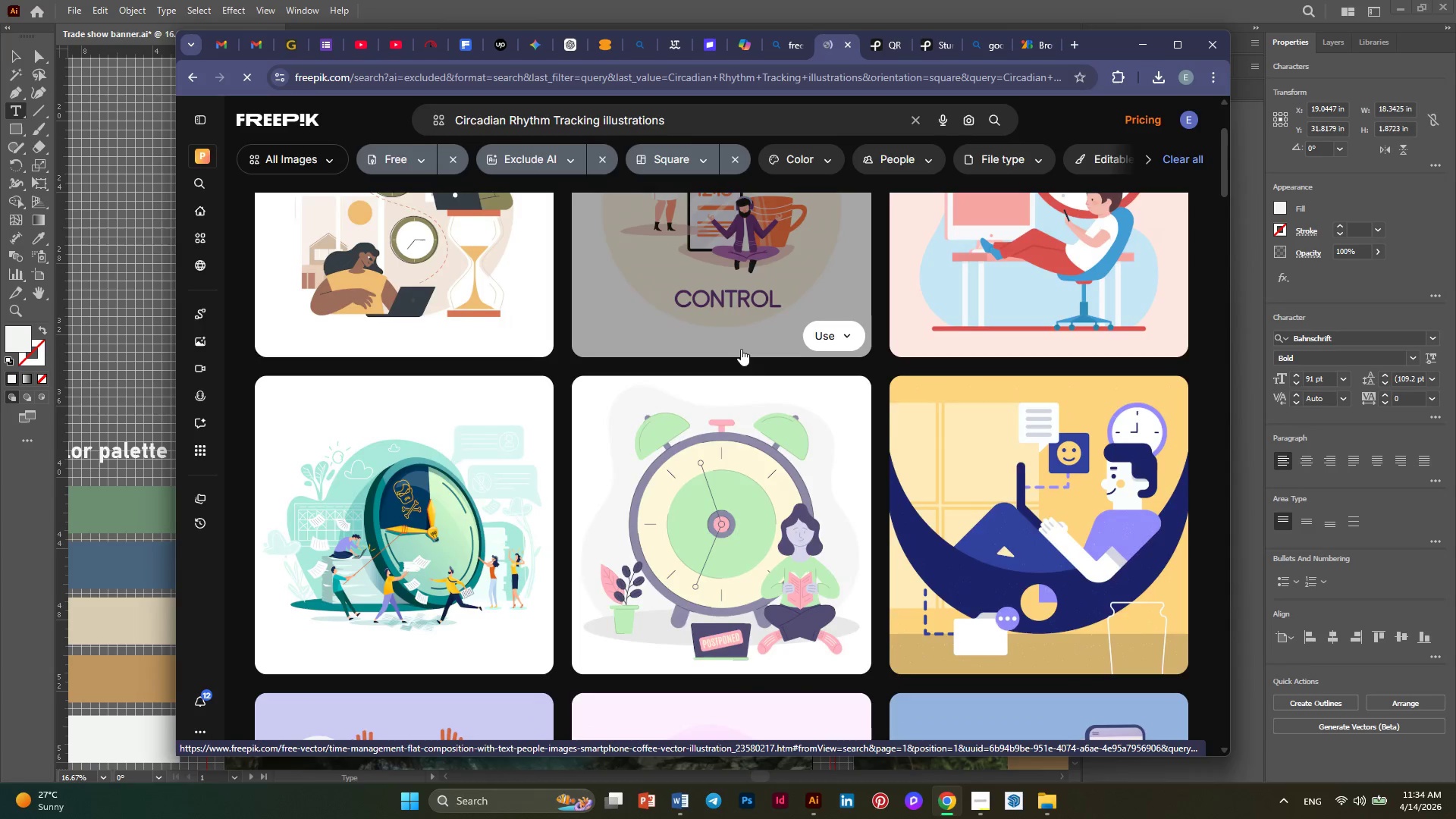 
wait(12.97)
 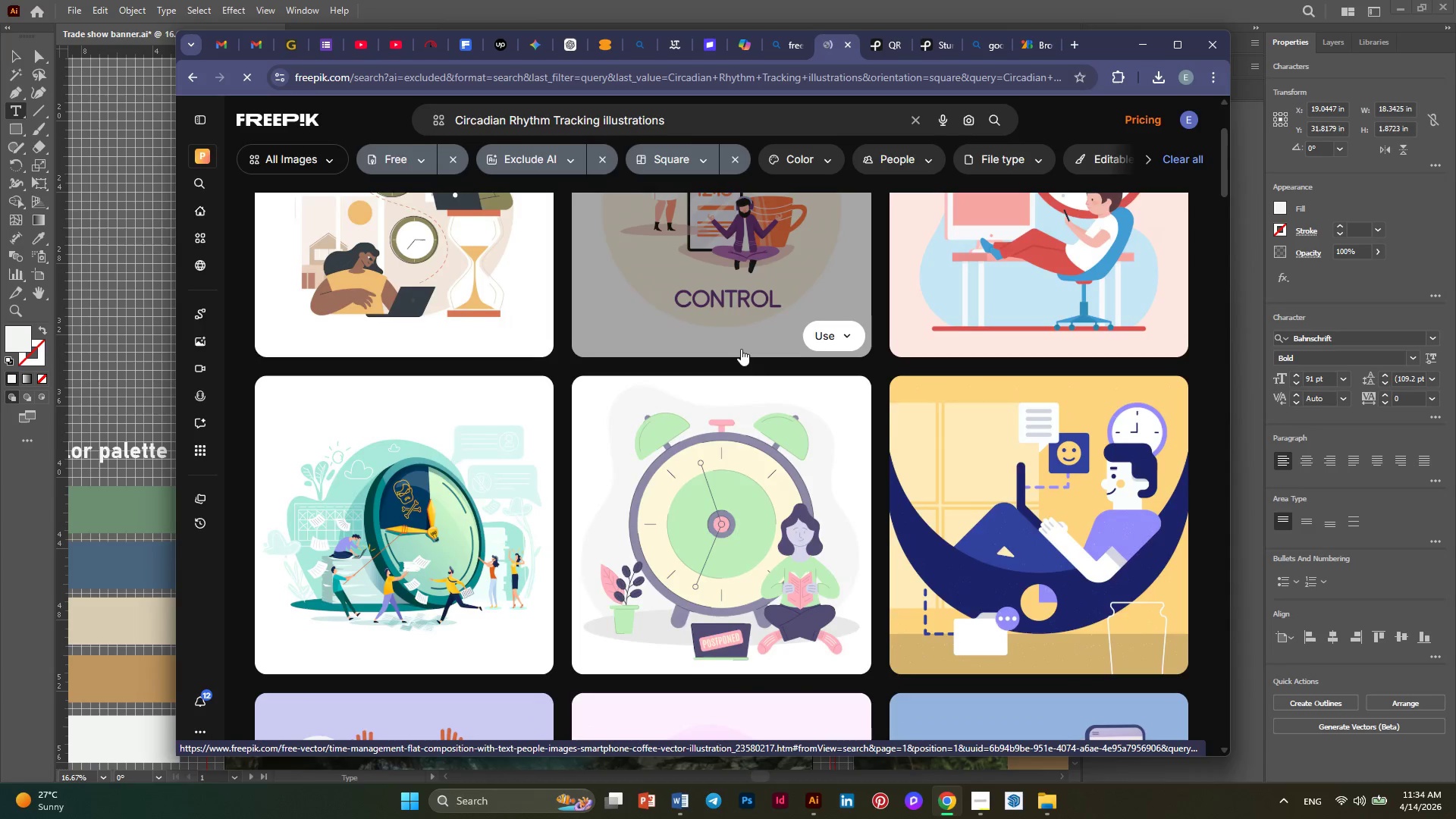 
left_click([601, 115])
 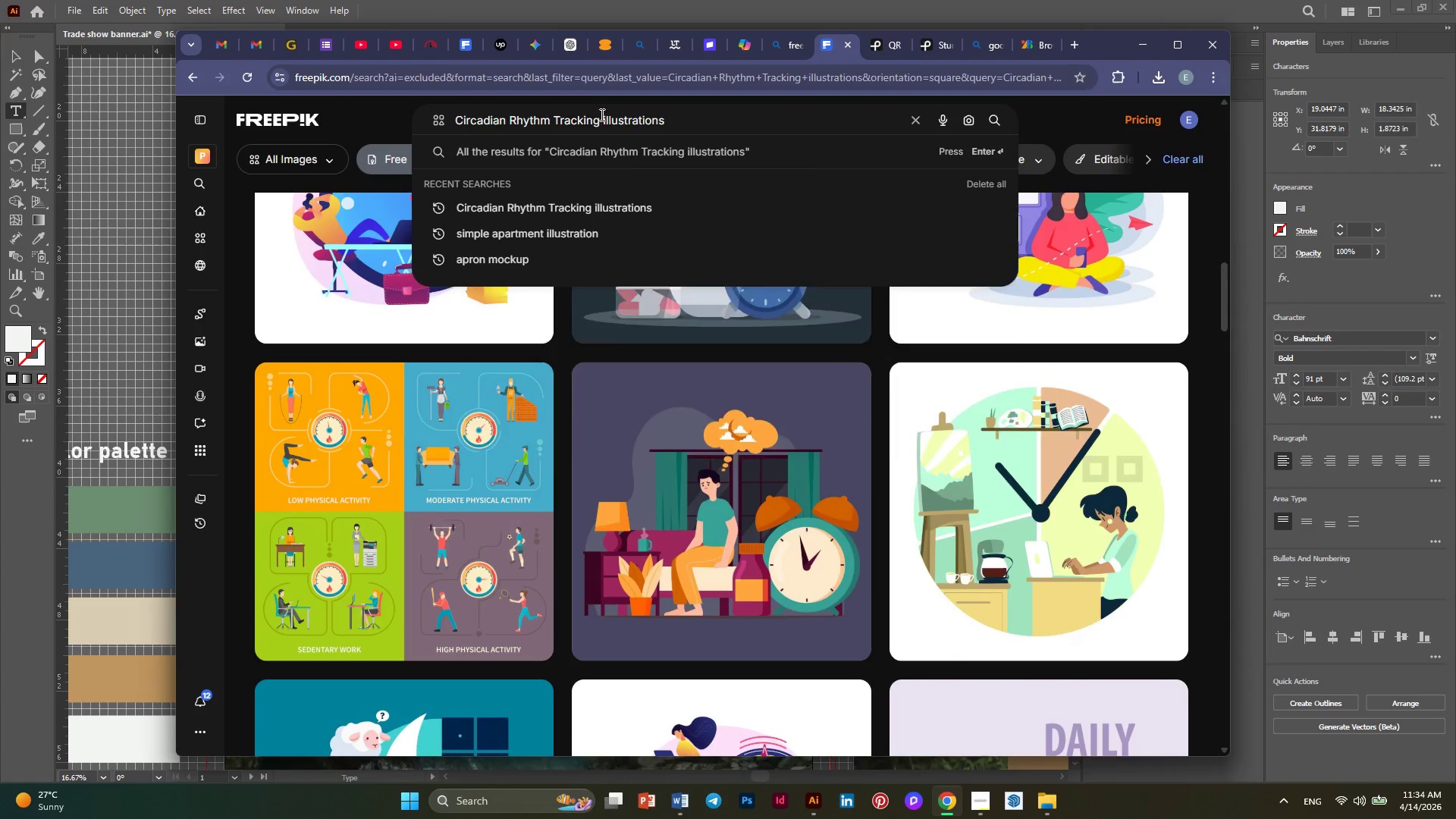 
type( simple )
key(Backspace)
 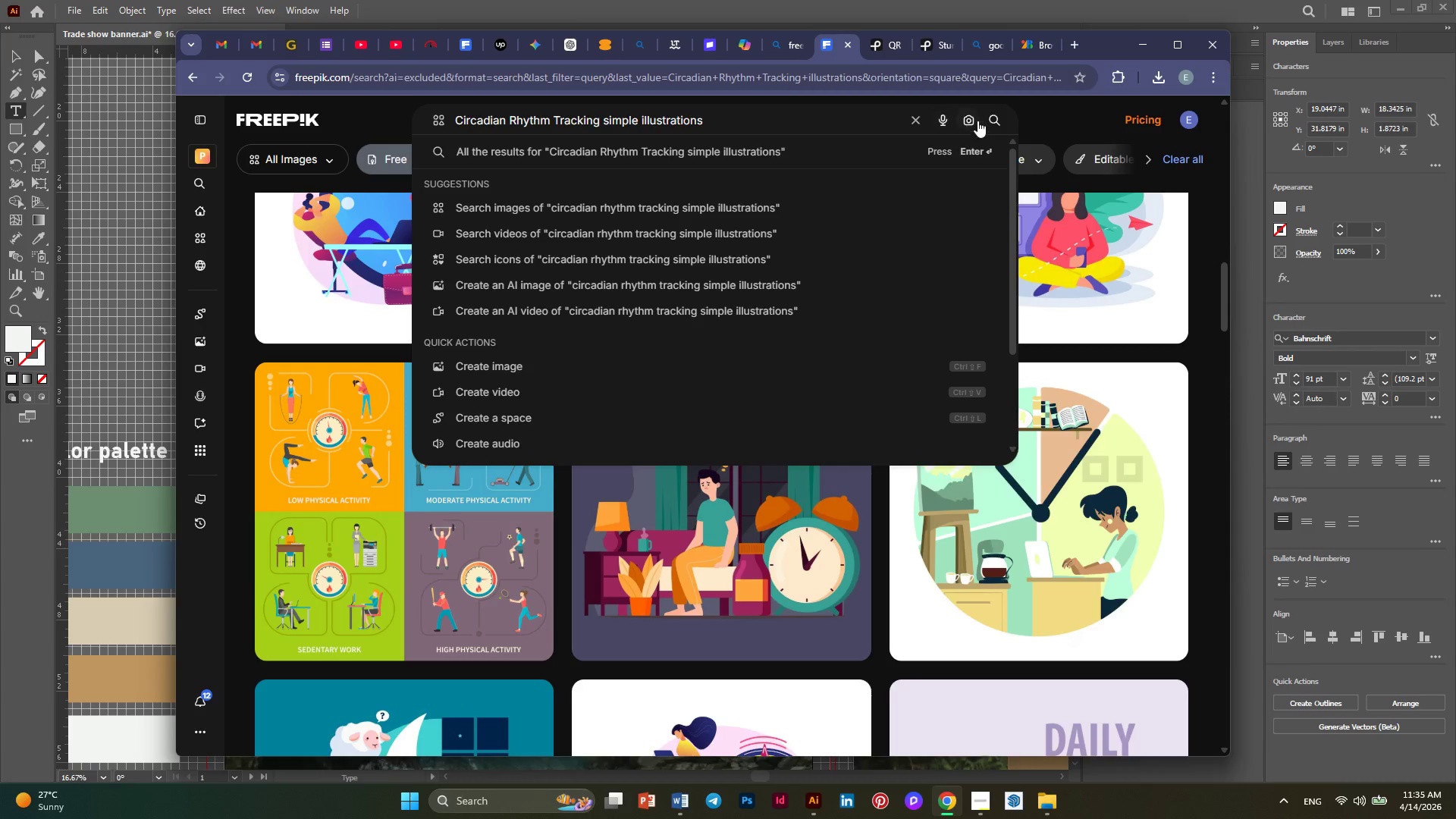 
left_click([987, 118])
 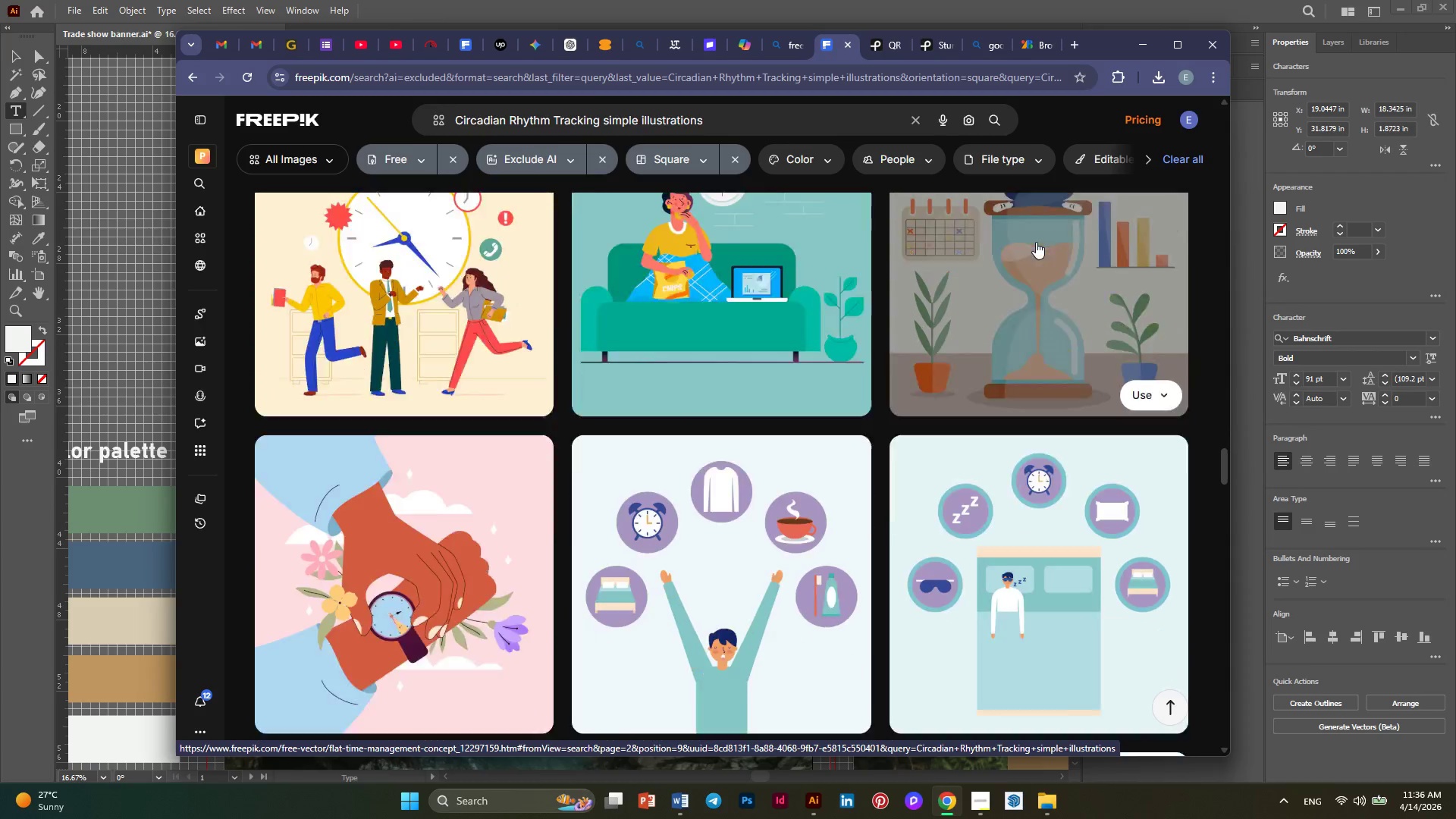 
wait(109.83)
 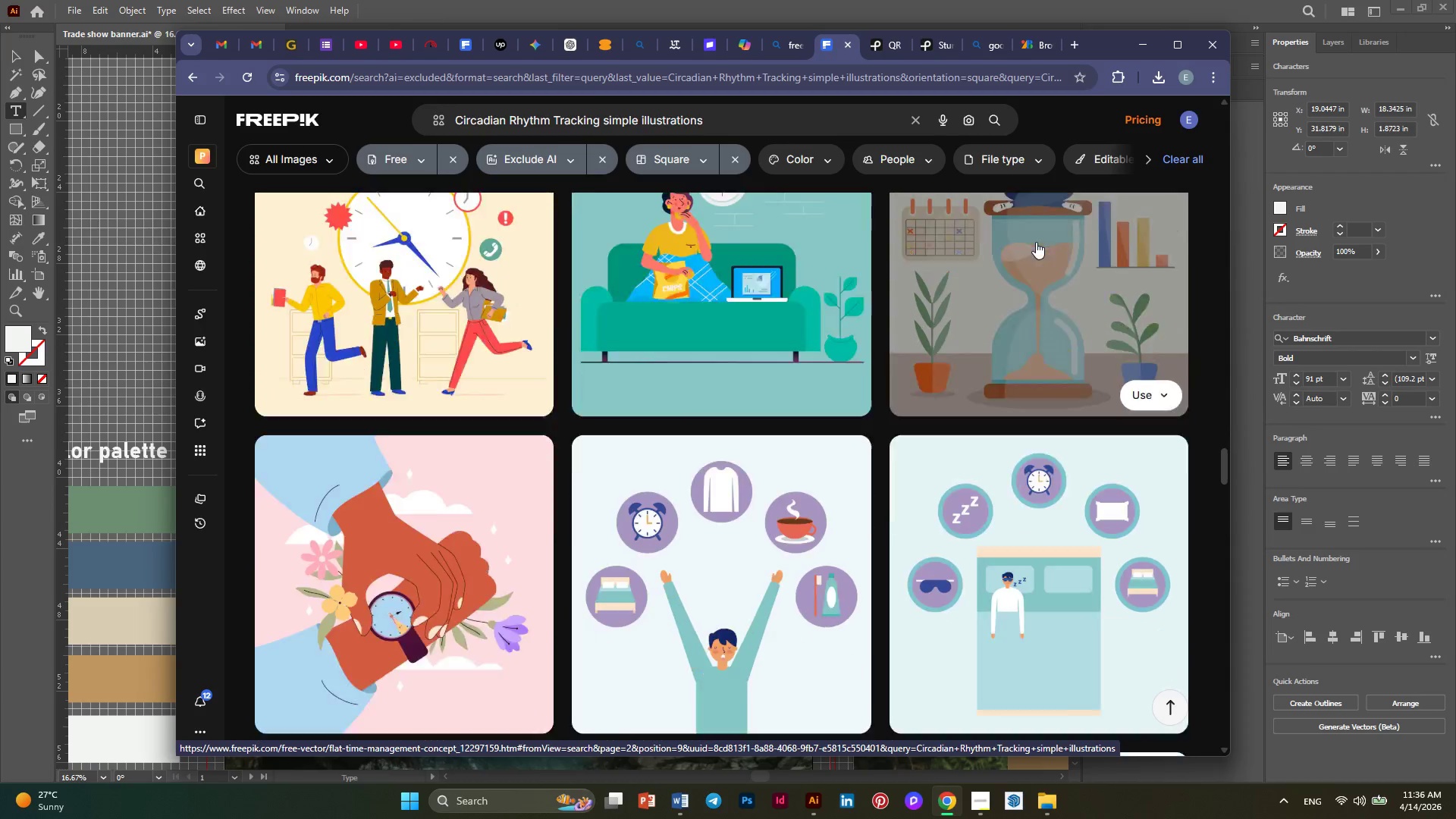 
scroll: coordinate [1455, 818], scroll_direction: none, amount: 0.0
 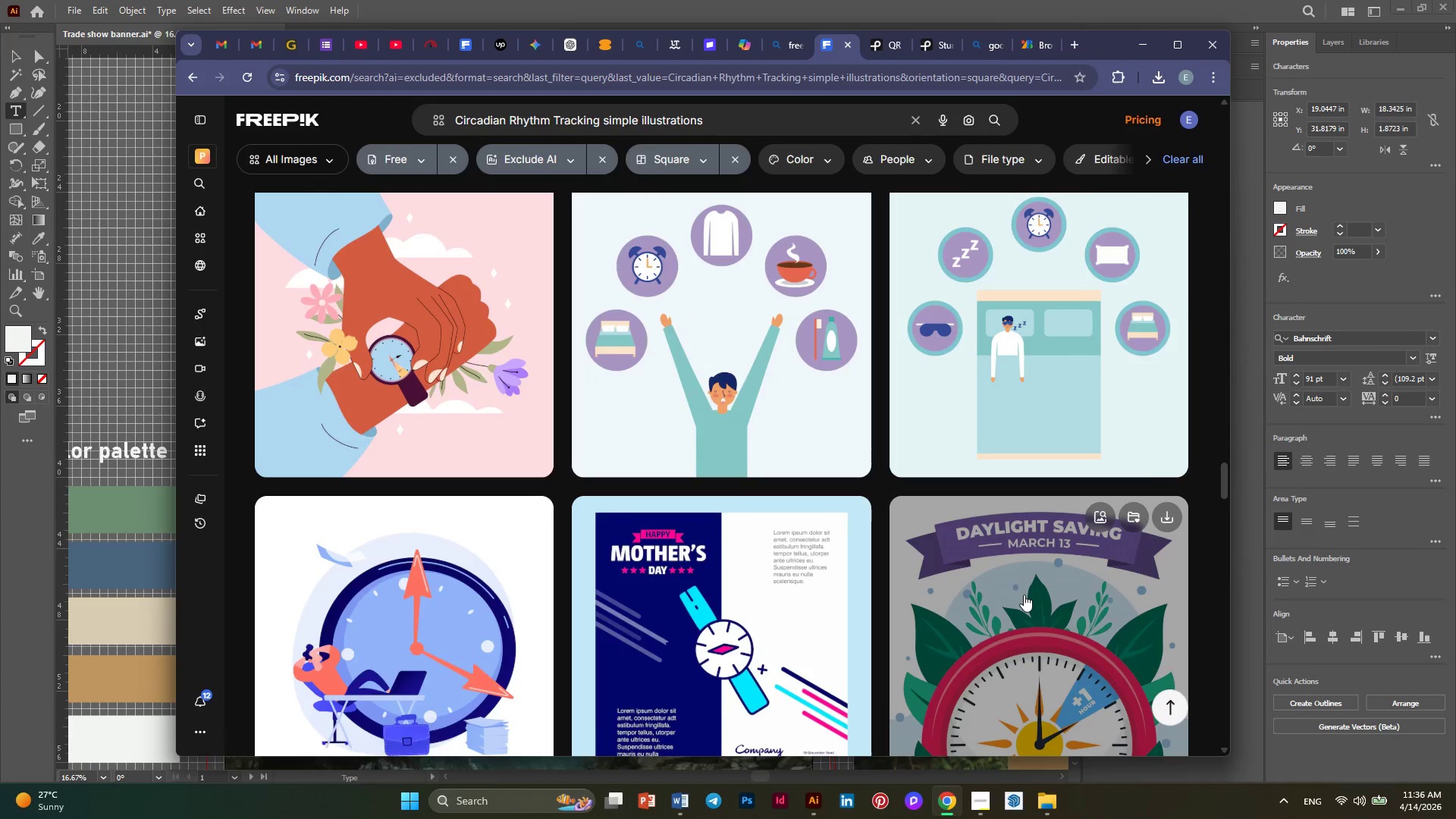 
scroll: coordinate [935, 533], scroll_direction: down, amount: 27.0
 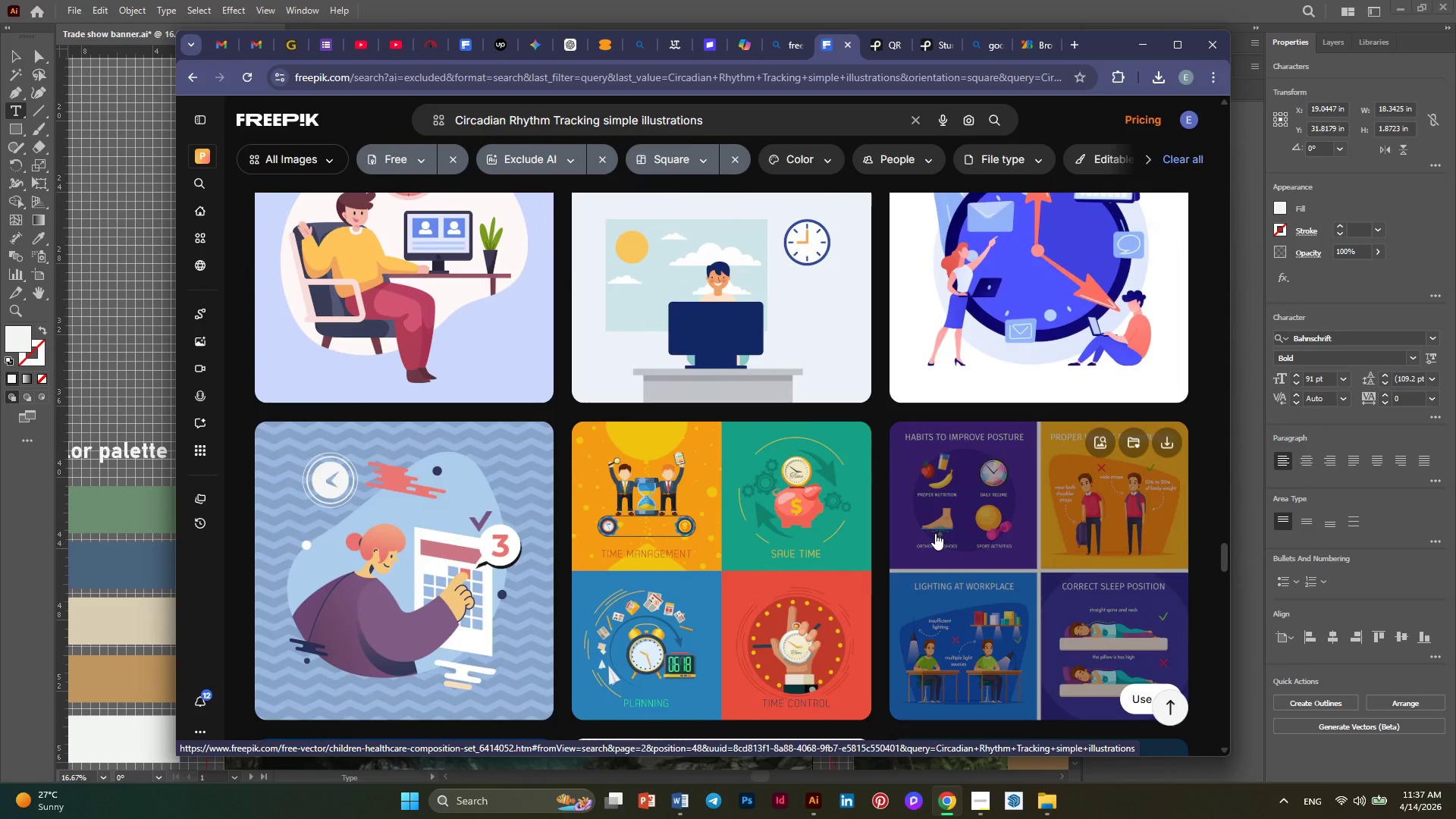 
scroll: coordinate [786, 494], scroll_direction: up, amount: 9.0
 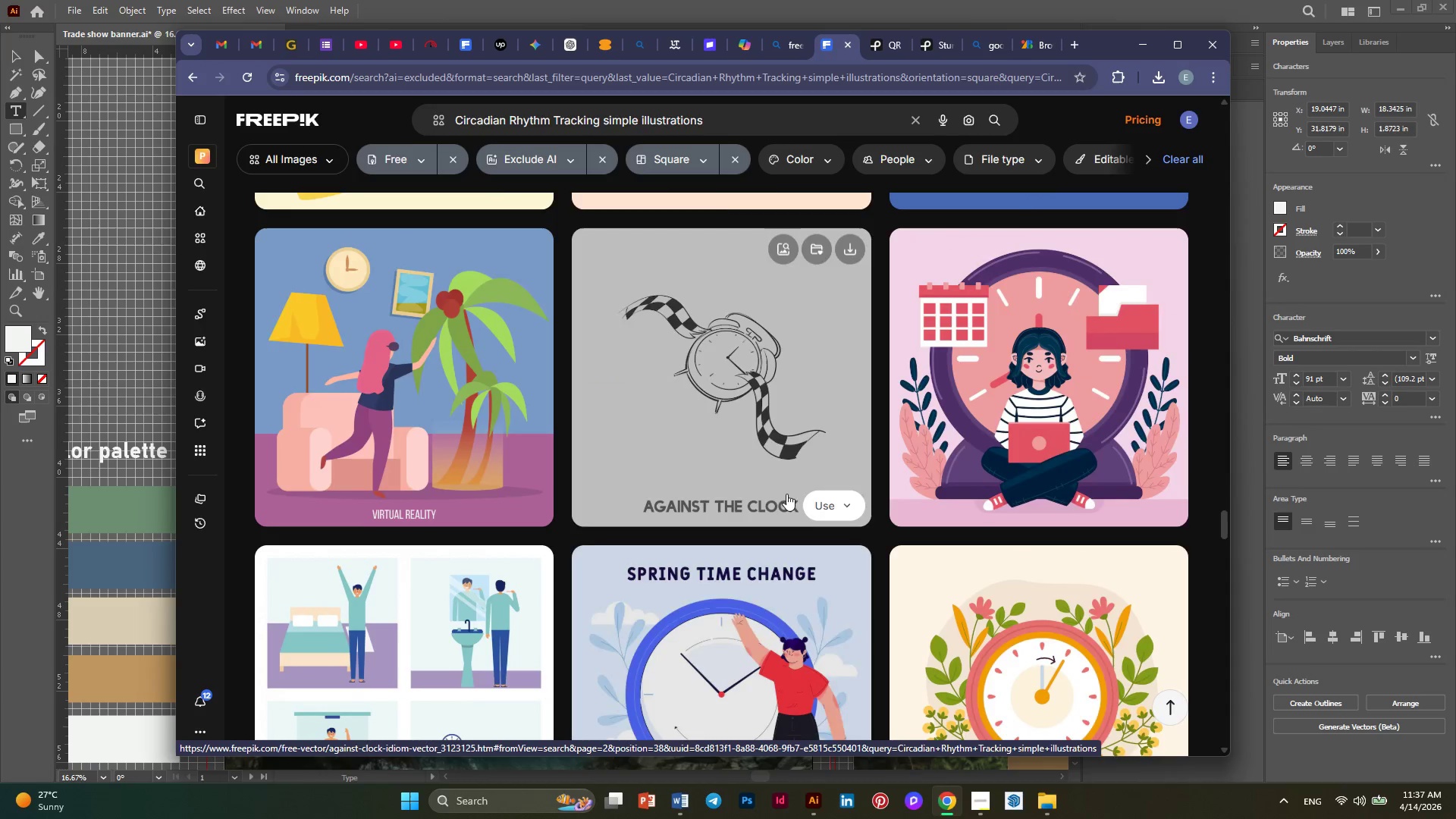 
scroll: coordinate [786, 494], scroll_direction: down, amount: 2.0
 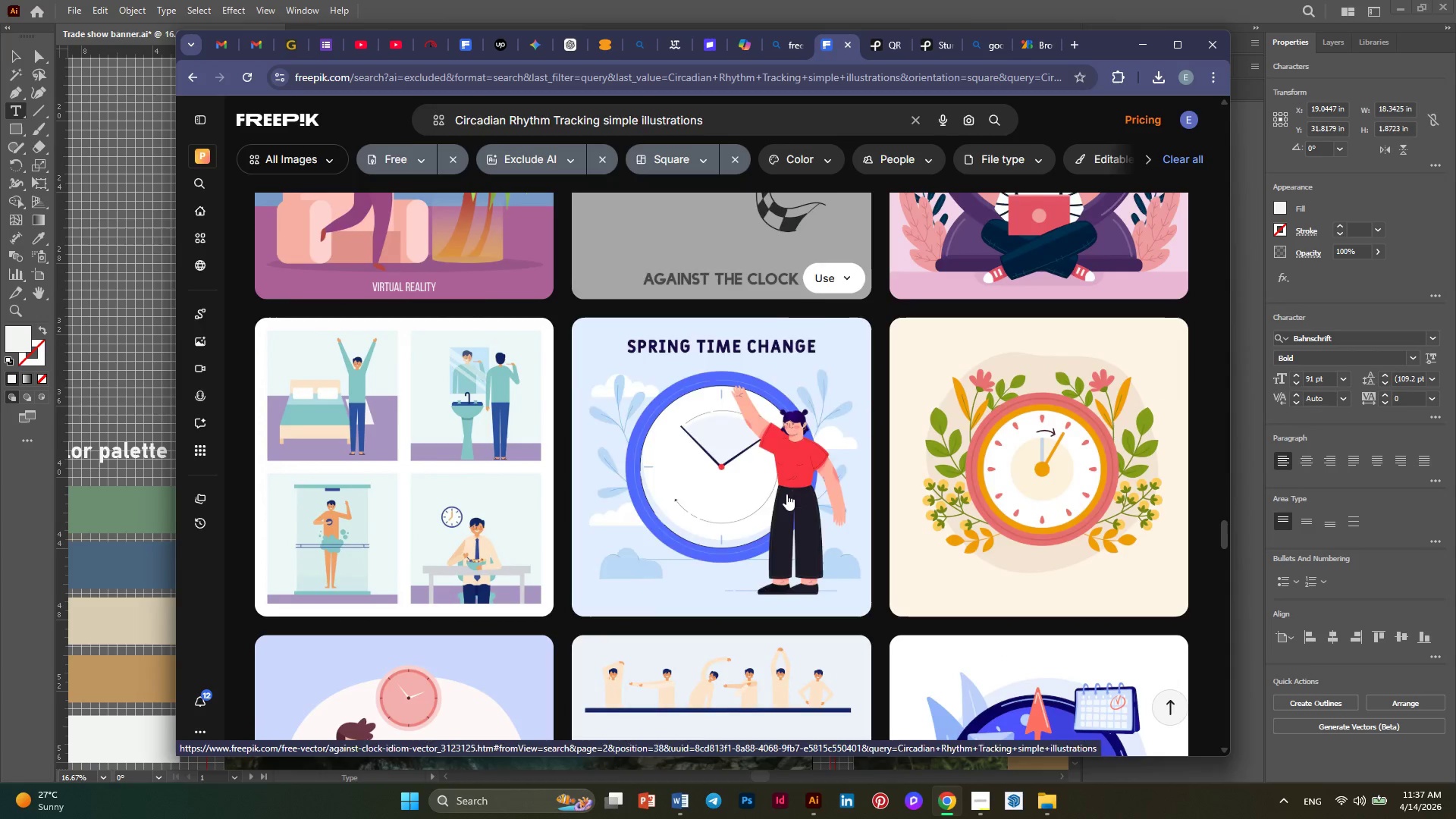 
mouse_move([808, 495])
 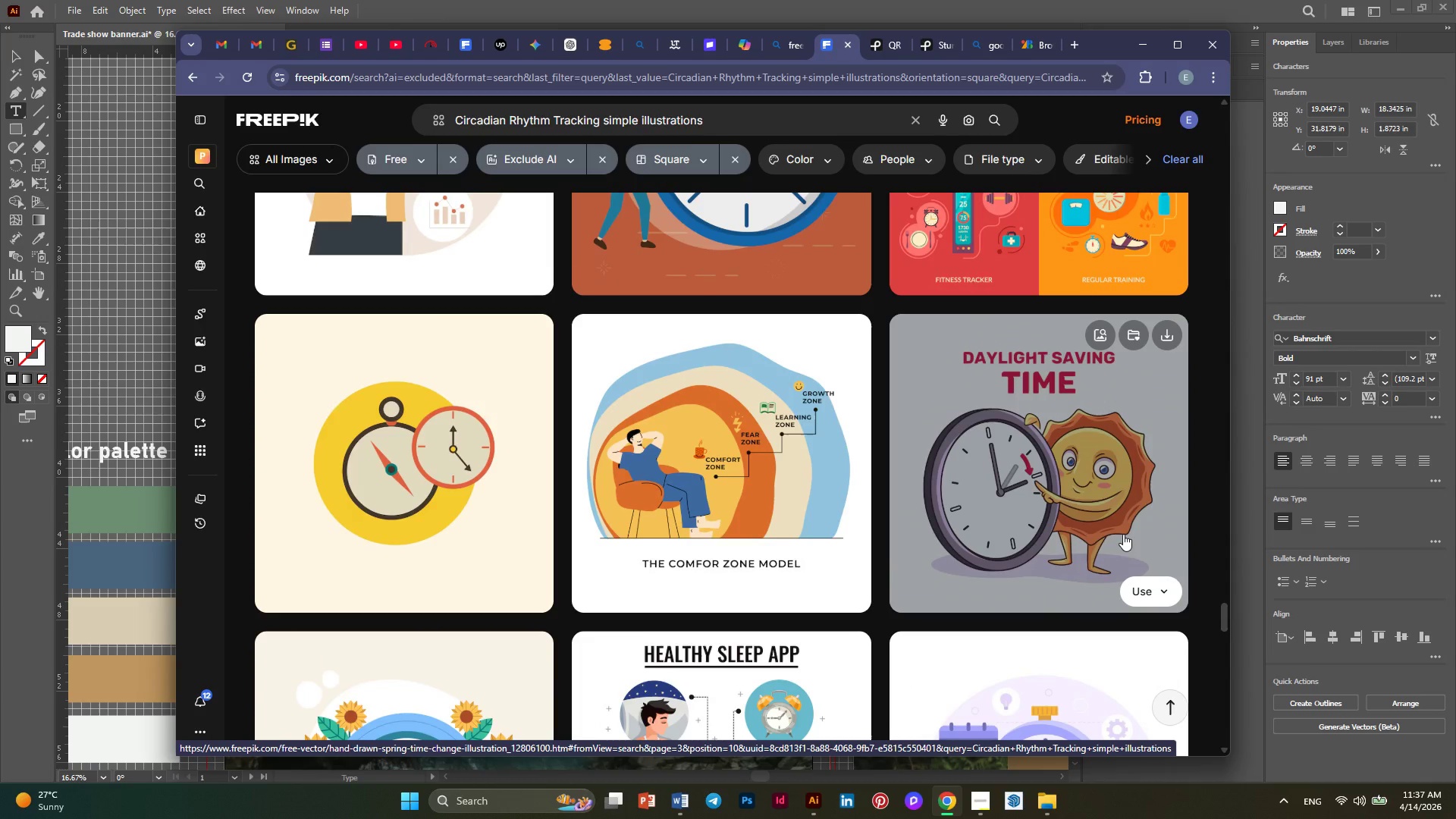 
wait(45.41)
 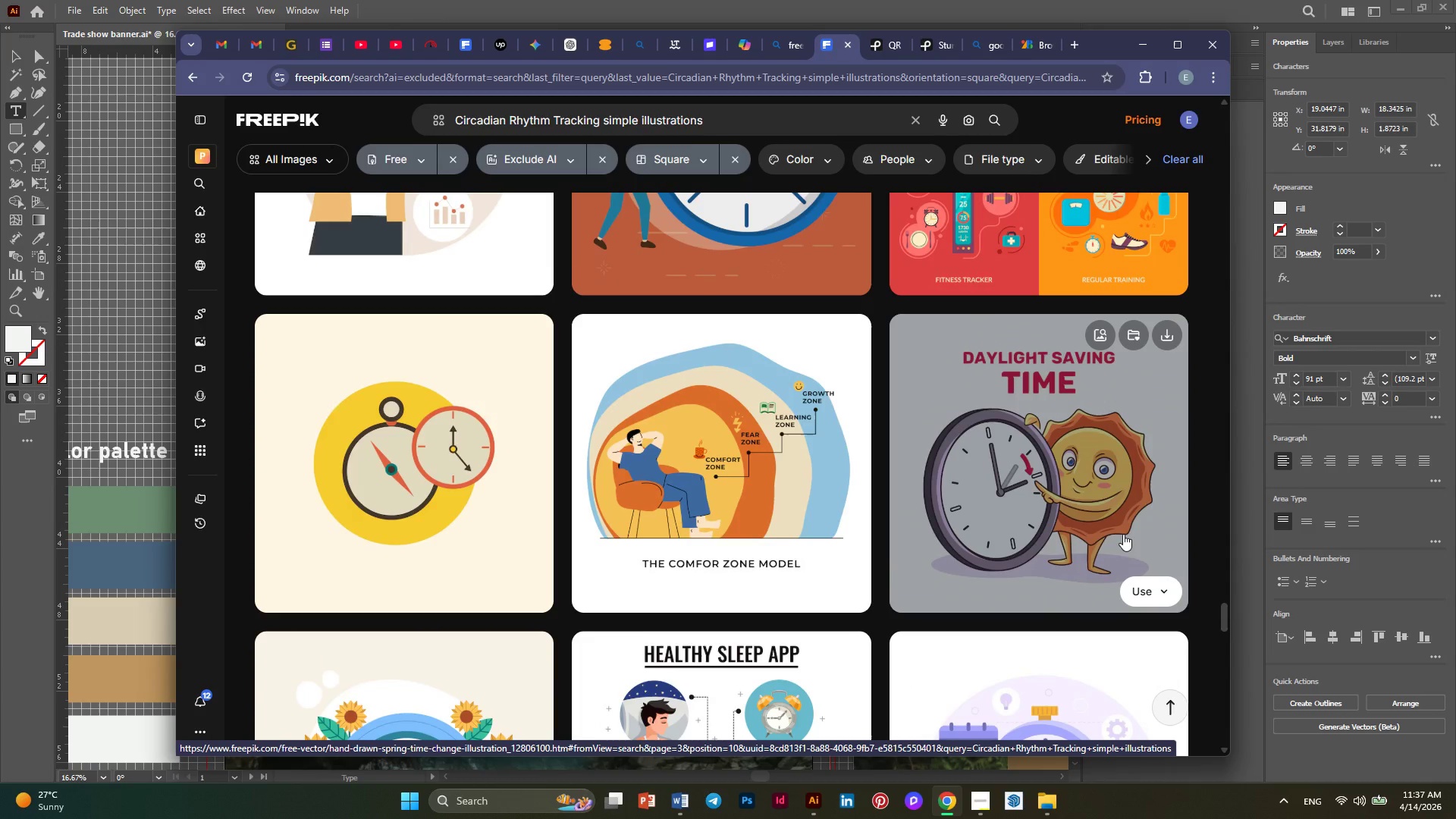 
left_click([520, 483])
 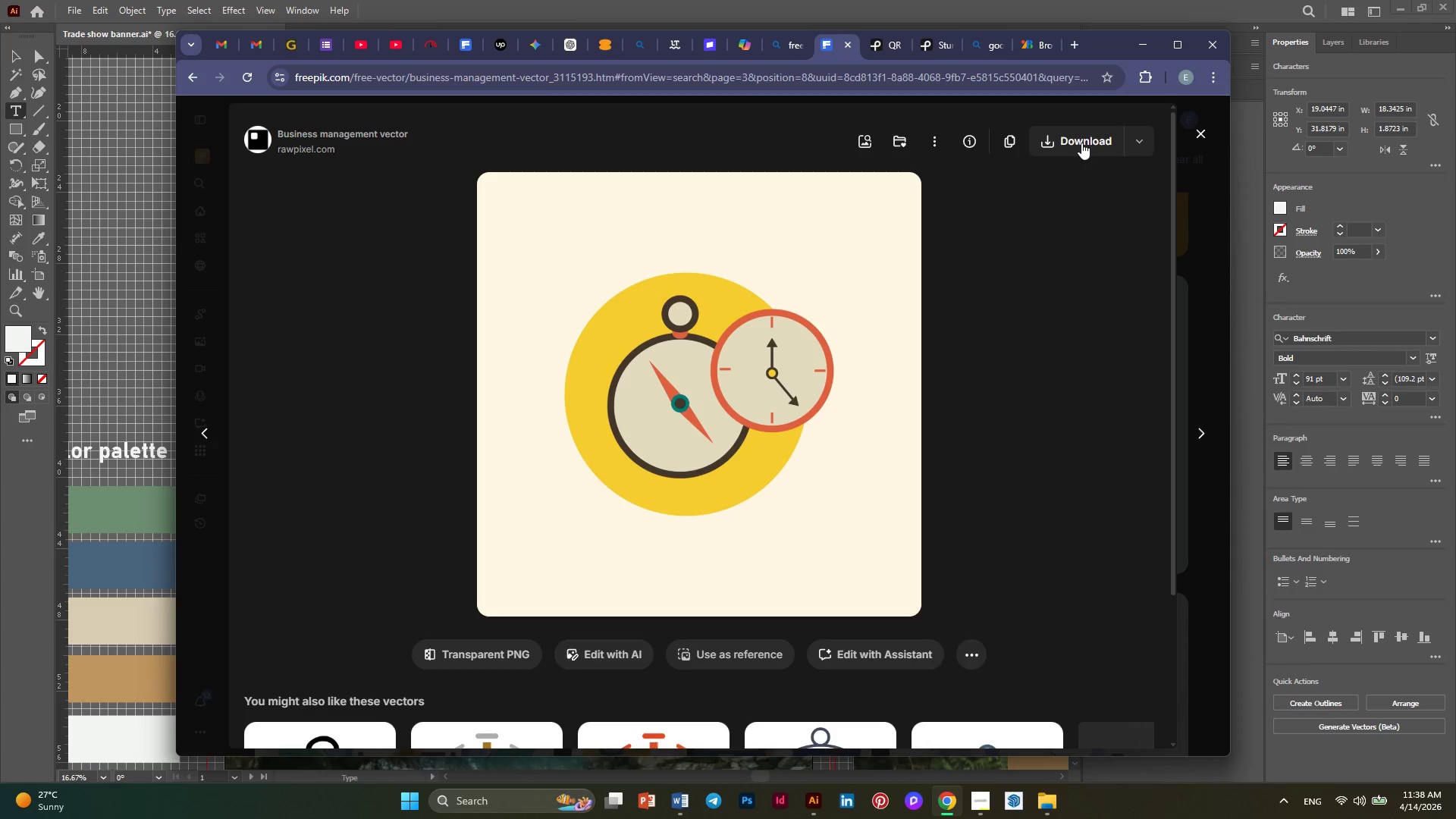 
wait(12.72)
 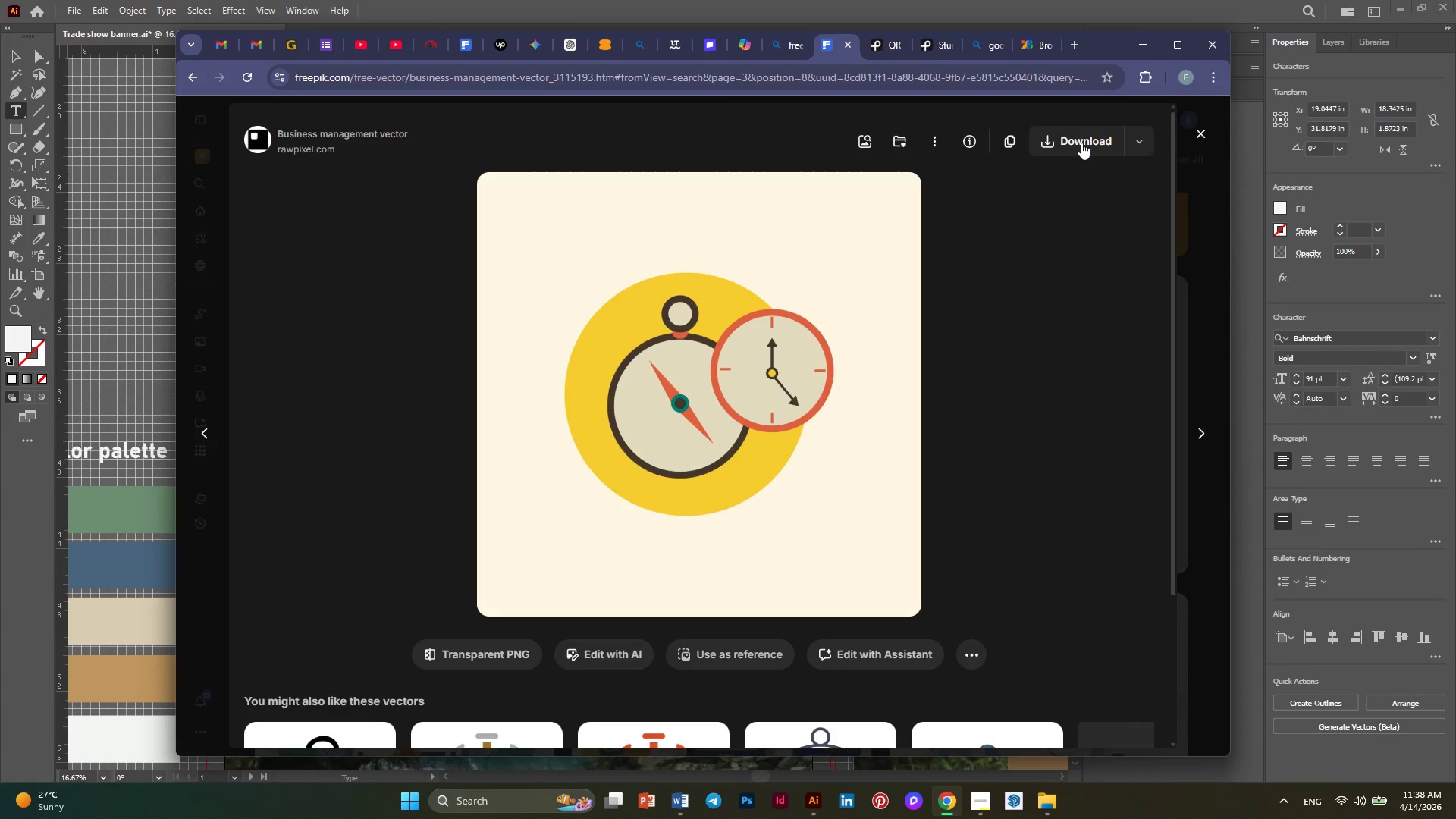 
left_click([1140, 140])
 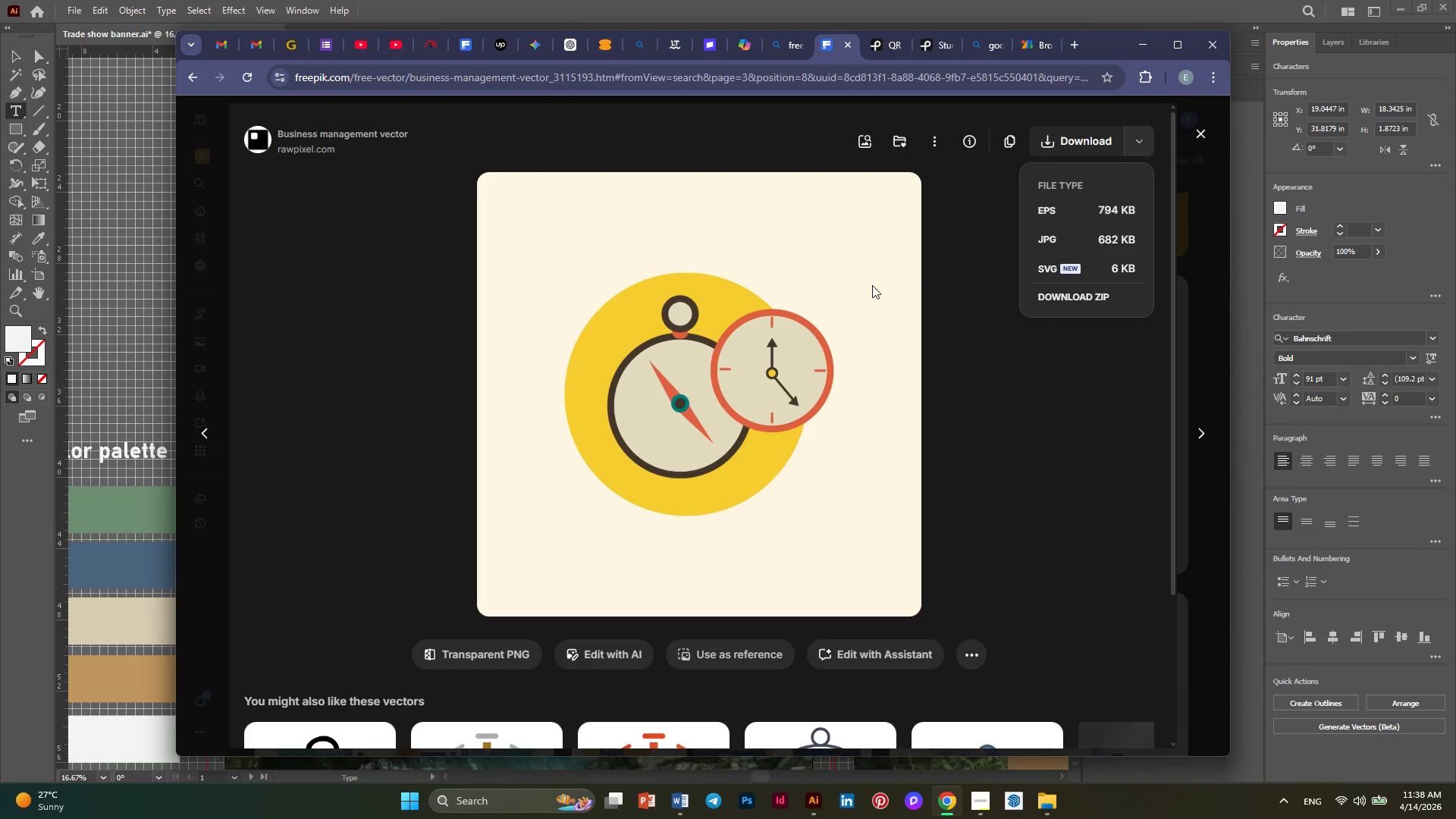 
right_click([731, 309])
 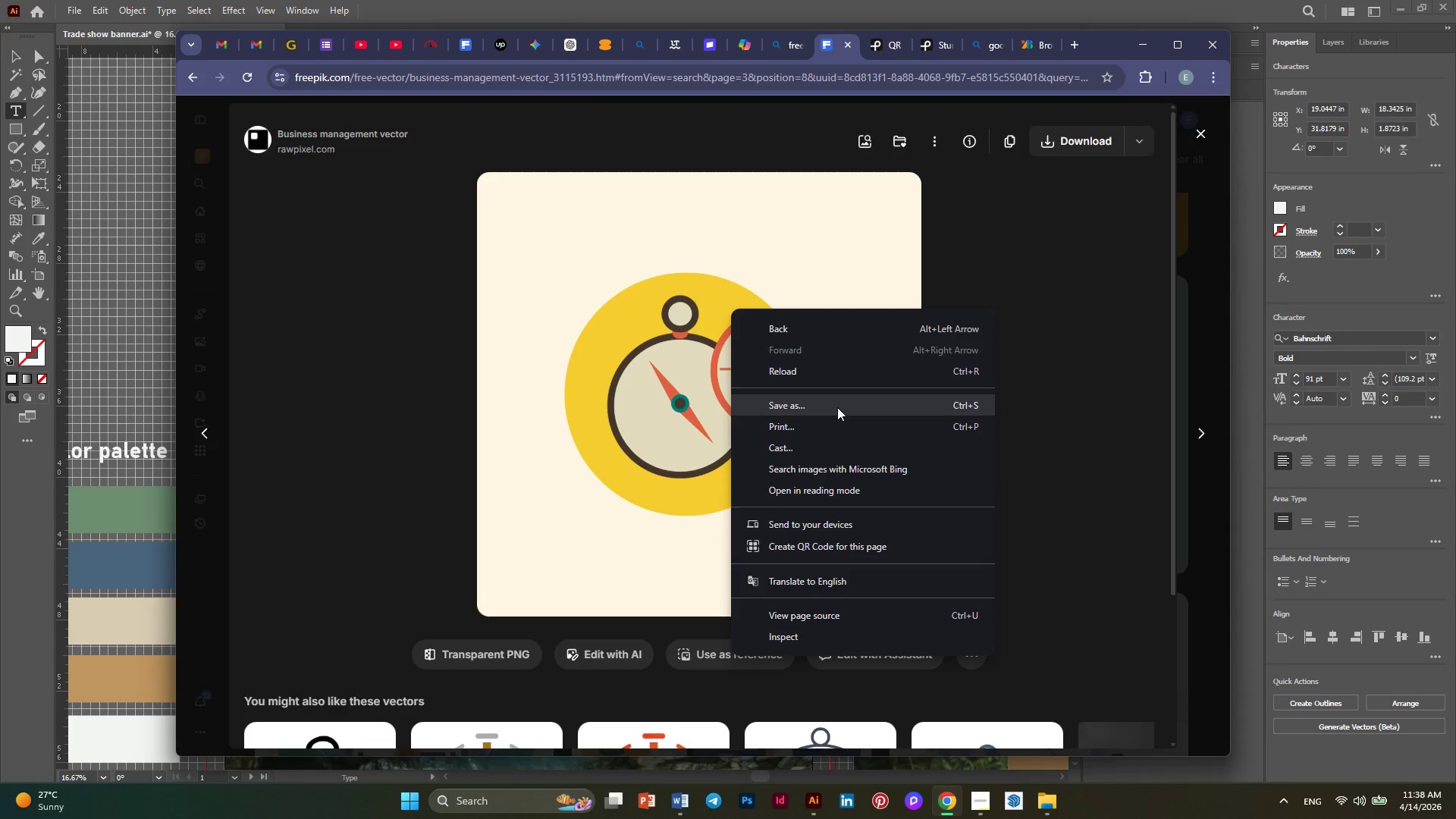 
left_click([837, 407])
 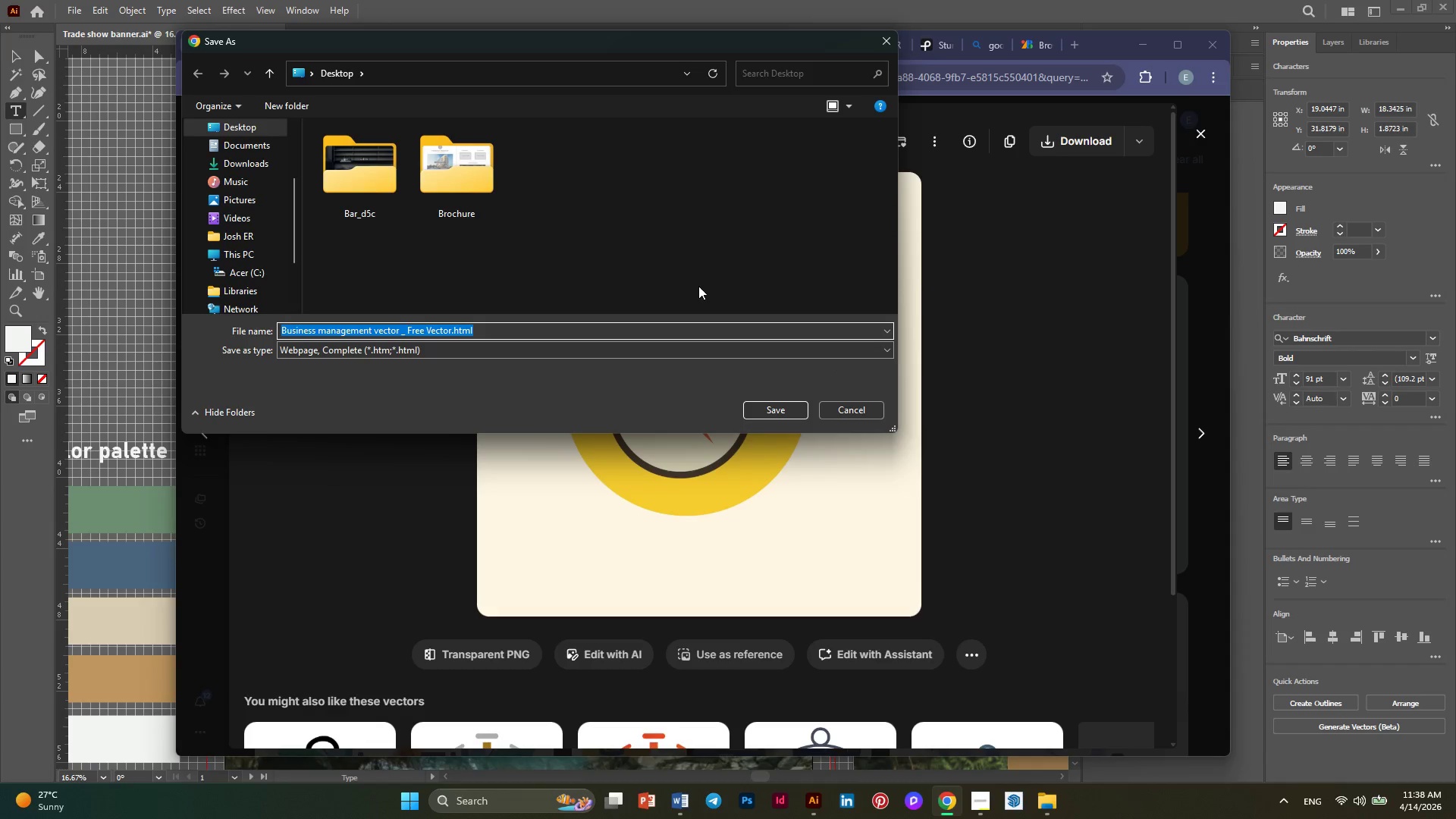 
left_click([760, 410])
 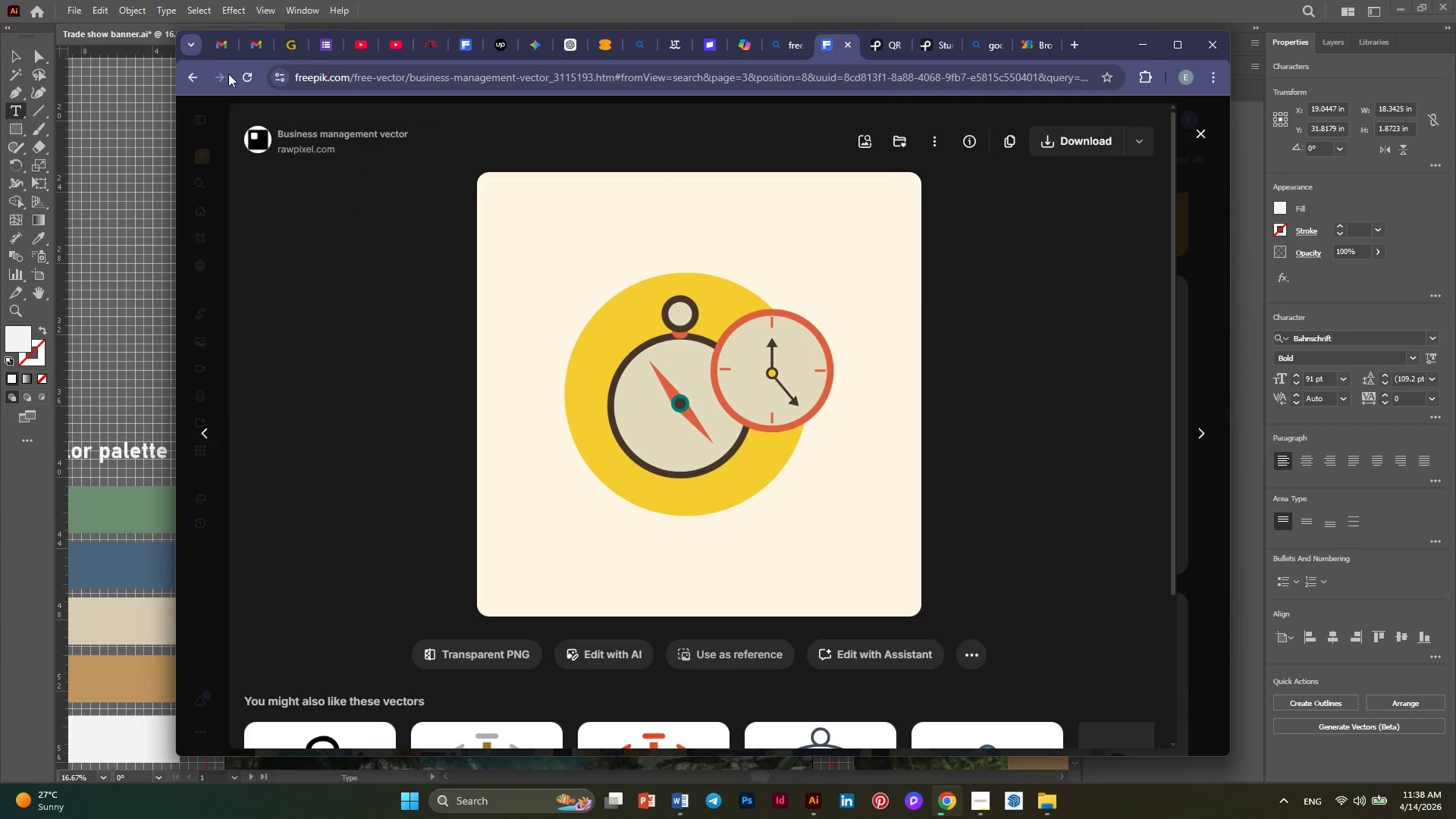 
left_click([196, 83])
 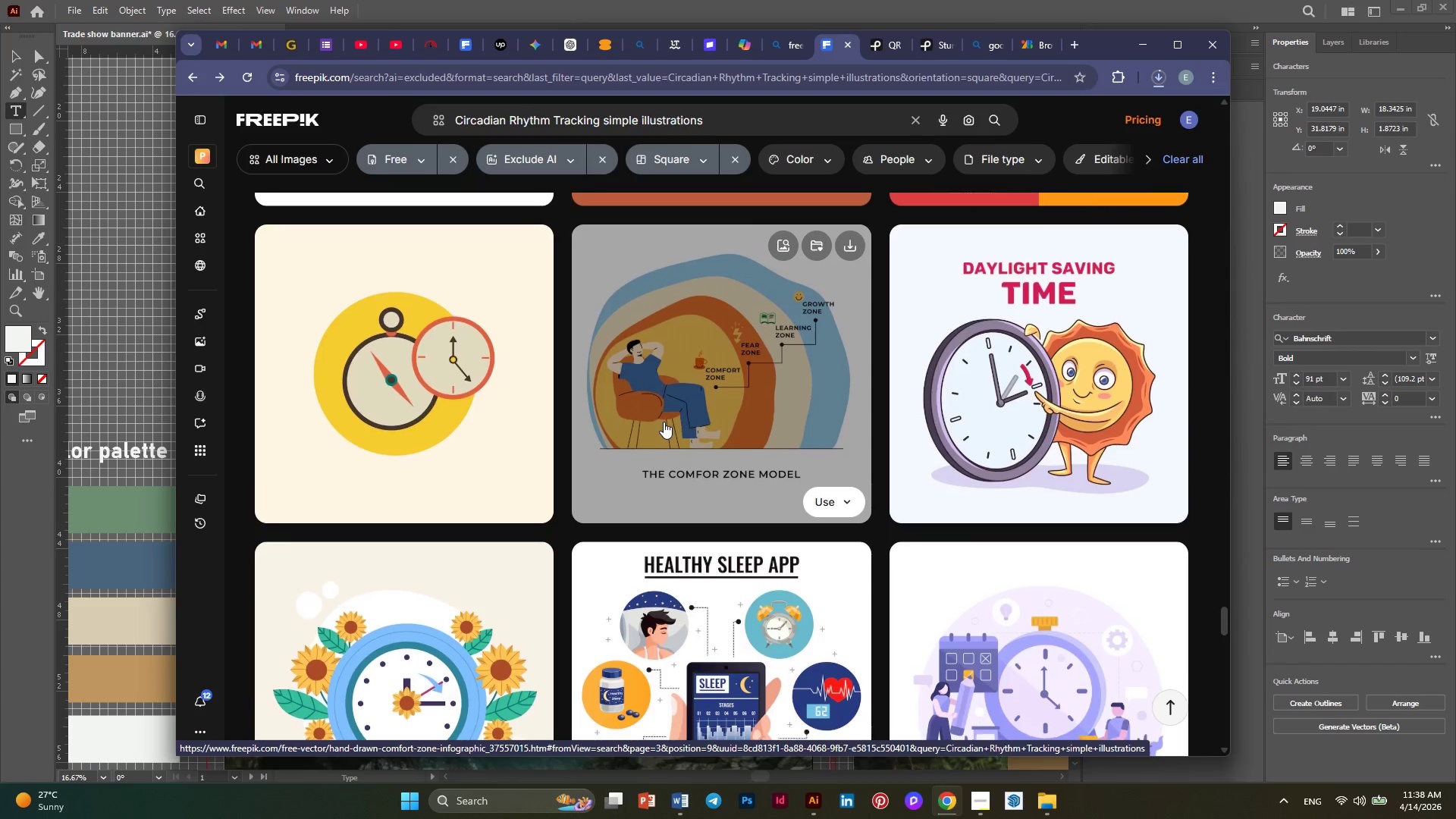 
wait(8.75)
 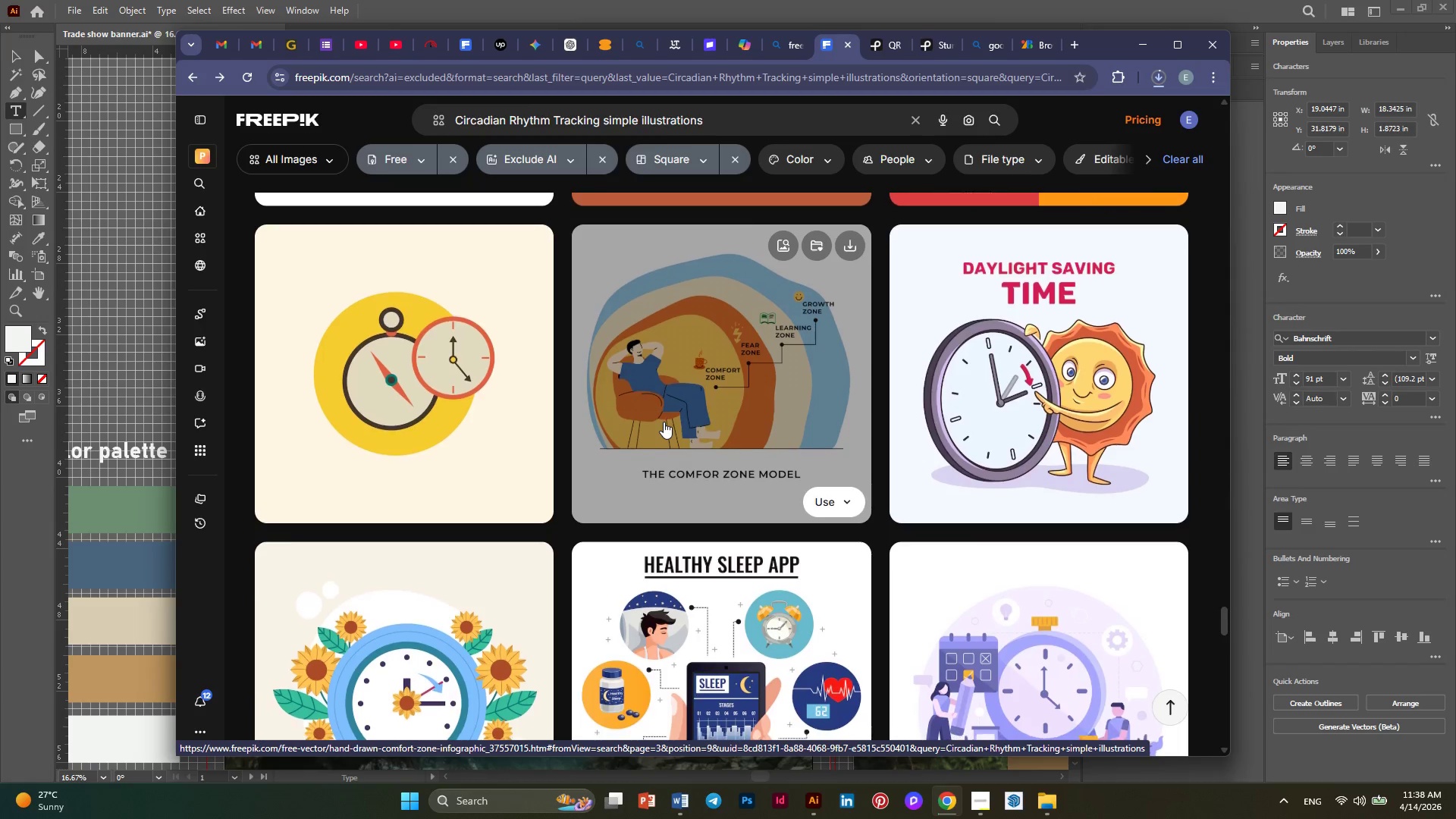 
left_click([822, 745])
 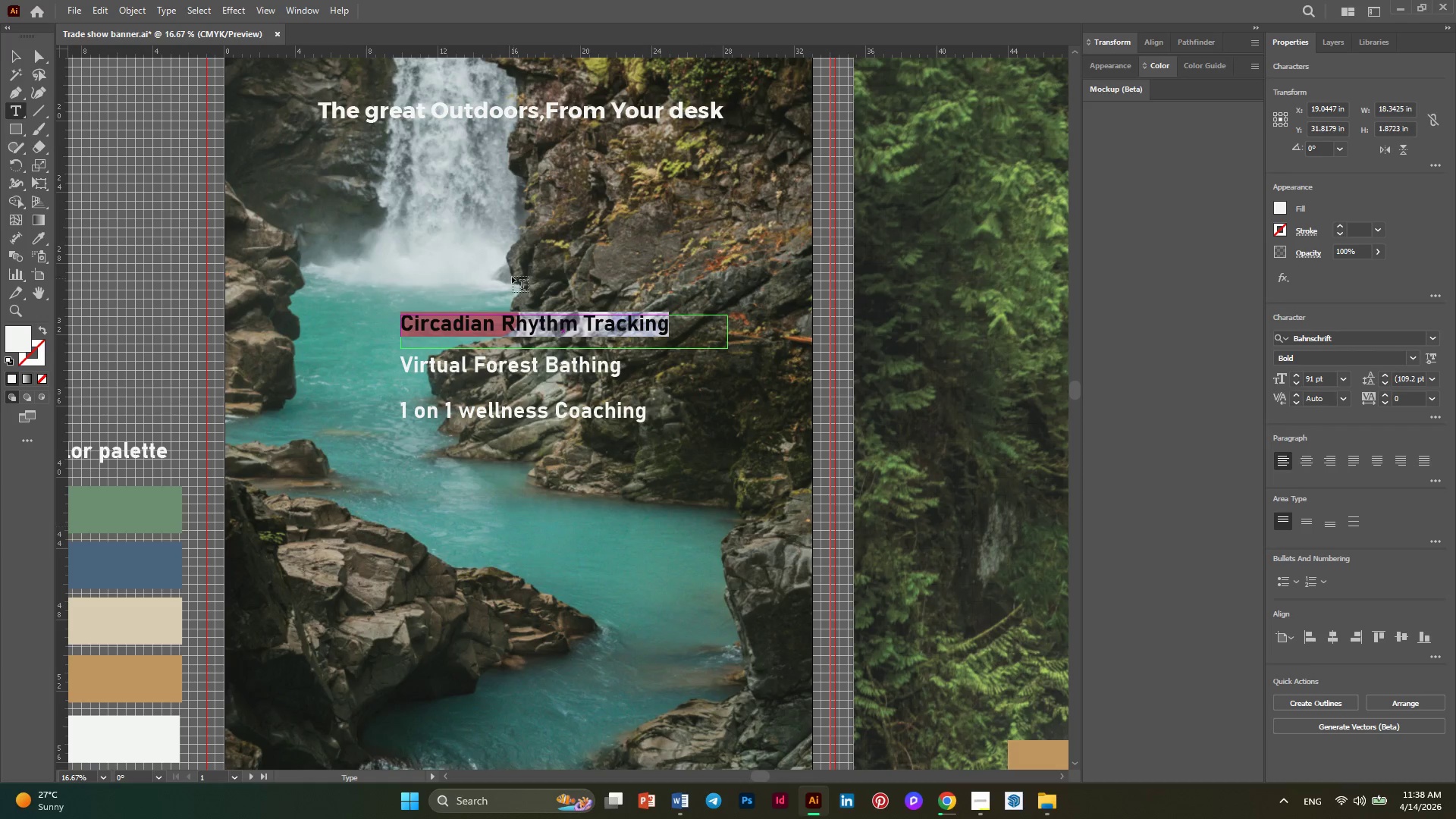 
left_click([570, 364])
 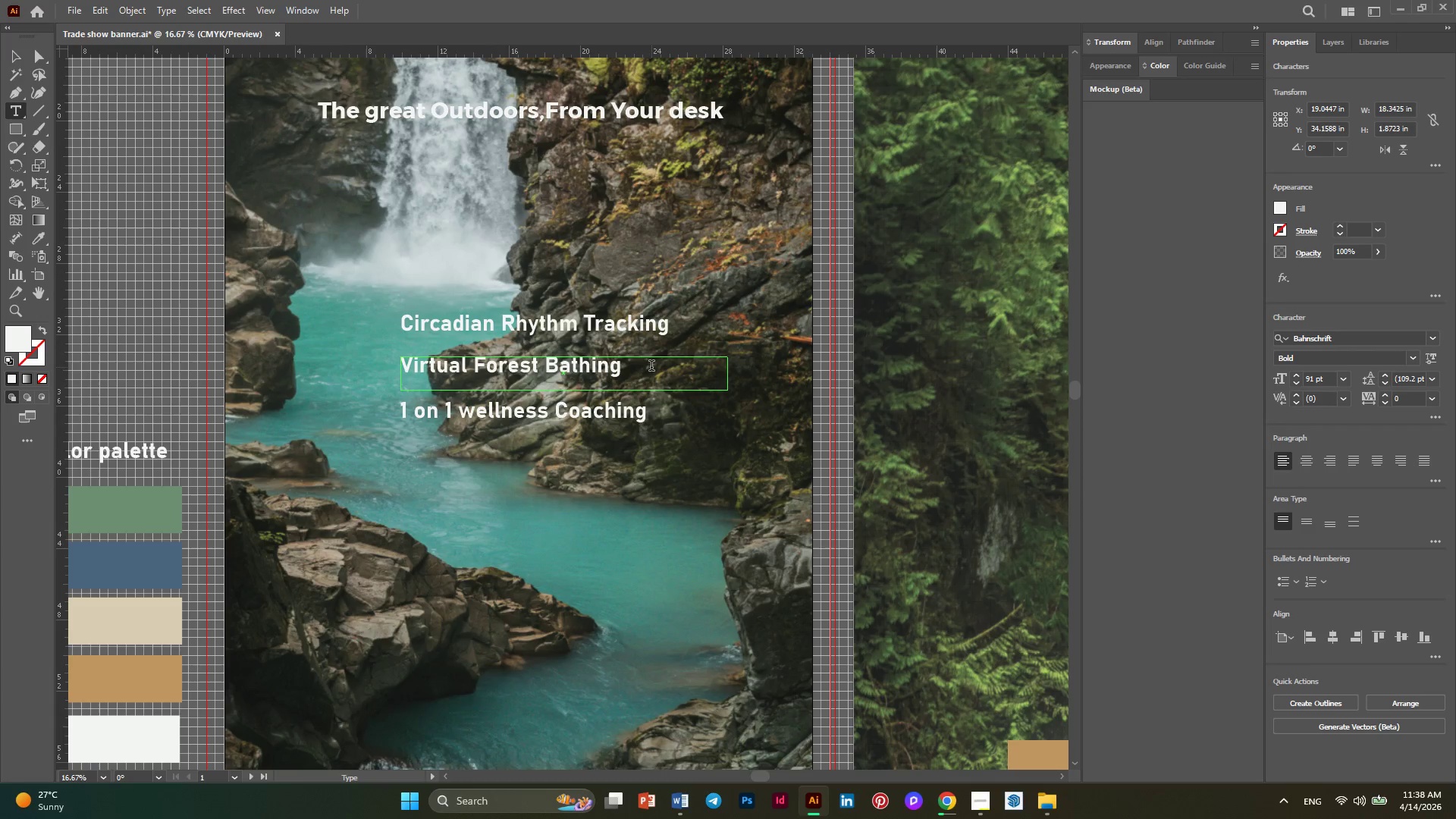 
left_click_drag(start_coordinate=[651, 367], to_coordinate=[375, 373])
 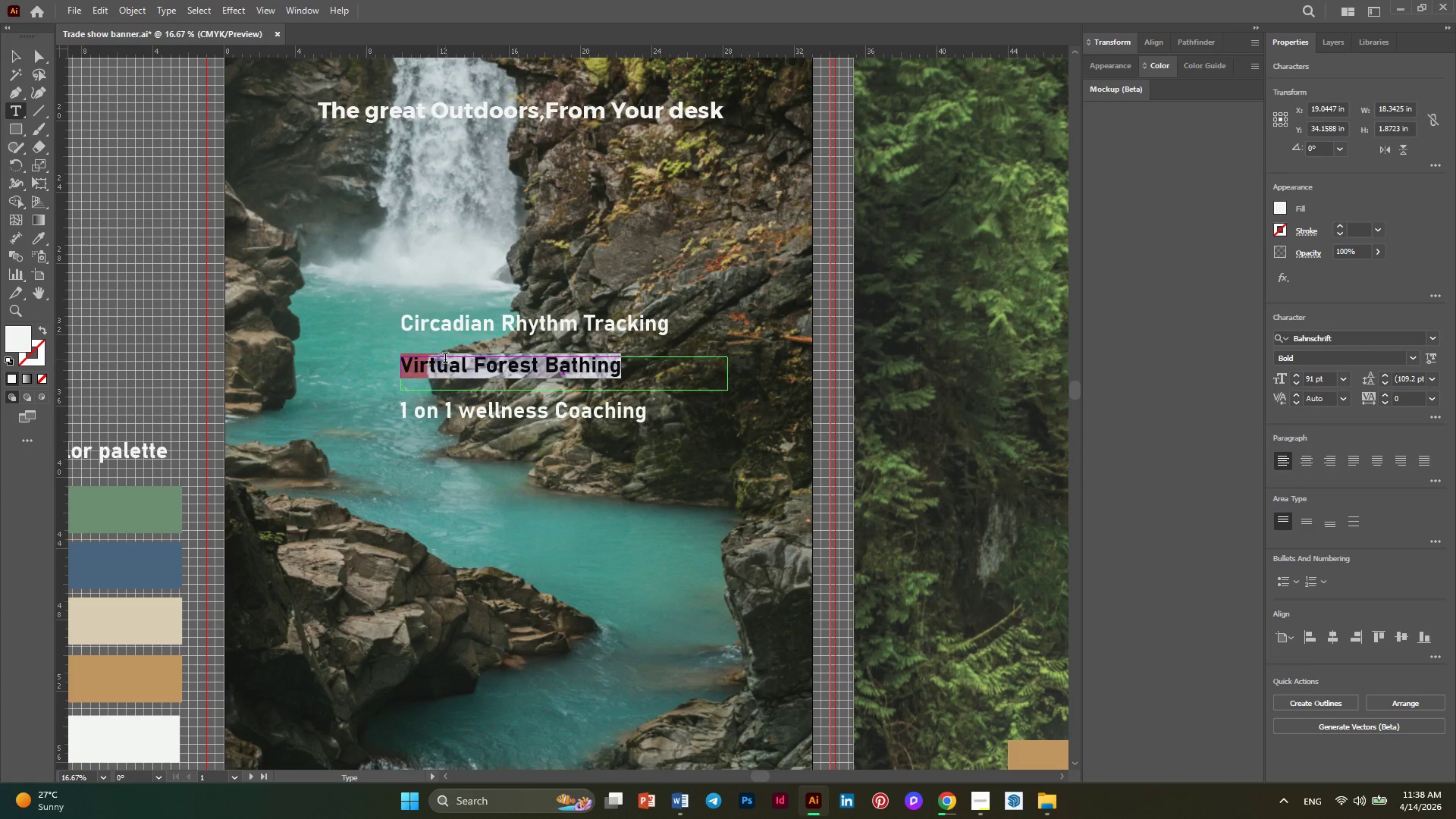 
key(Control+C)
 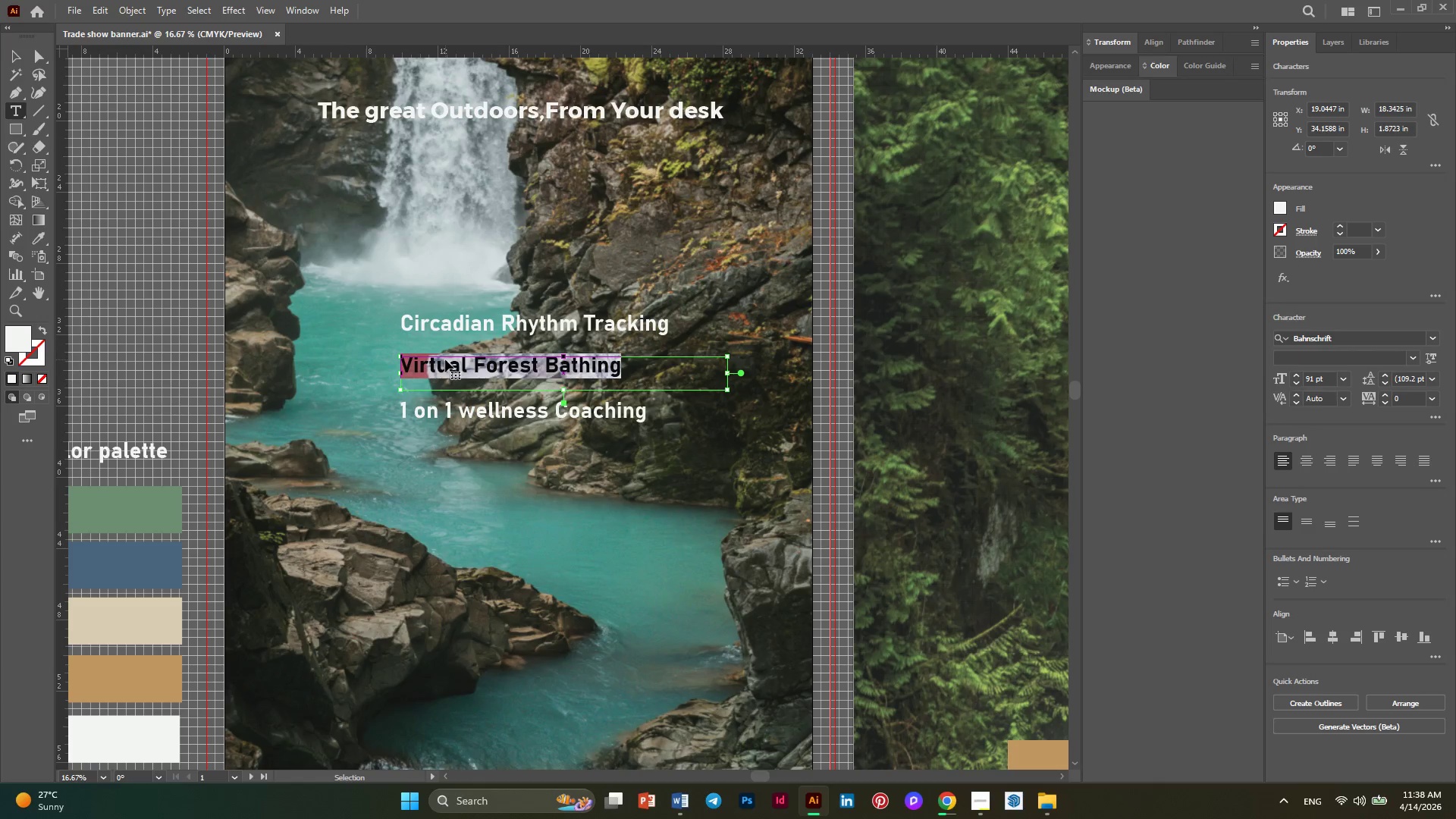 
key(Control+C)
 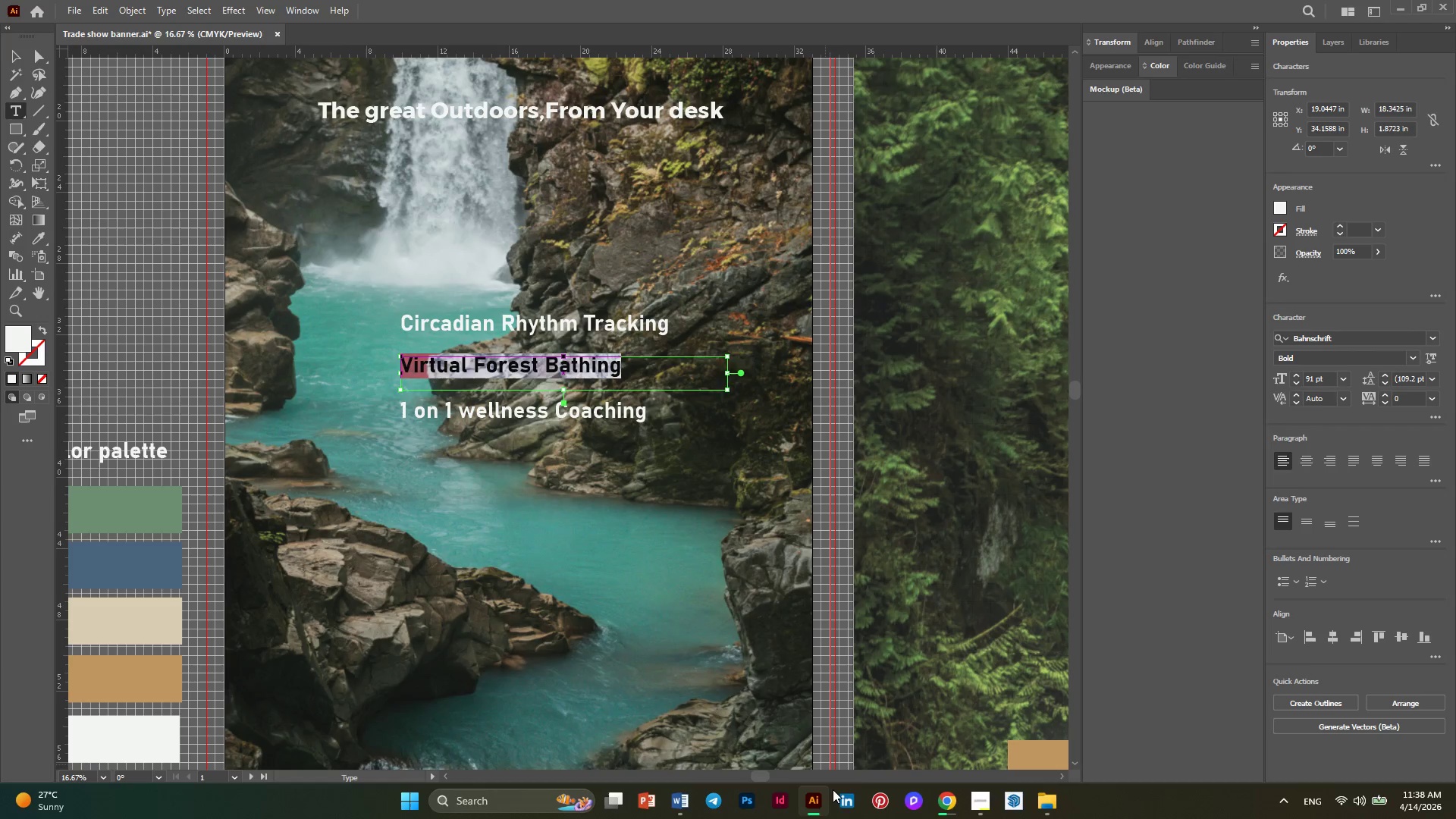 
mouse_move([849, 805])
 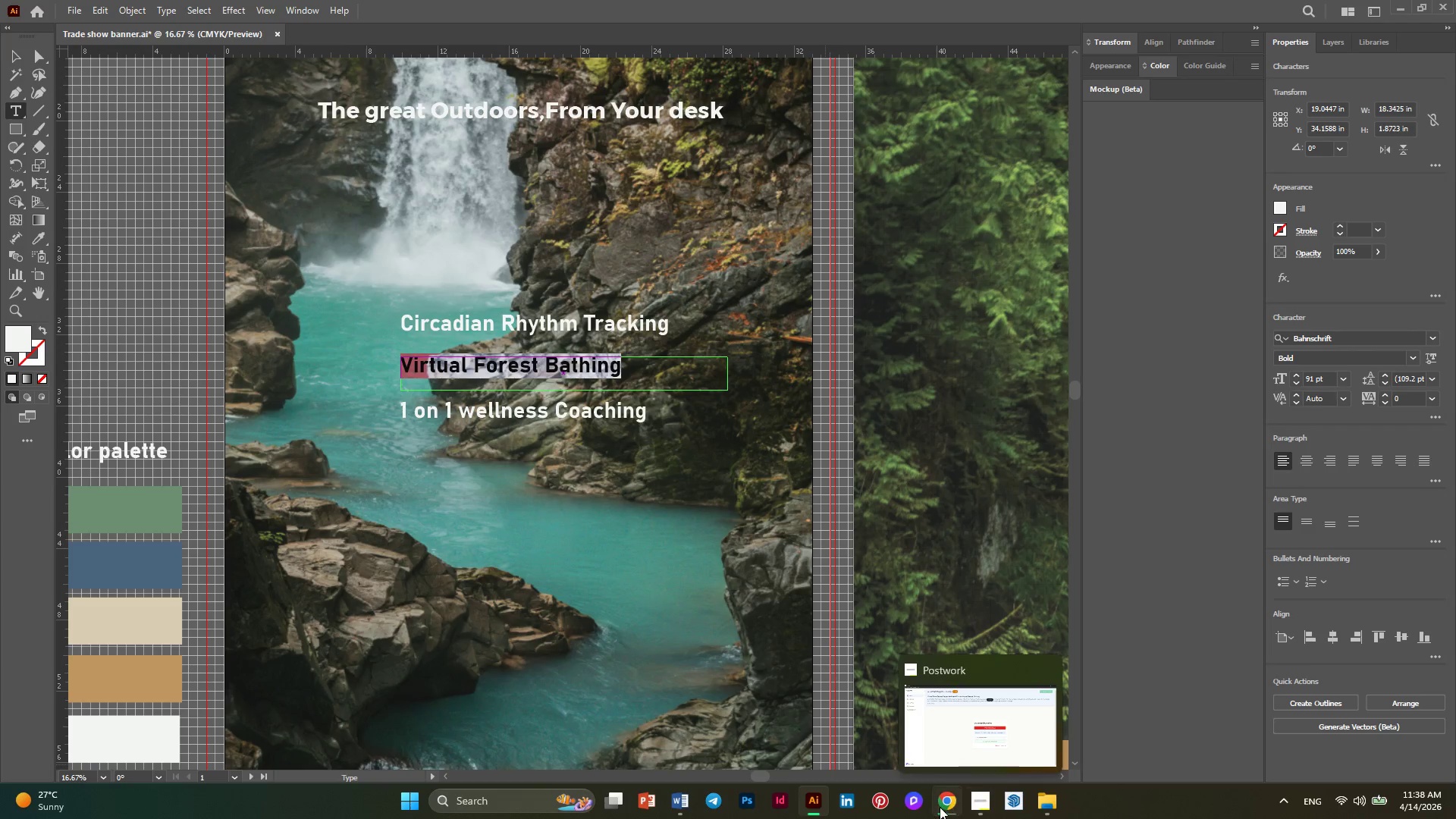 
left_click([940, 807])
 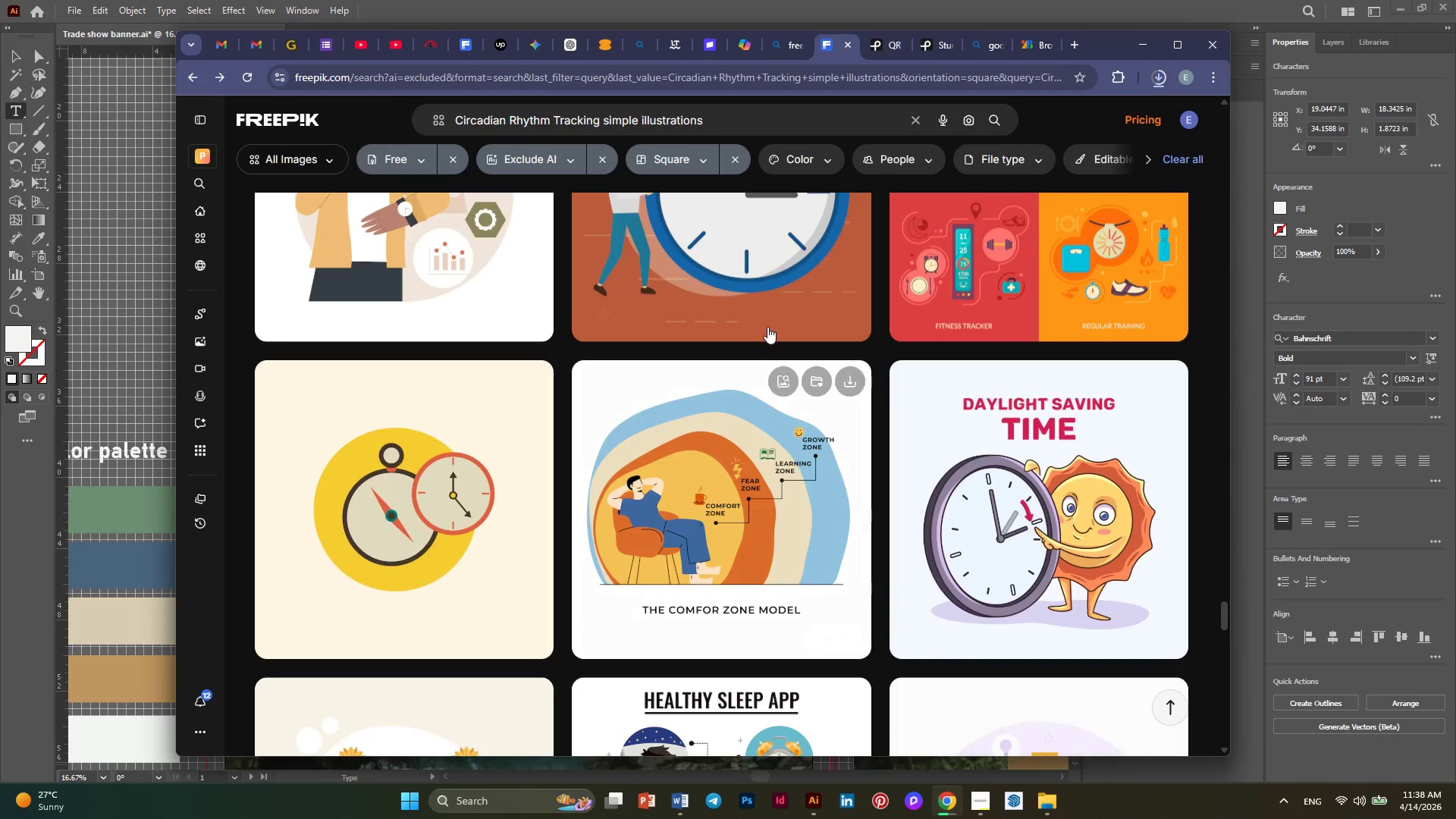 
mouse_move([696, 183])
 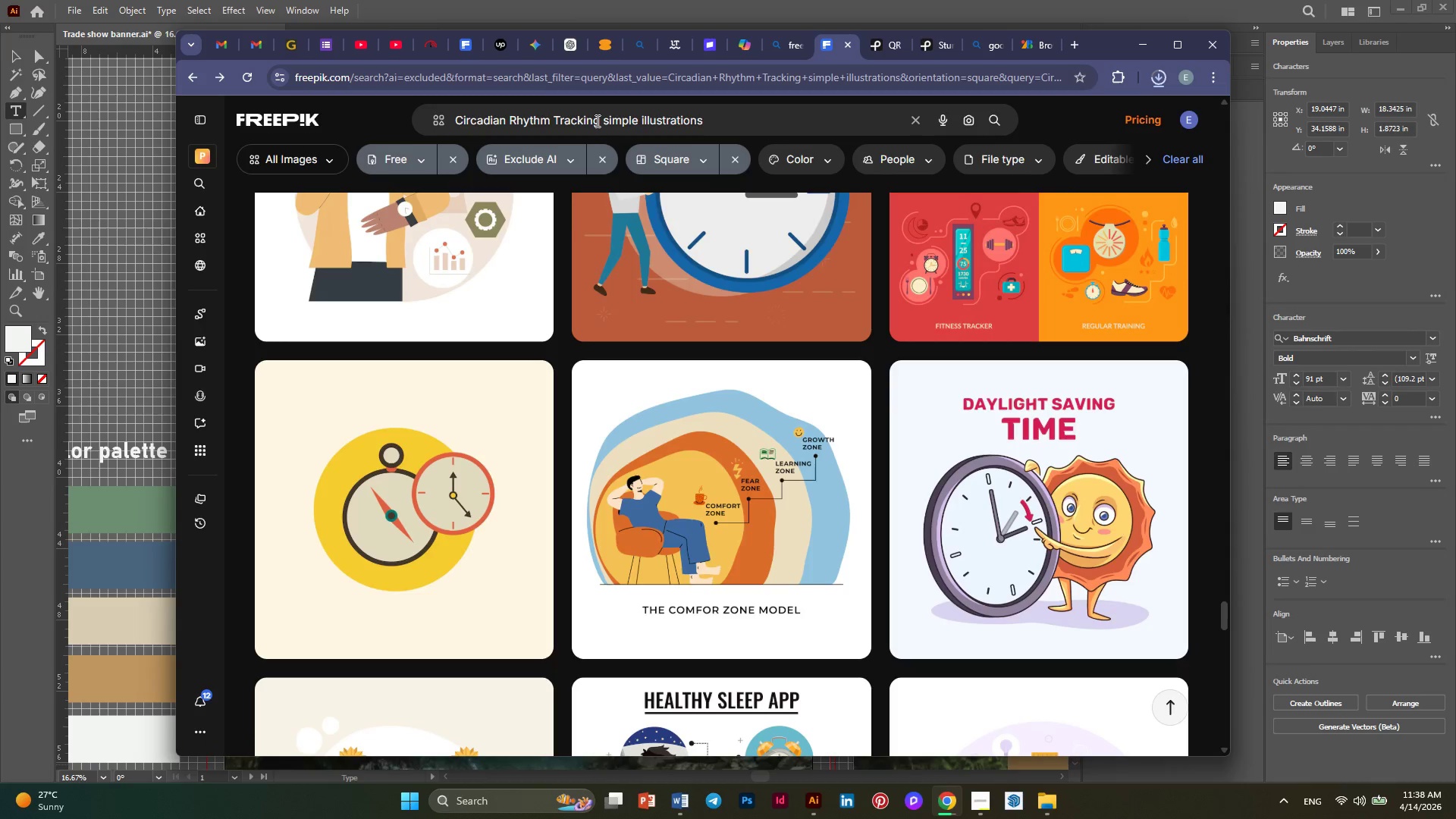 
left_click_drag(start_coordinate=[596, 121], to_coordinate=[458, 121])
 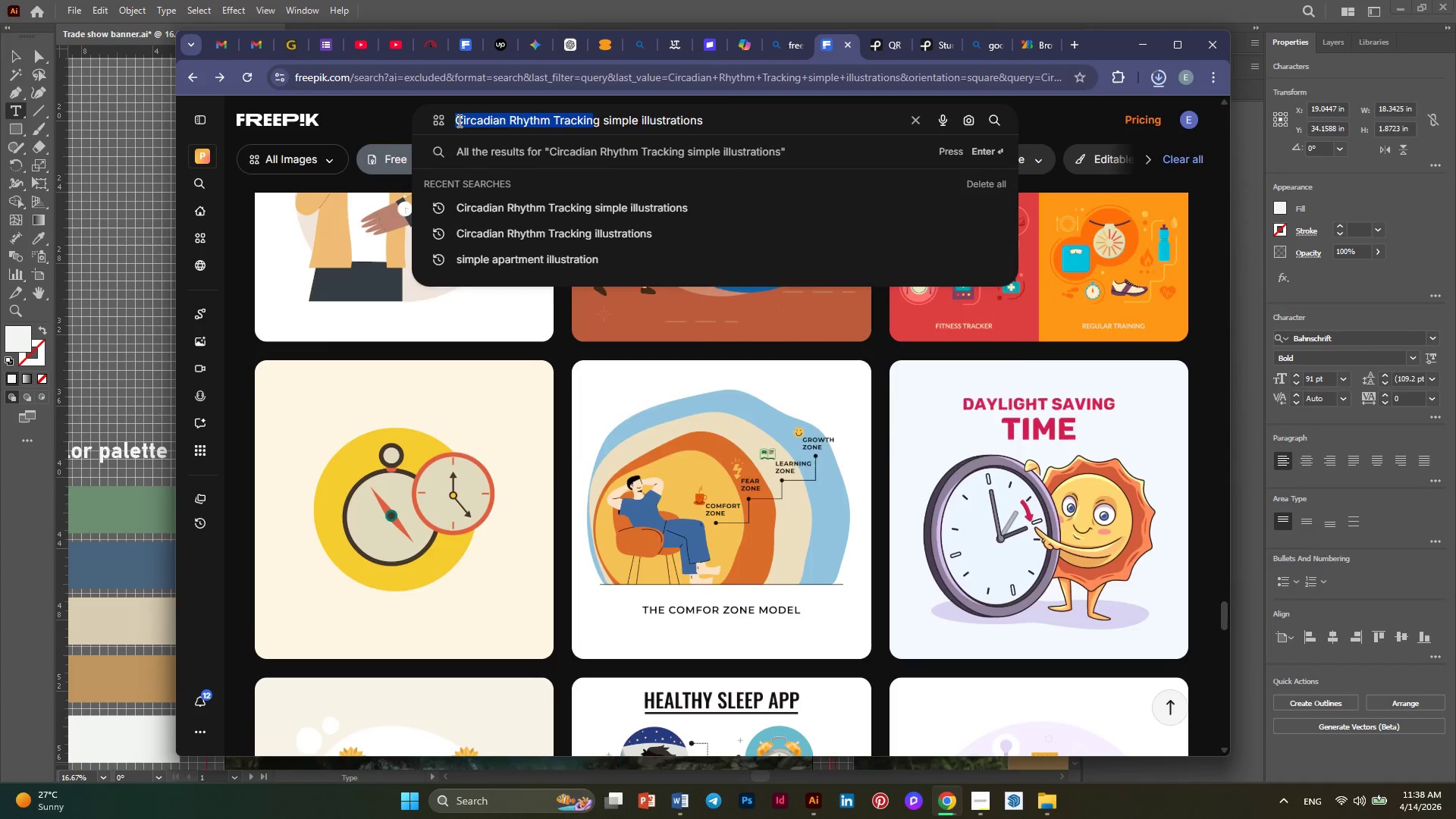 
key(Control+V)
 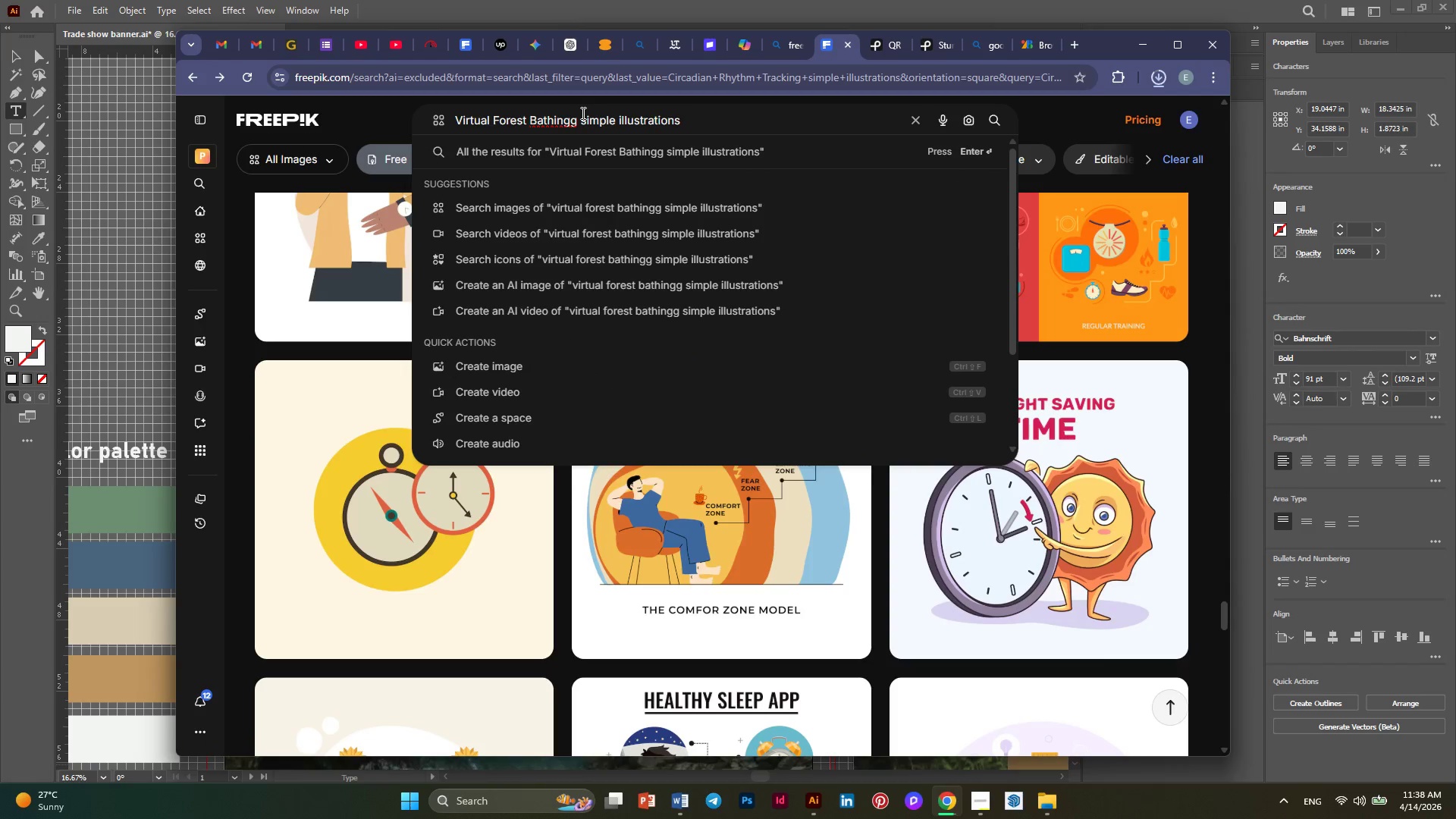 
key(Delete)
 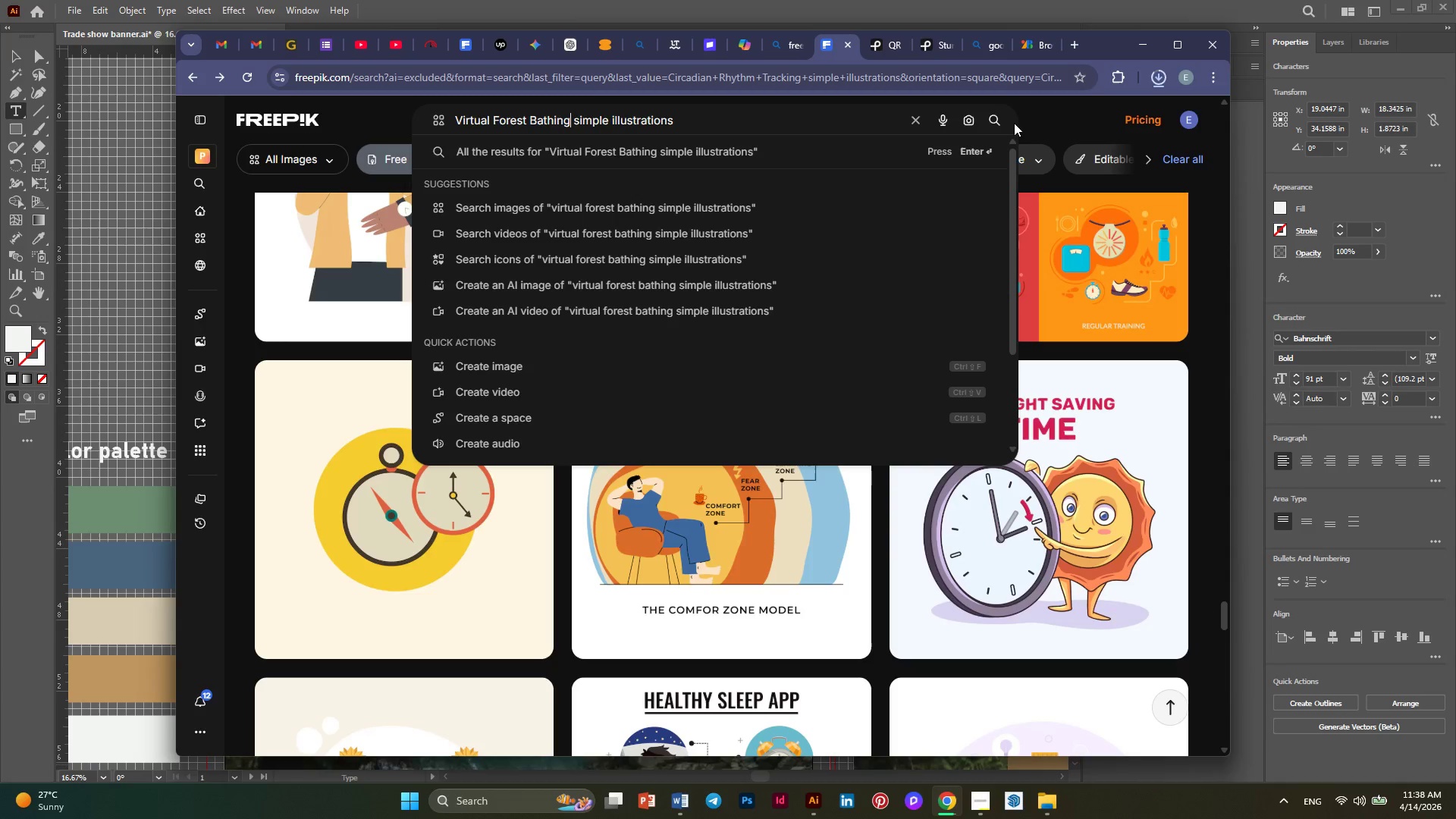 
left_click([992, 121])
 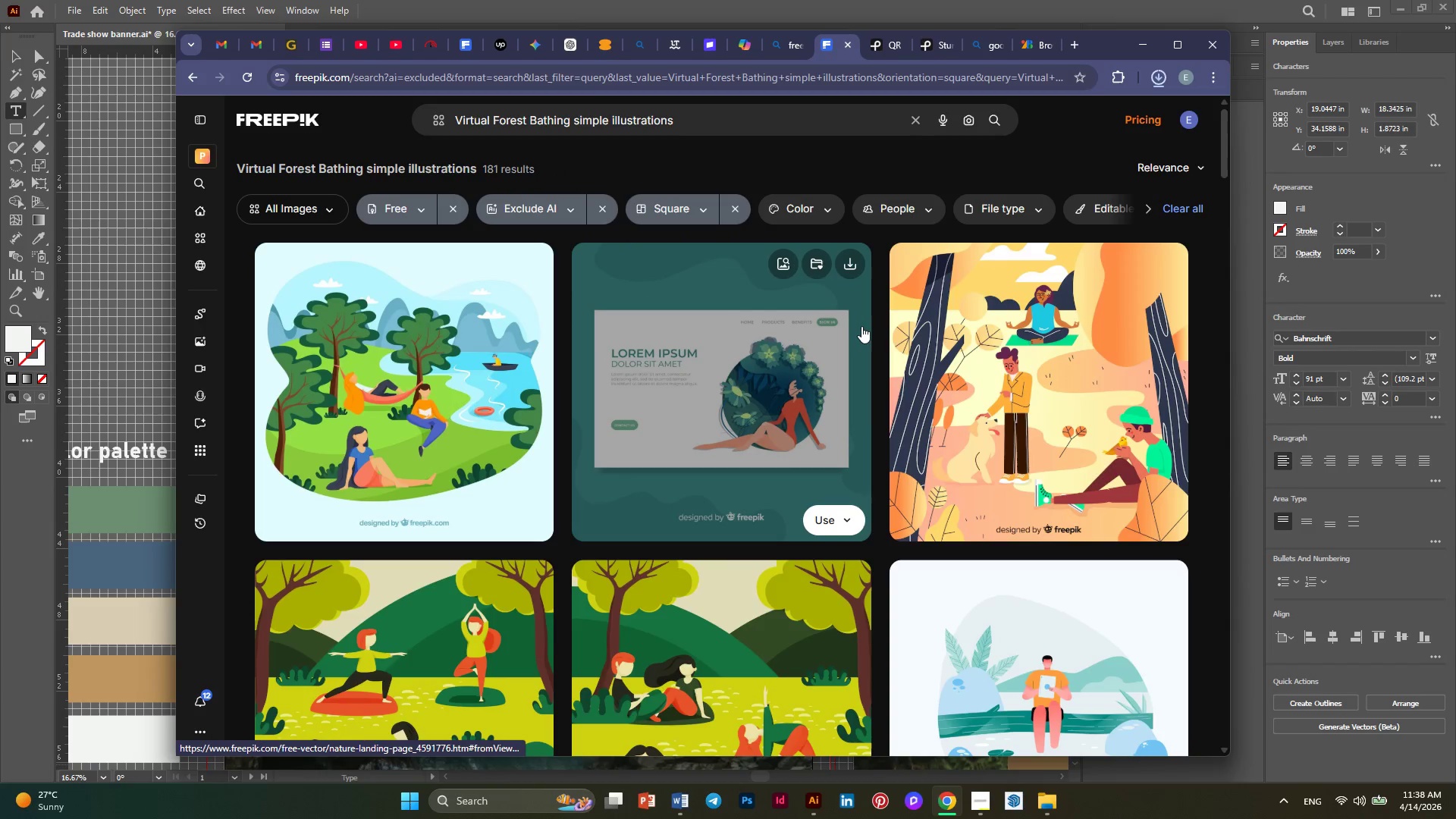 
scroll: coordinate [861, 326], scroll_direction: down, amount: 11.0
 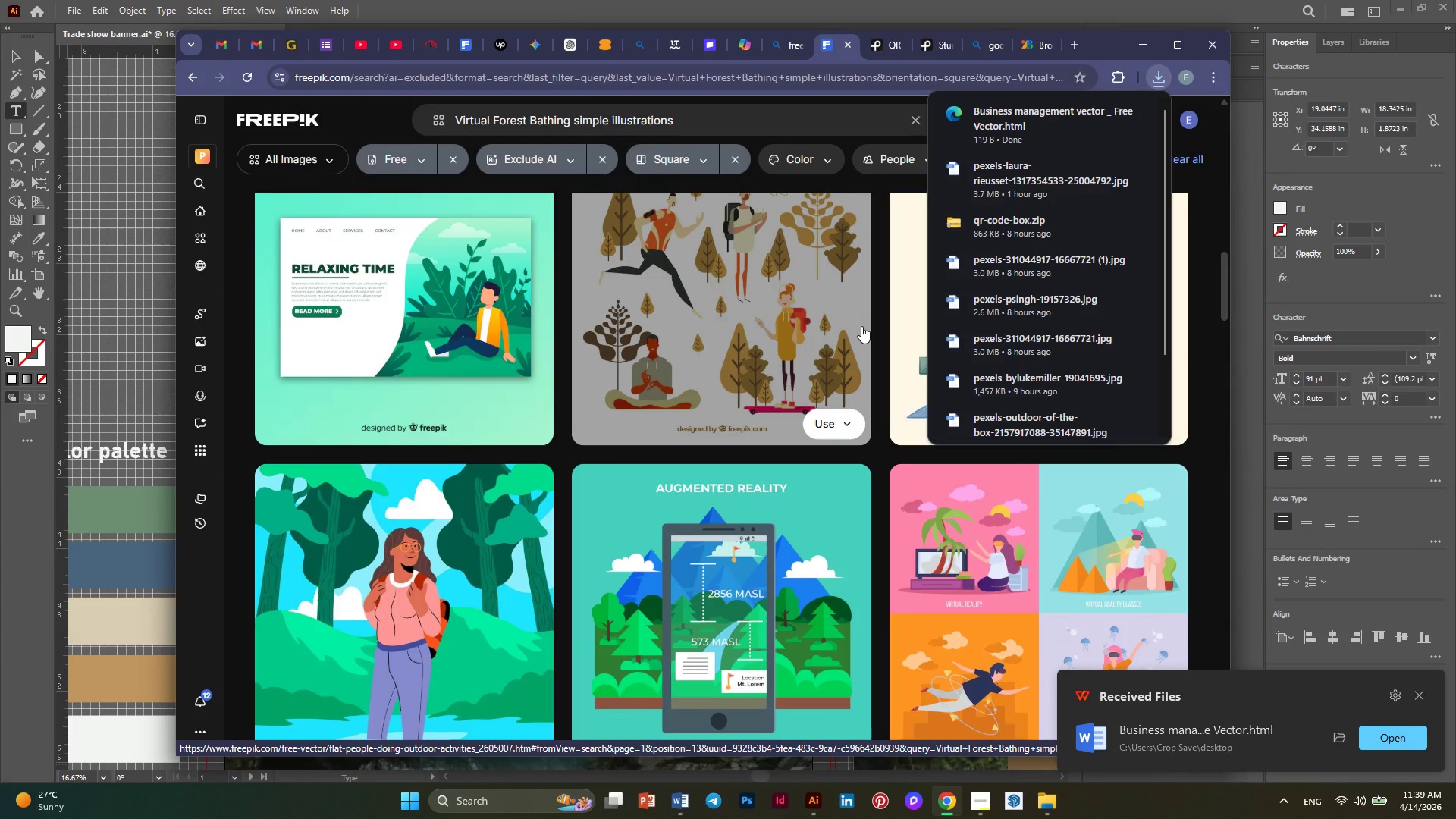 
wait(7.94)
 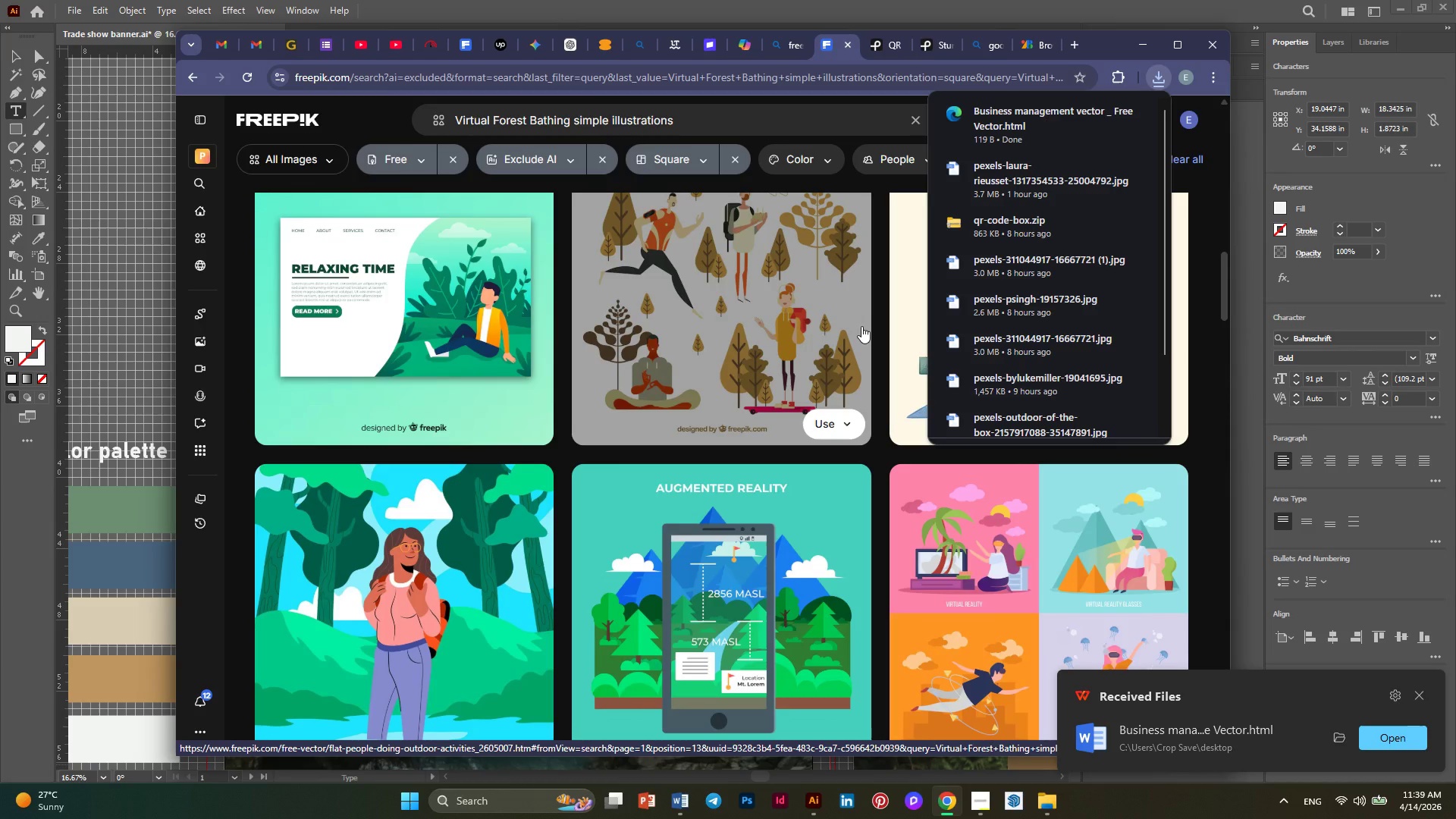 
left_click([1376, 737])
 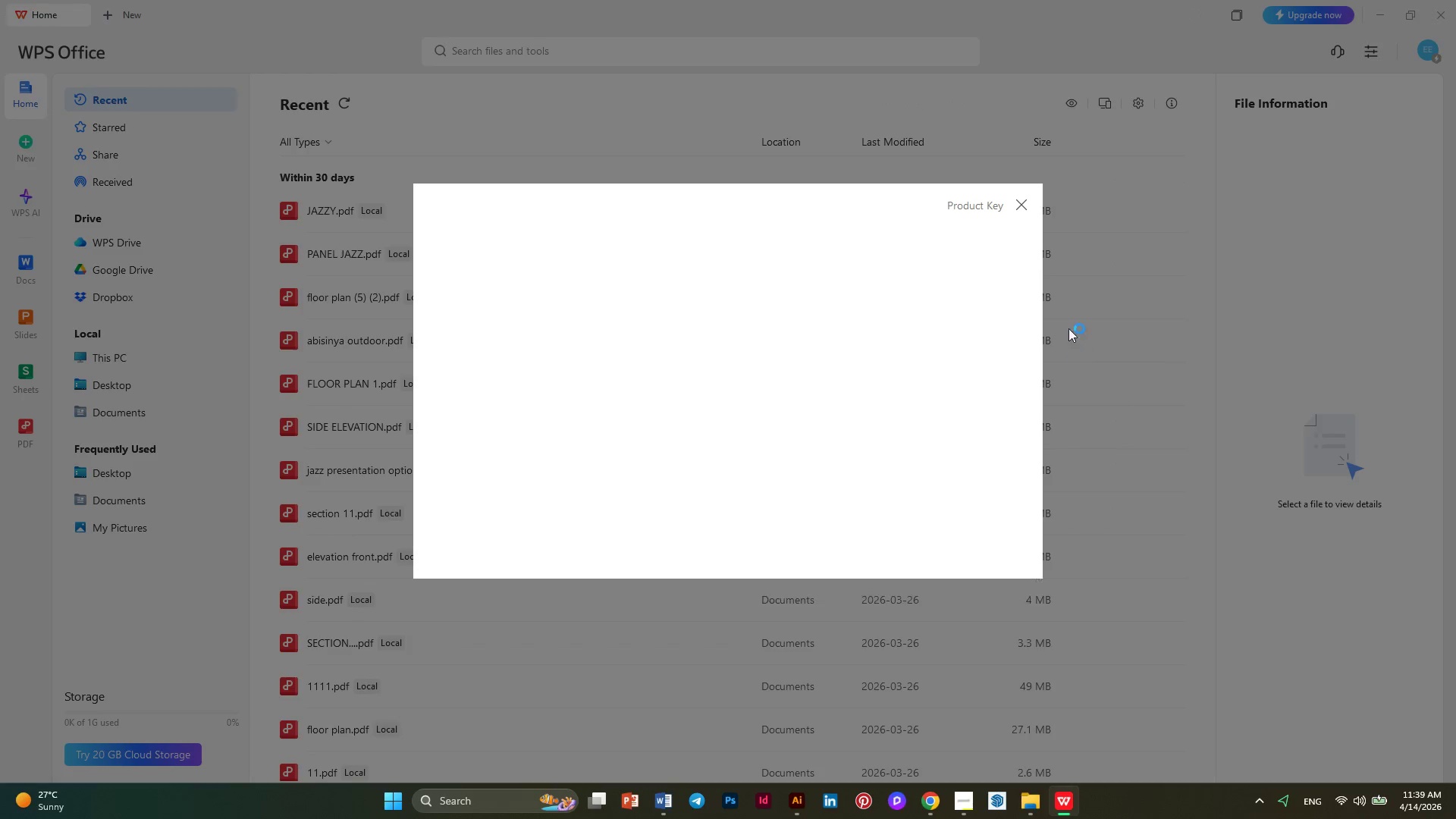 
left_click([1021, 208])
 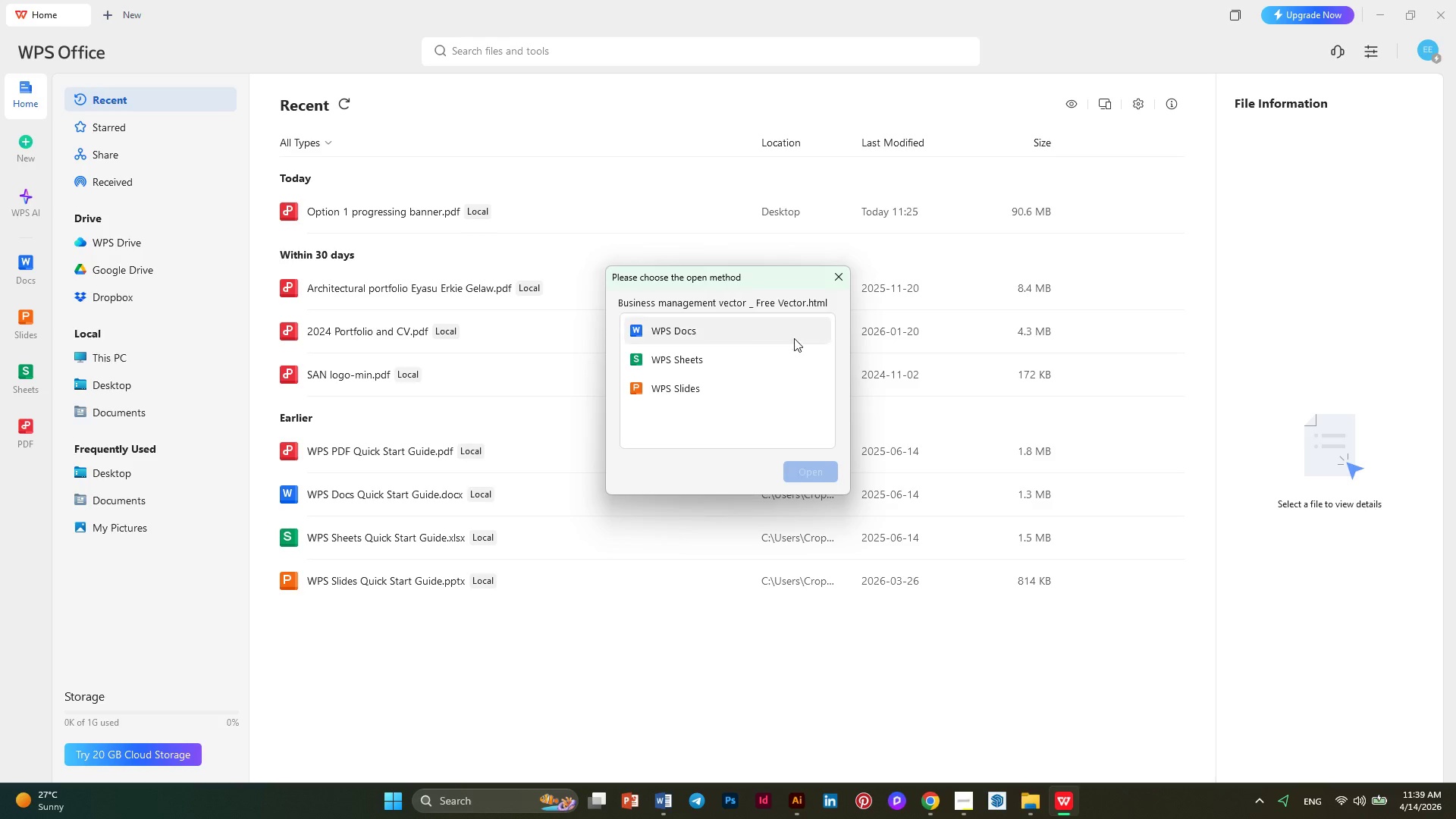 
left_click([717, 343])
 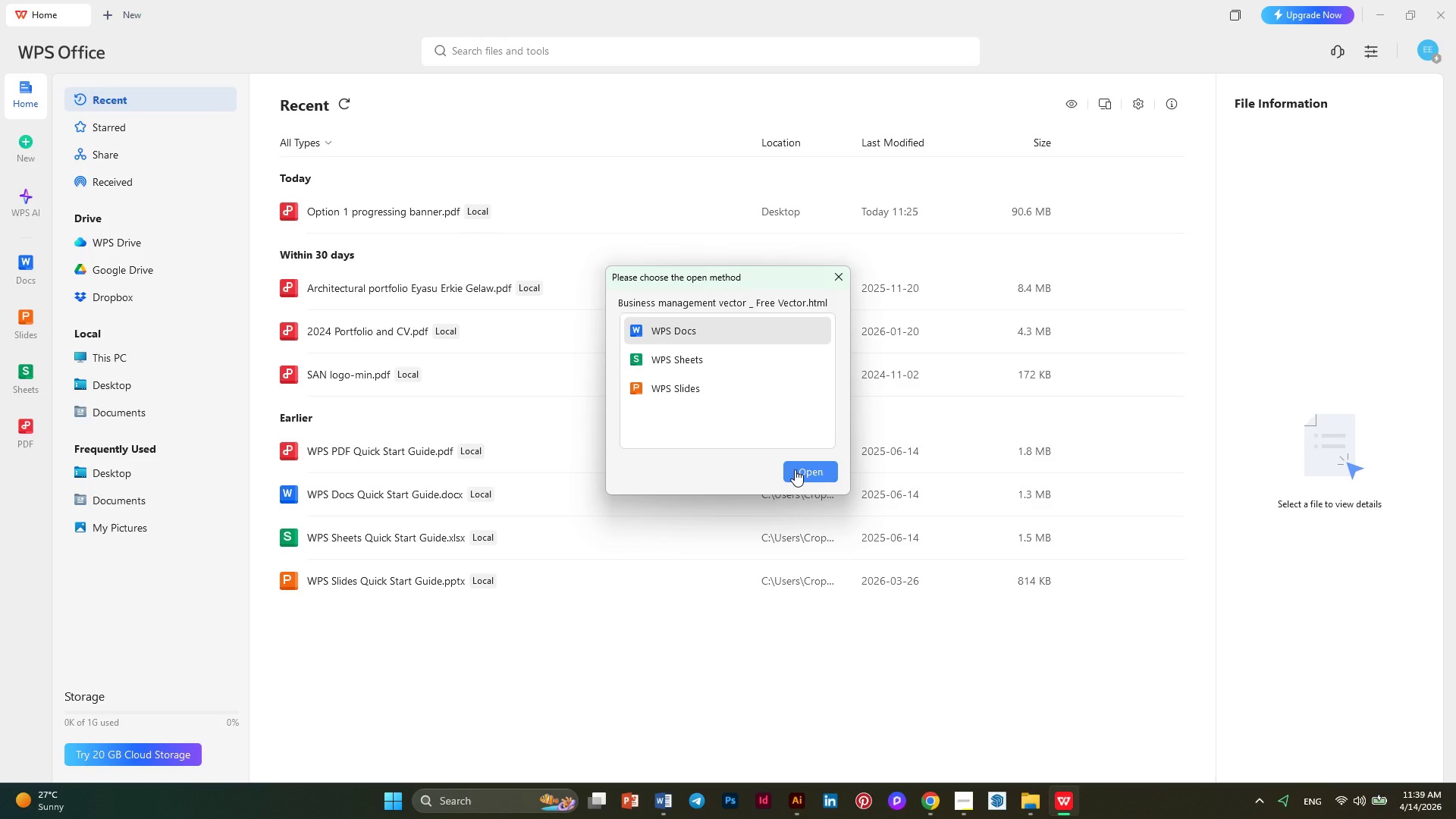 
left_click([795, 469])
 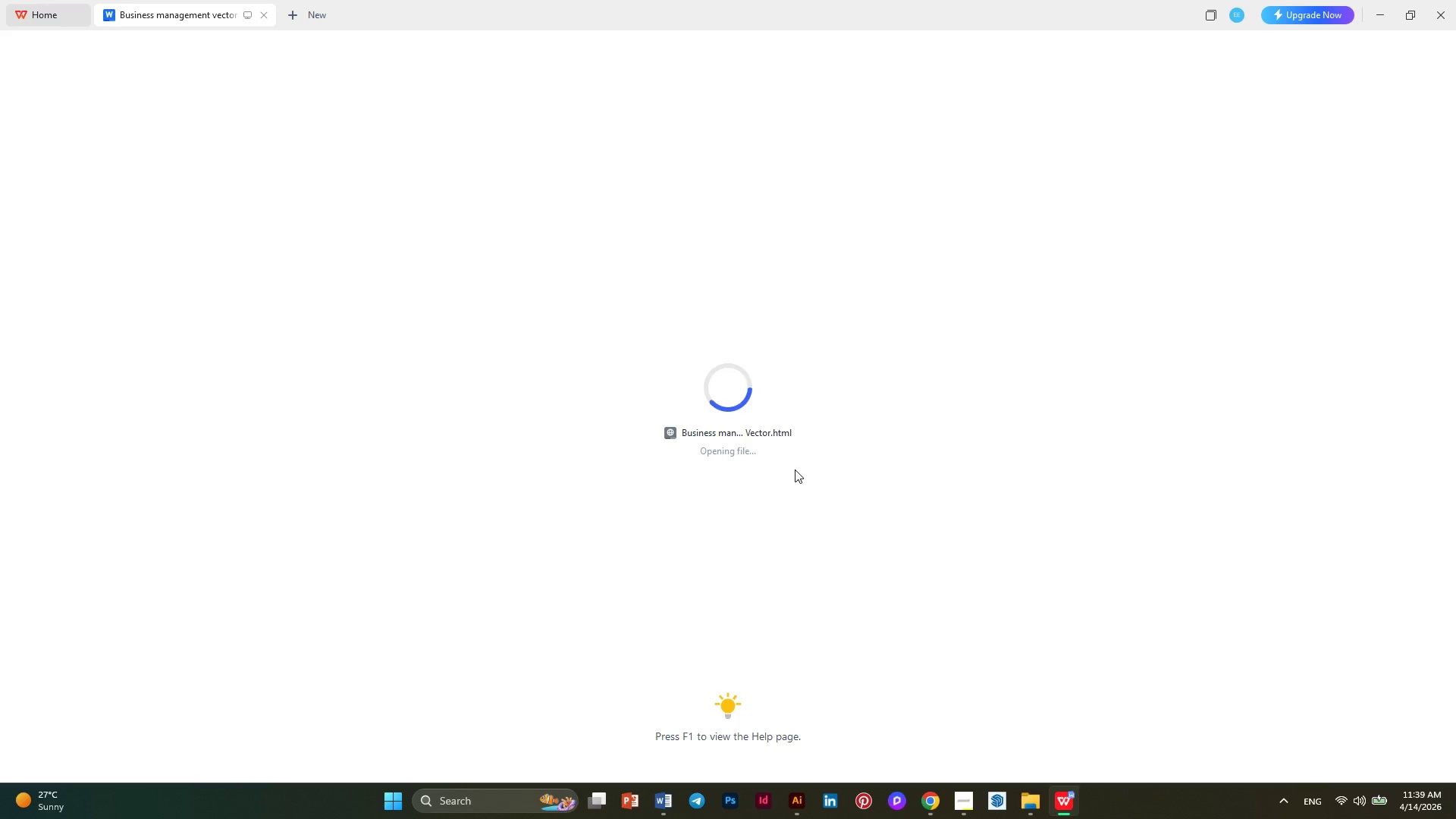 
wait(12.55)
 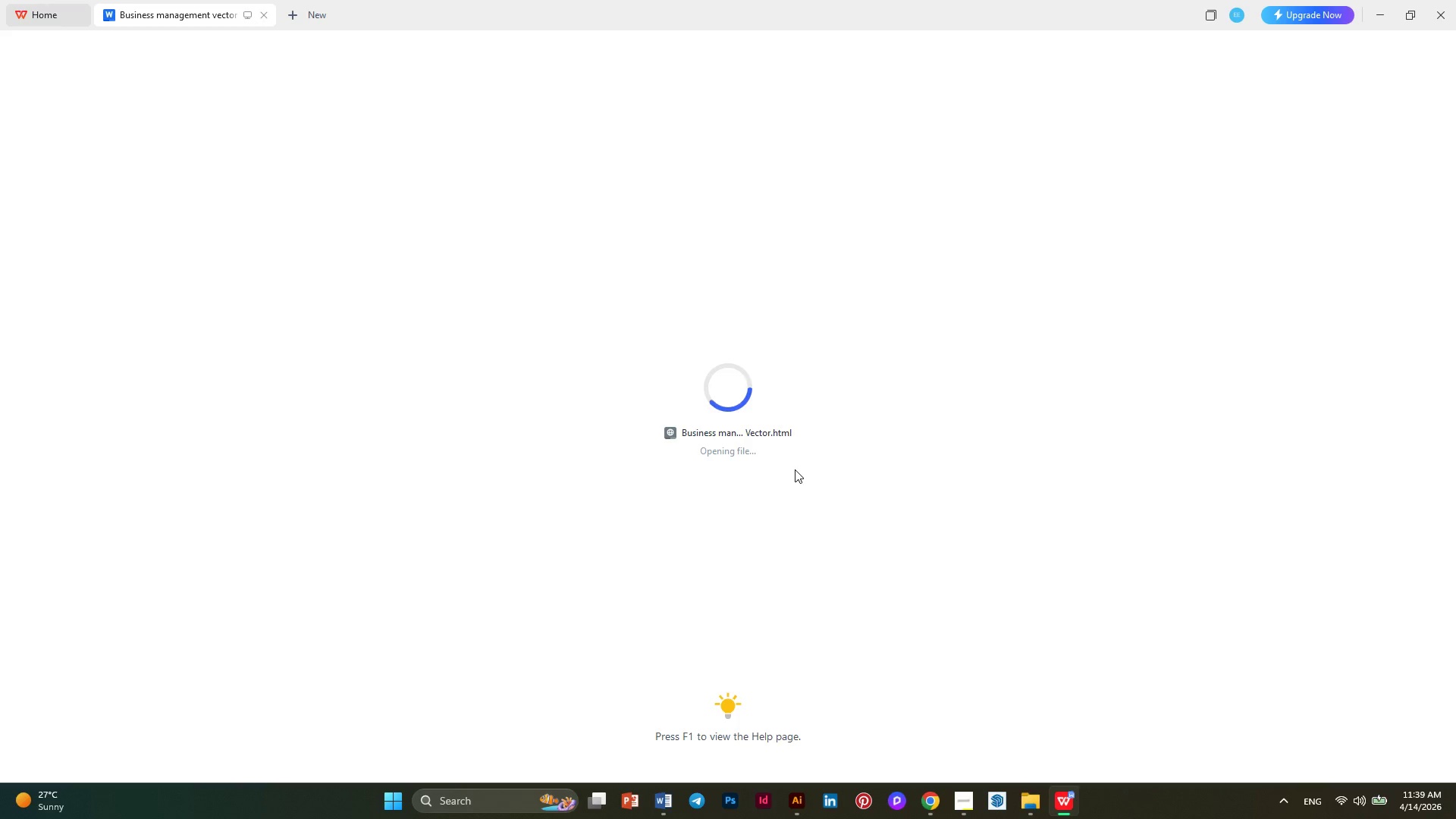 
left_click([1386, 17])
 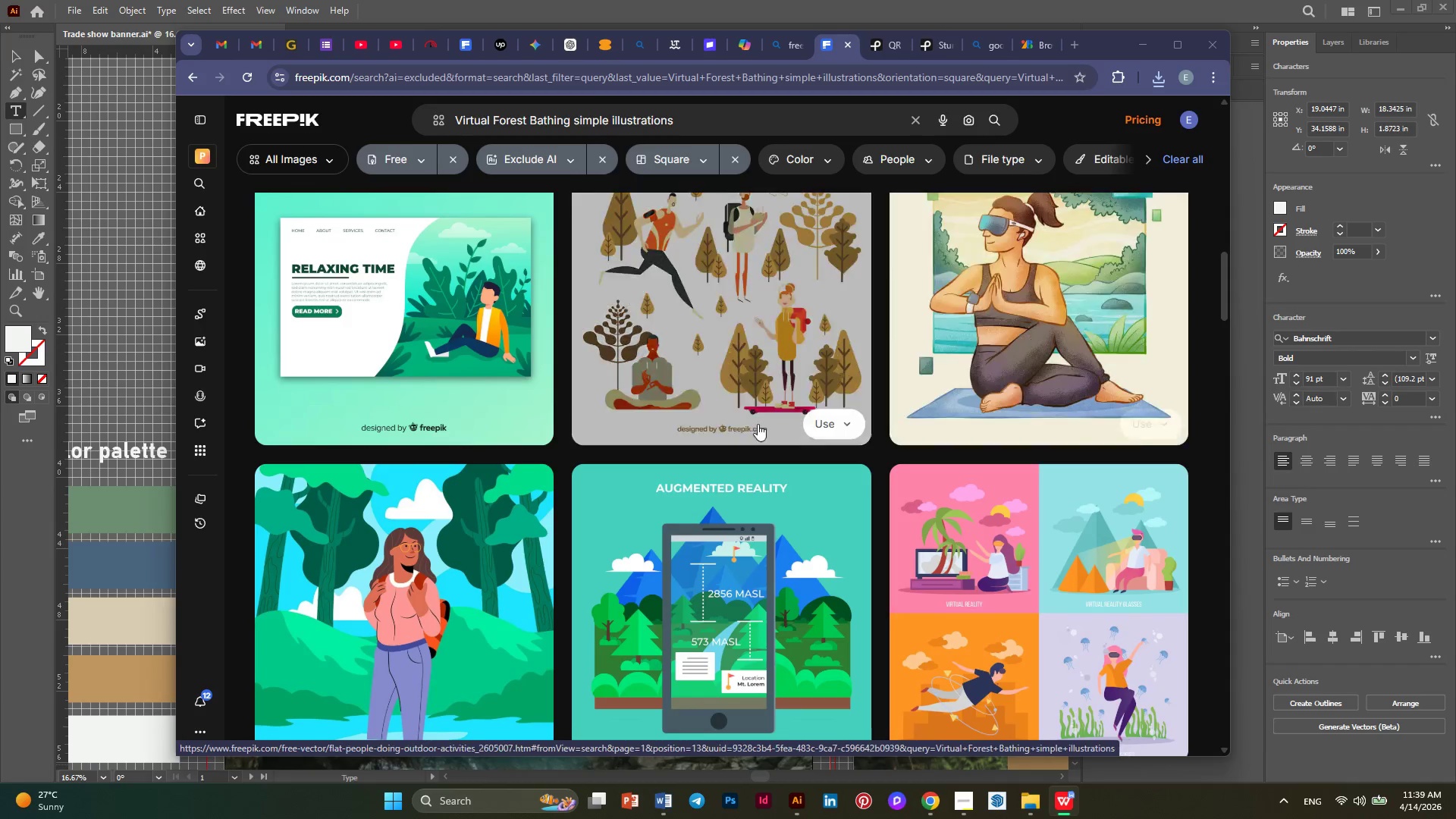 
scroll: coordinate [749, 426], scroll_direction: down, amount: 14.0
 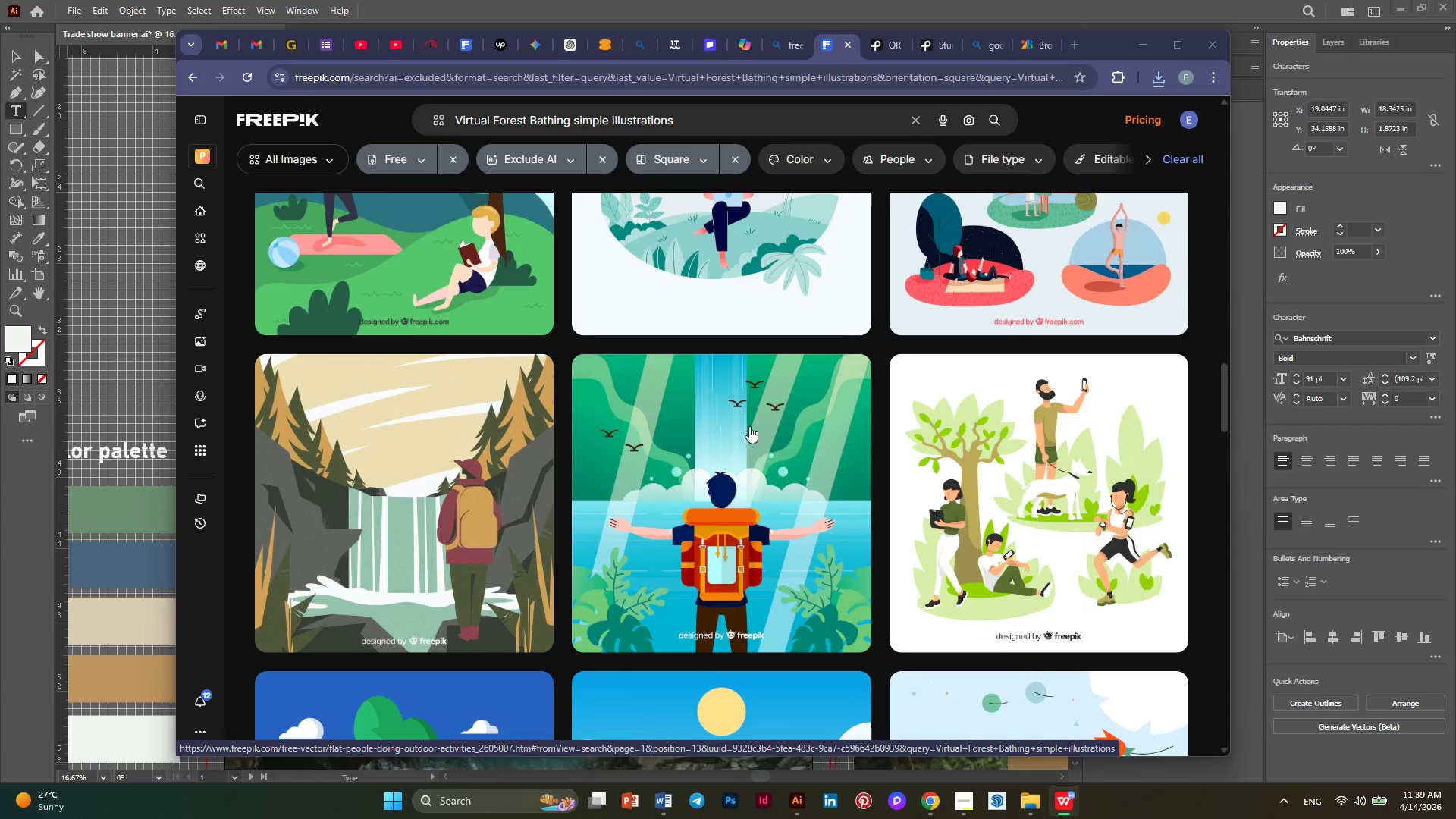 
scroll: coordinate [749, 426], scroll_direction: up, amount: 4.0
 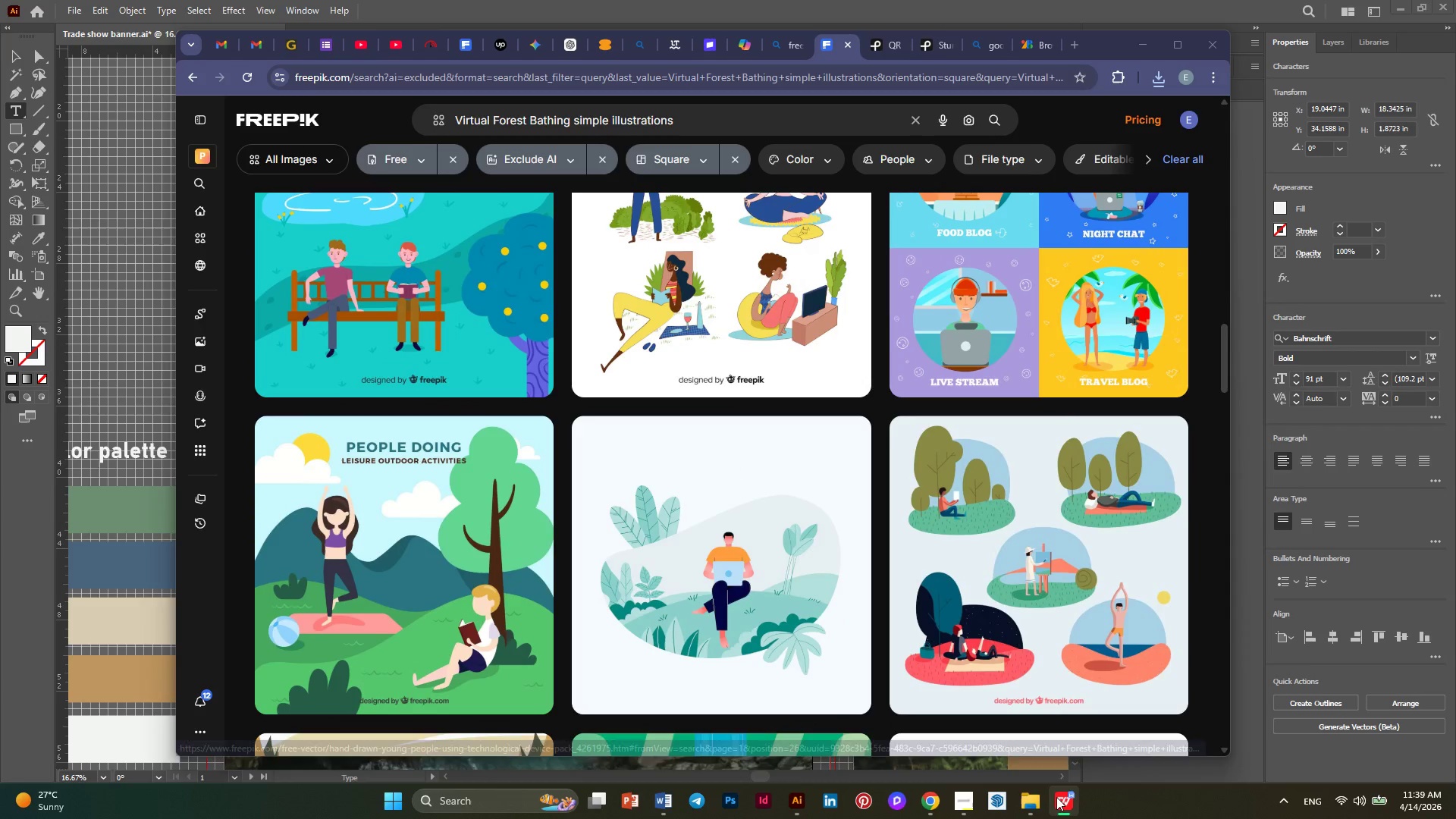 
left_click([1059, 803])
 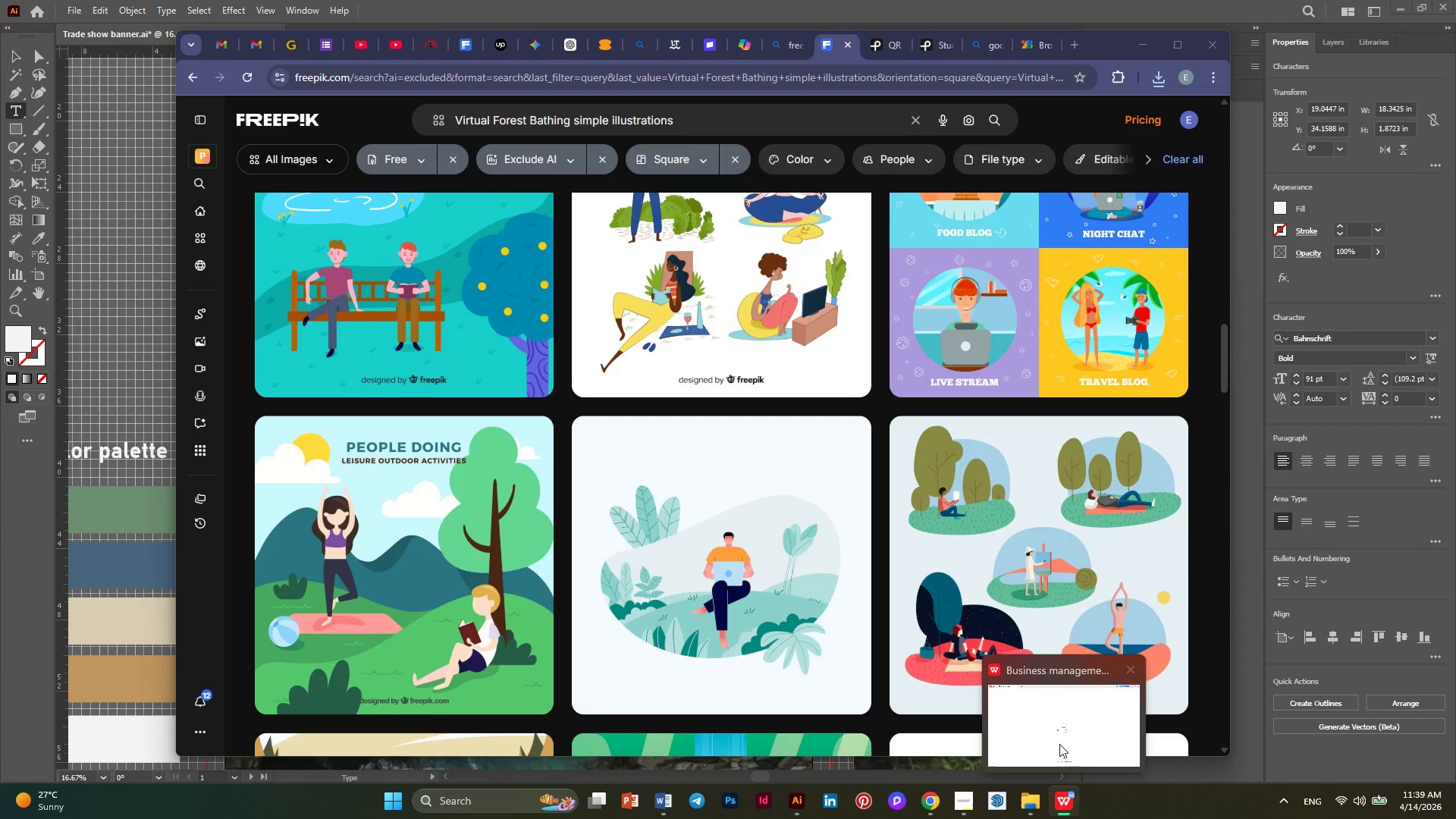 
left_click([1060, 739])
 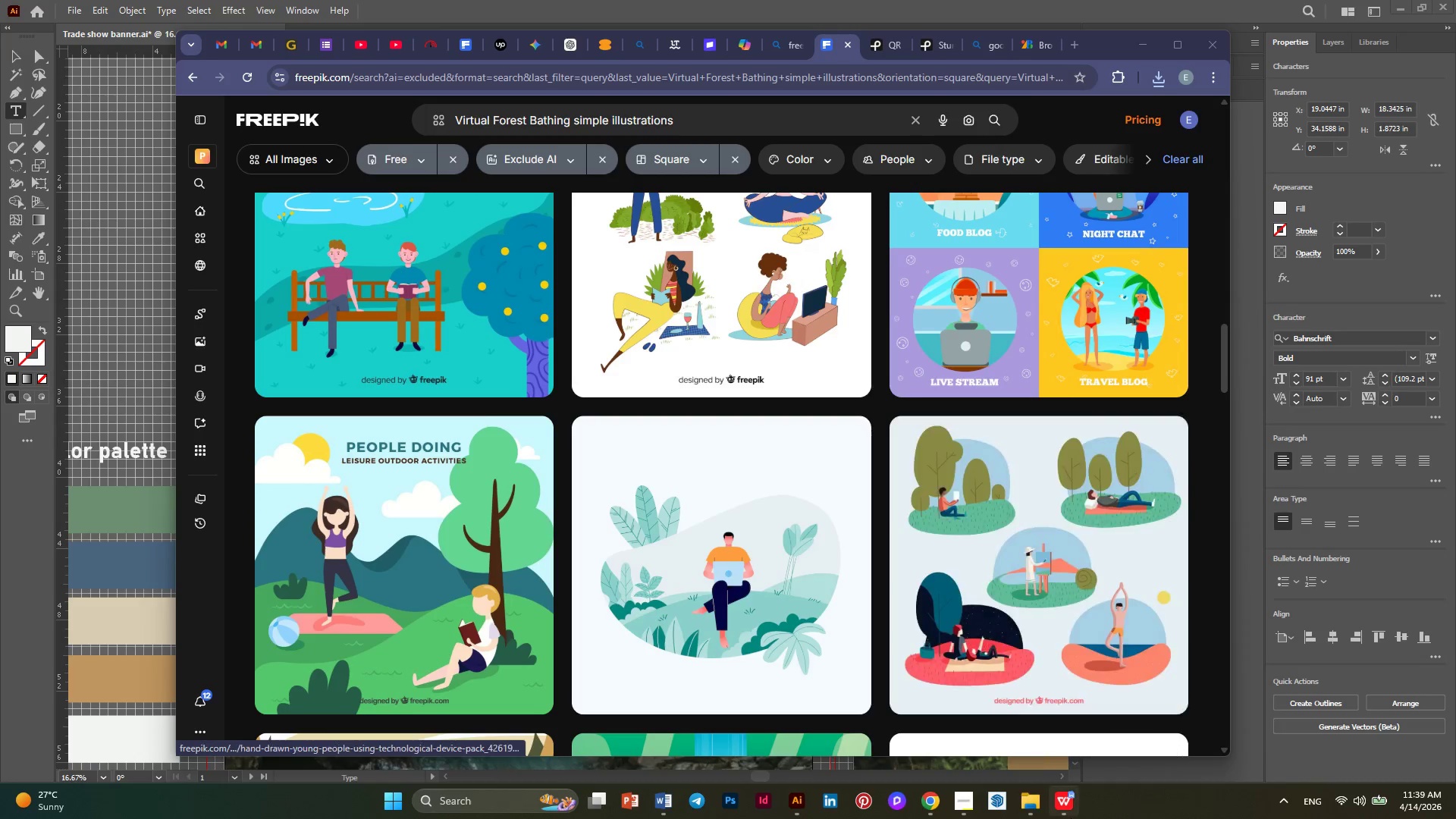 
left_click([1071, 818])
 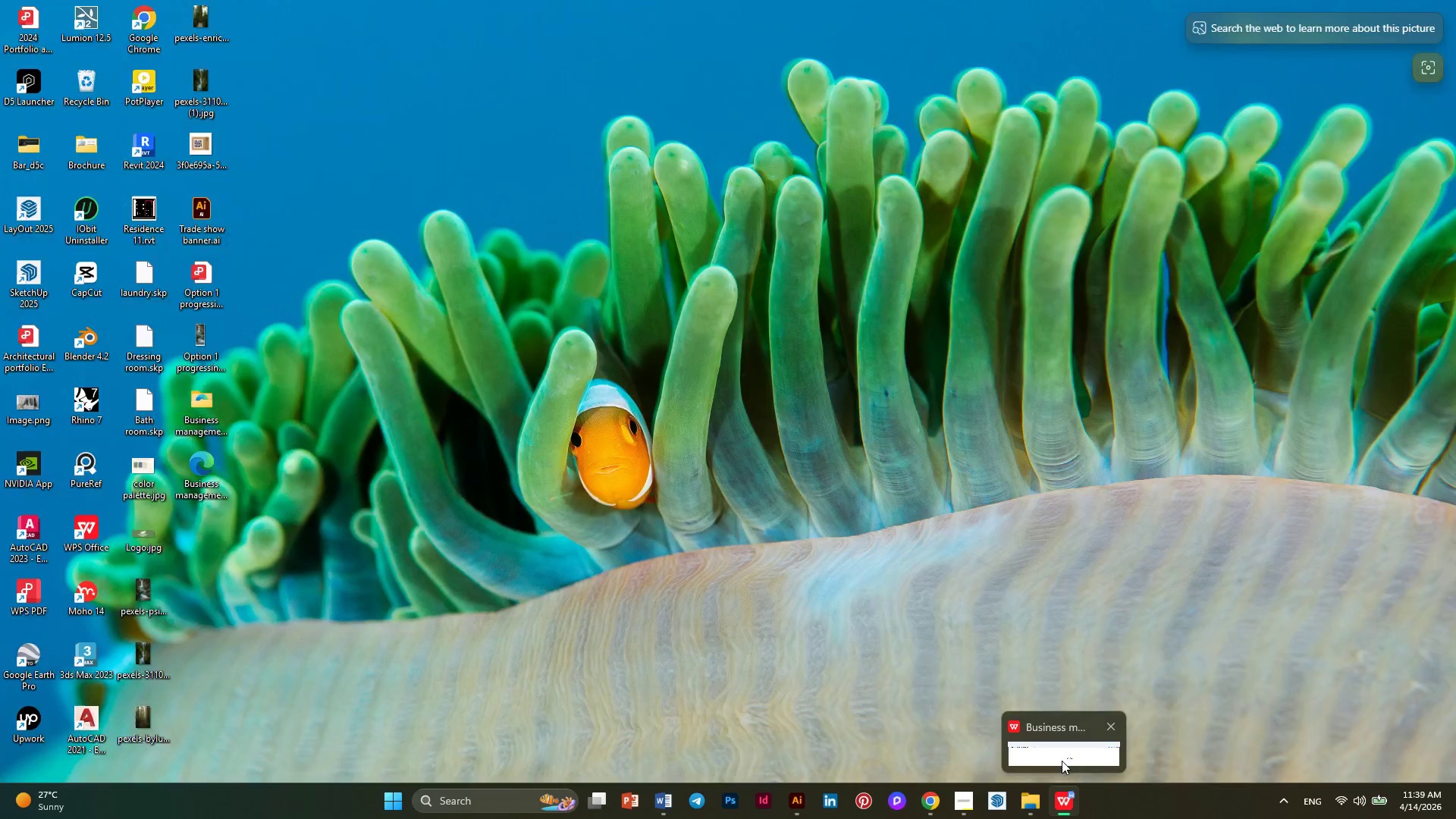 
left_click([1108, 726])
 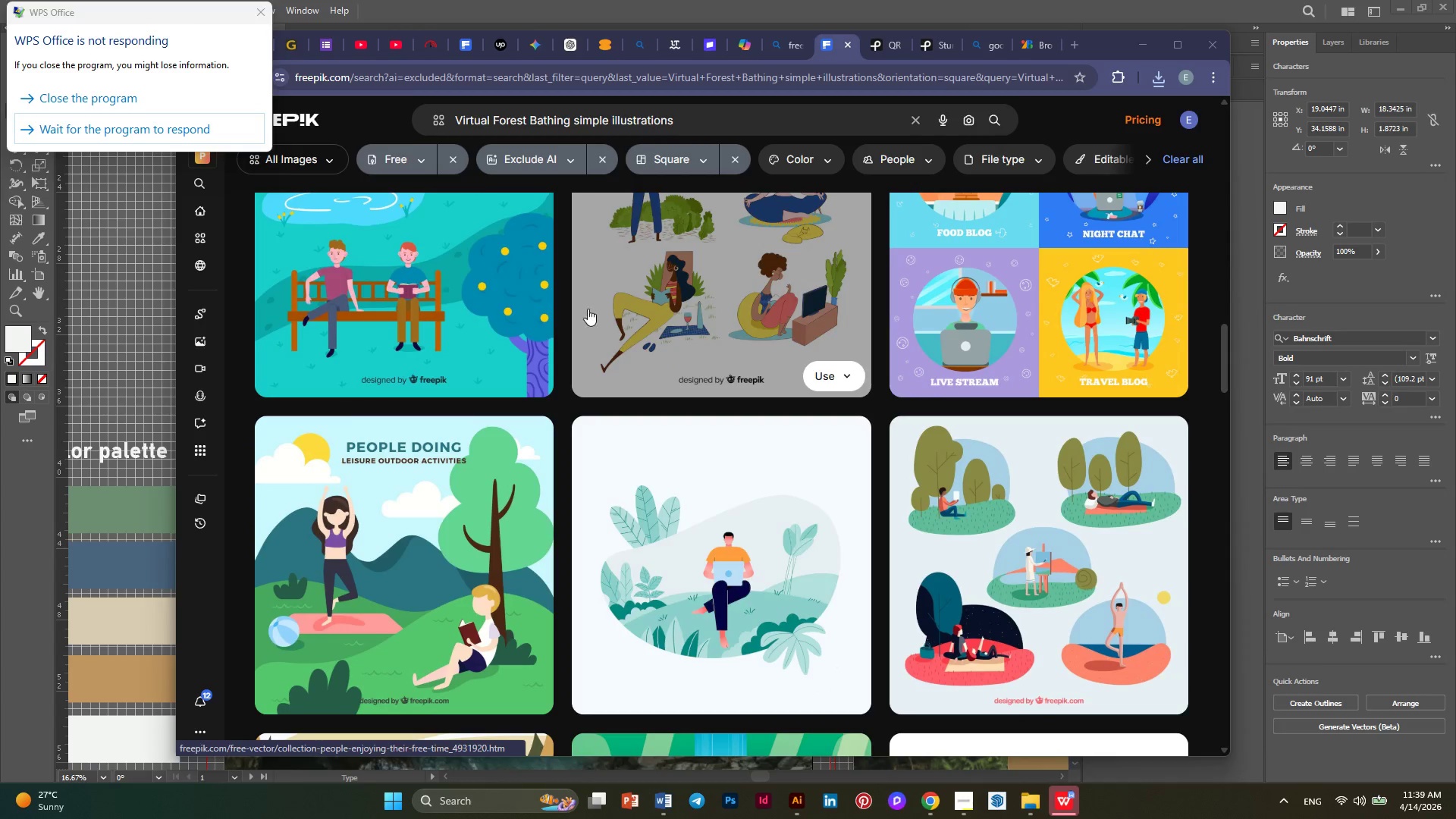 
left_click_drag(start_coordinate=[118, 93], to_coordinate=[118, 97])
 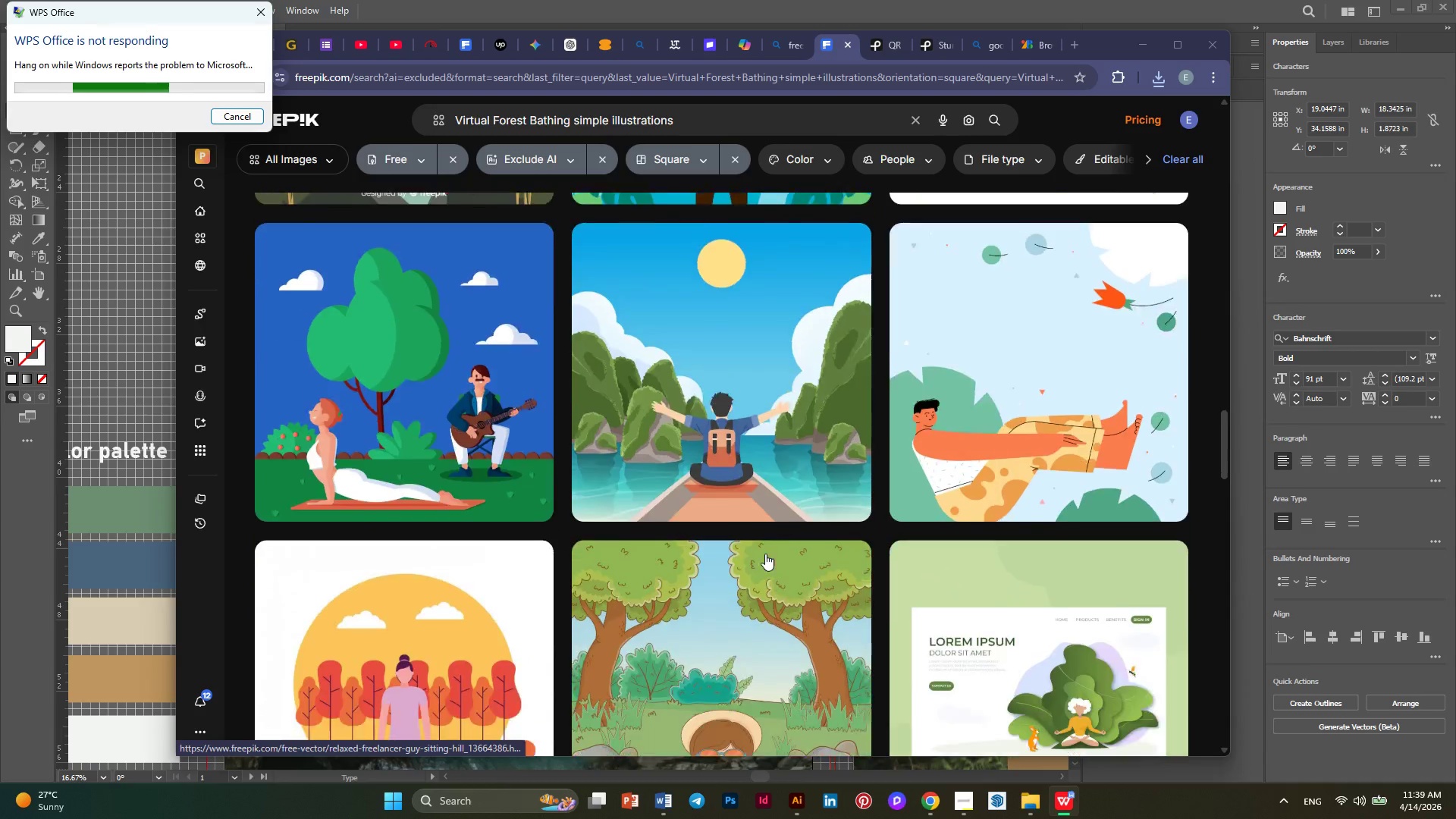 
wait(8.72)
 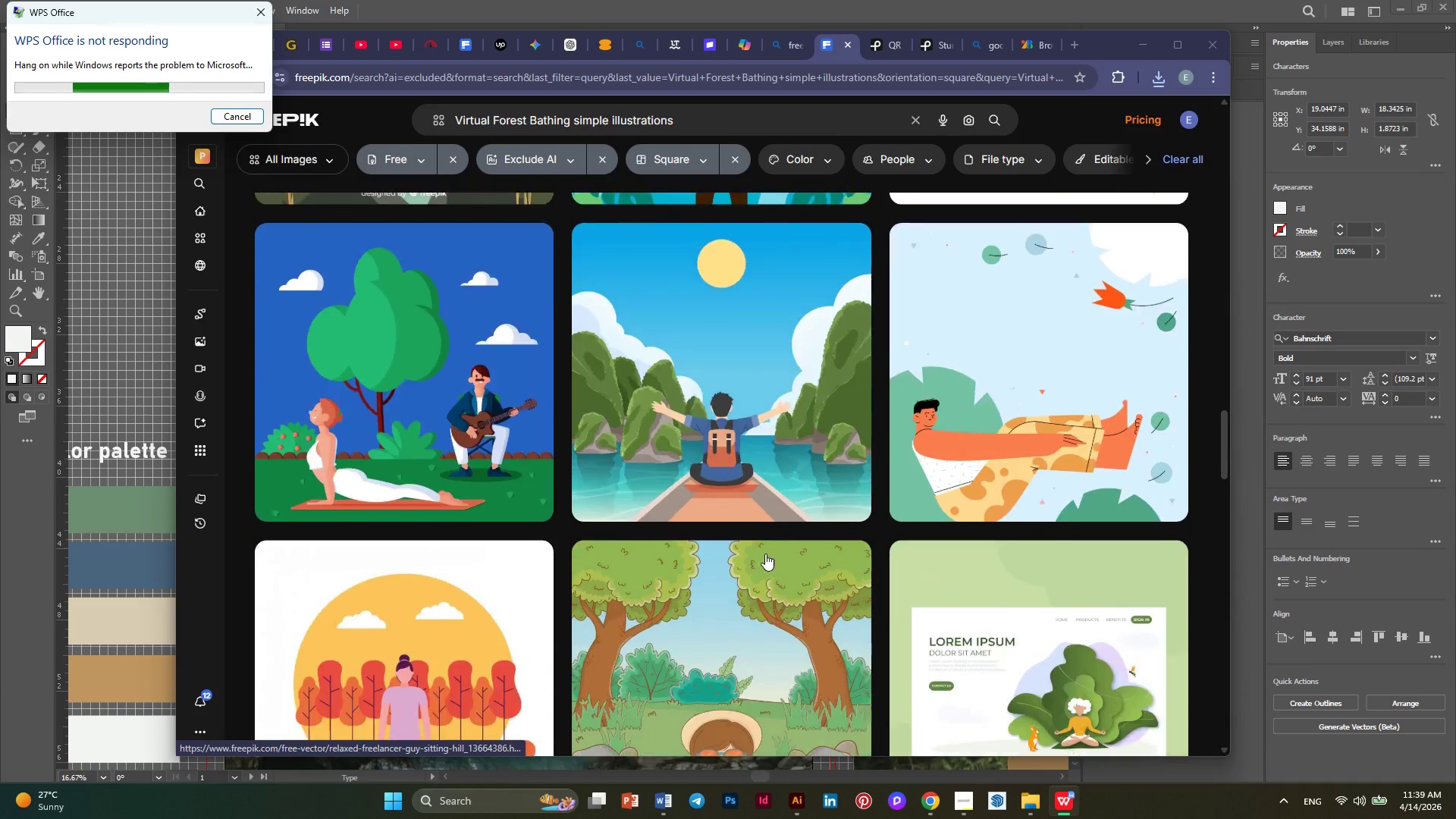 
scroll: coordinate [765, 554], scroll_direction: up, amount: 11.0
 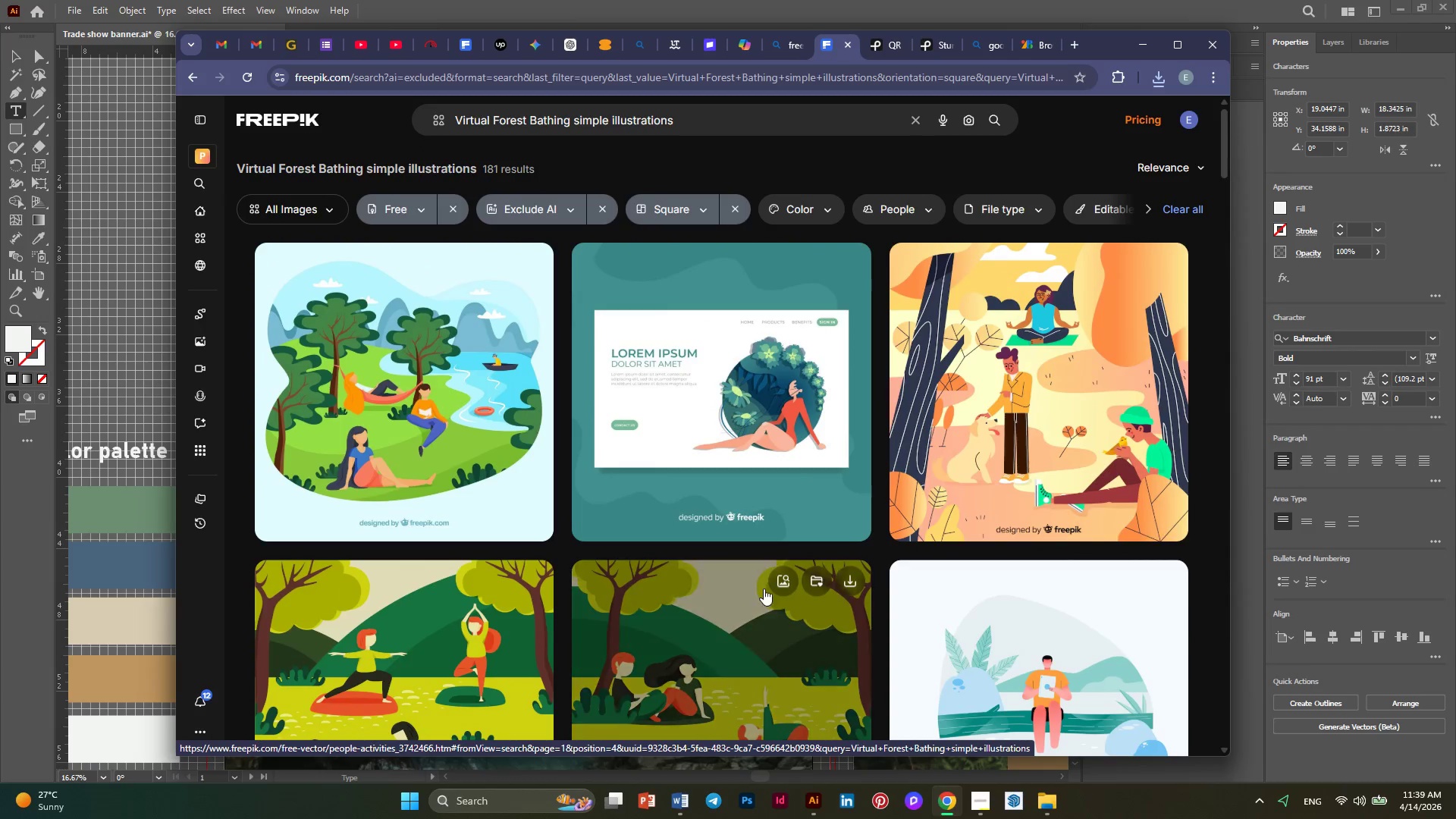 
mouse_move([730, 532])
 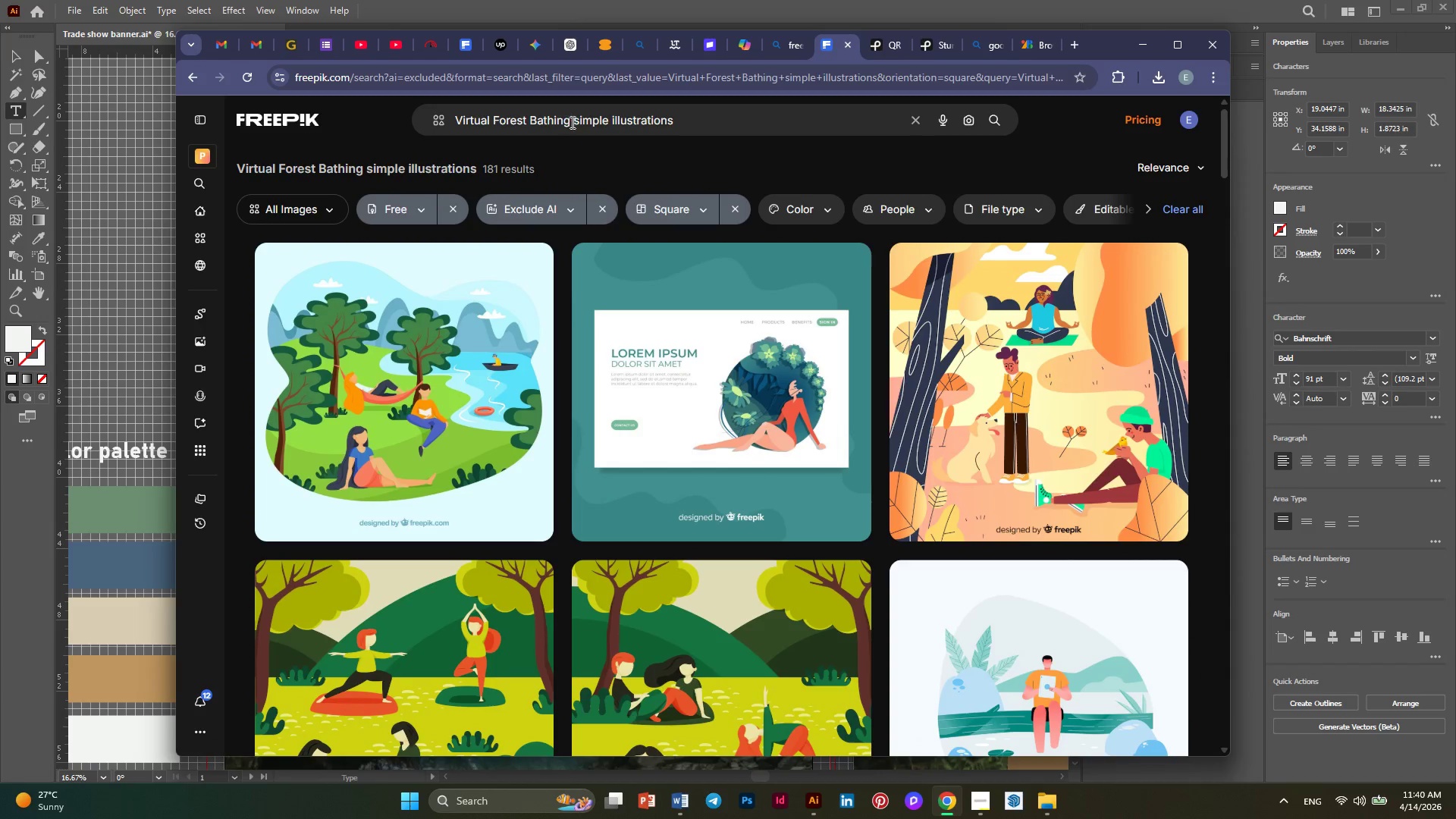 
left_click_drag(start_coordinate=[572, 124], to_coordinate=[526, 133])
 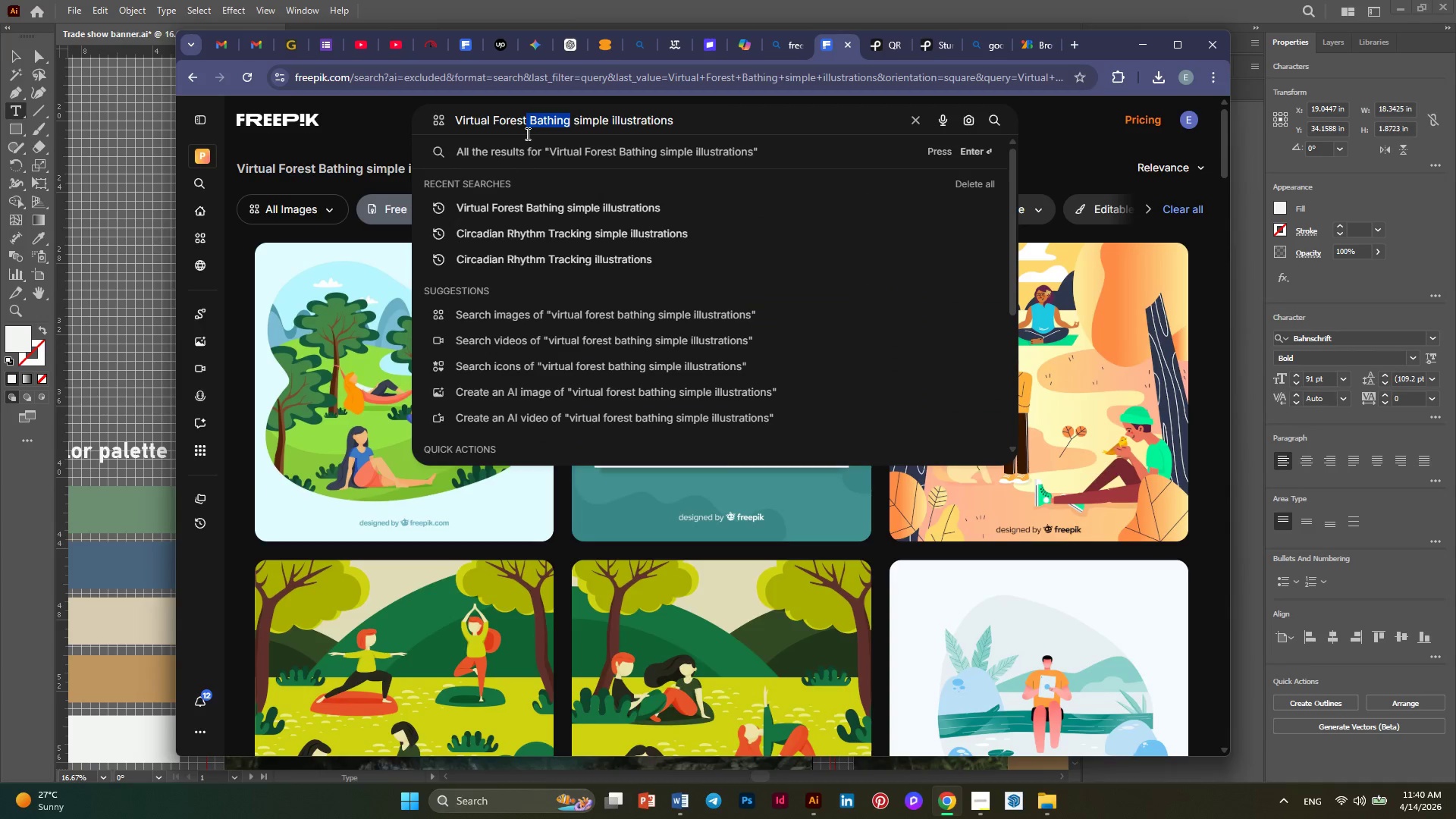 
key(Backspace)
 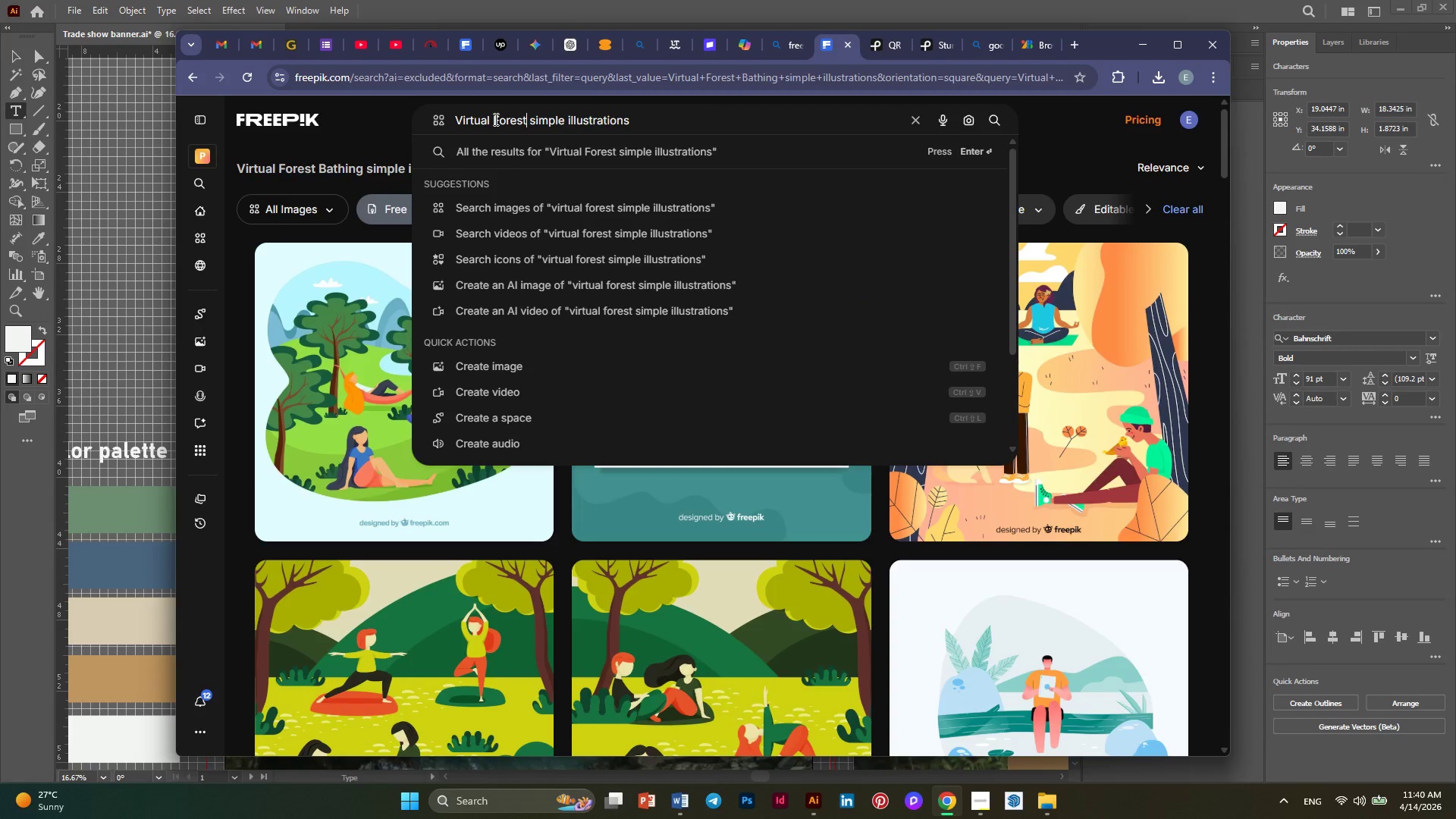 
left_click_drag(start_coordinate=[494, 118], to_coordinate=[453, 122])
 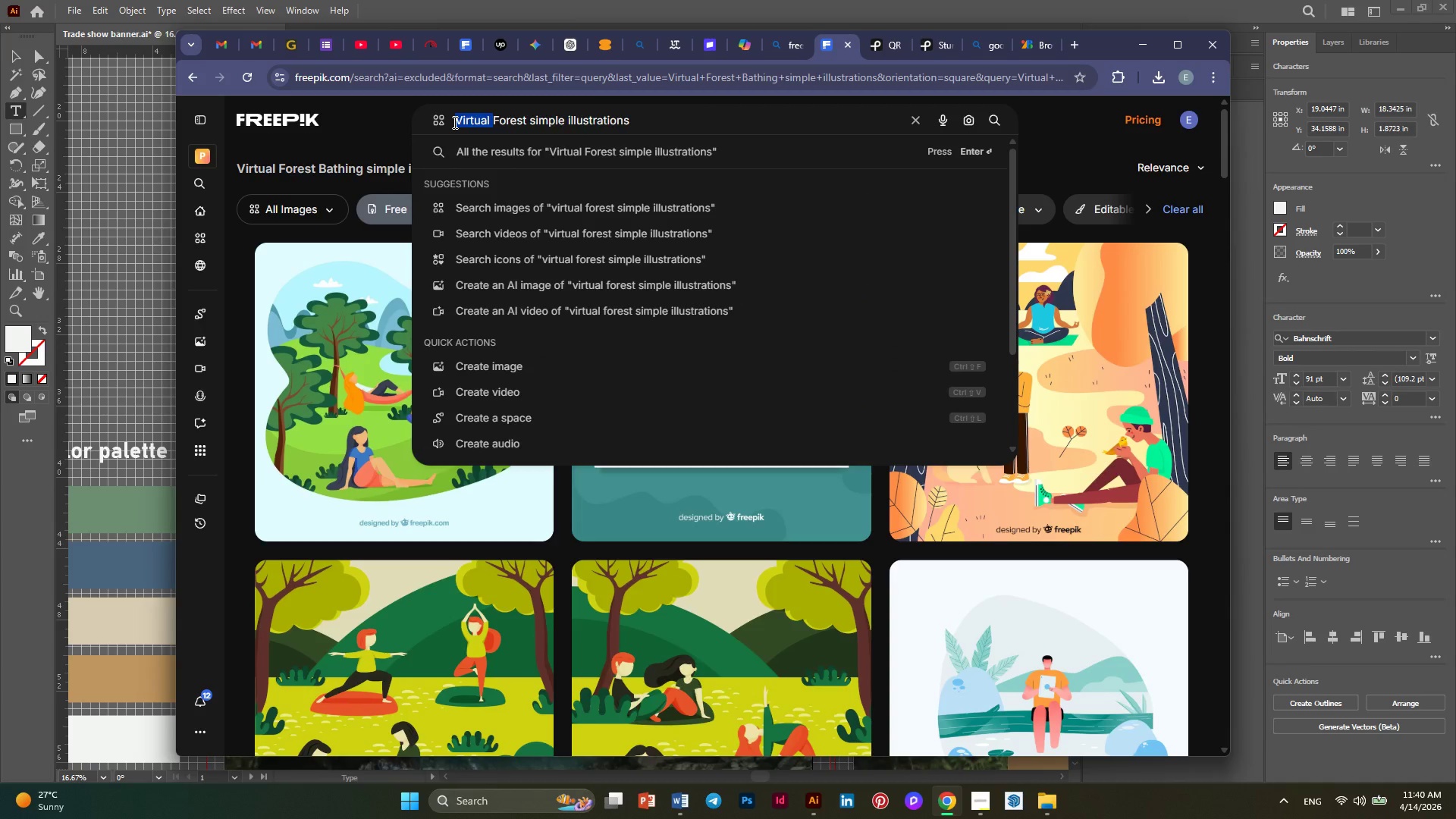 
key(Backspace)
 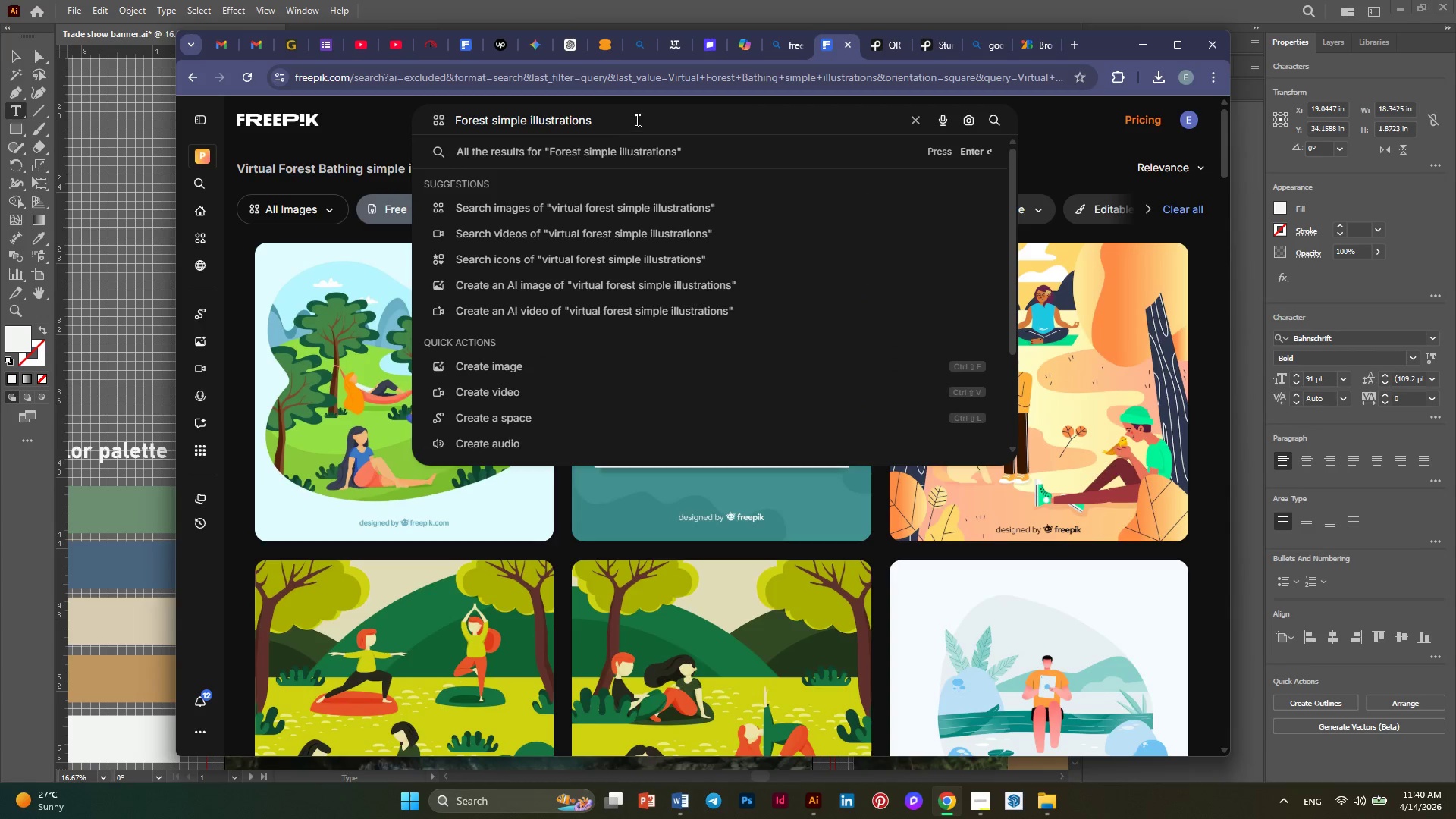 
left_click([636, 120])
 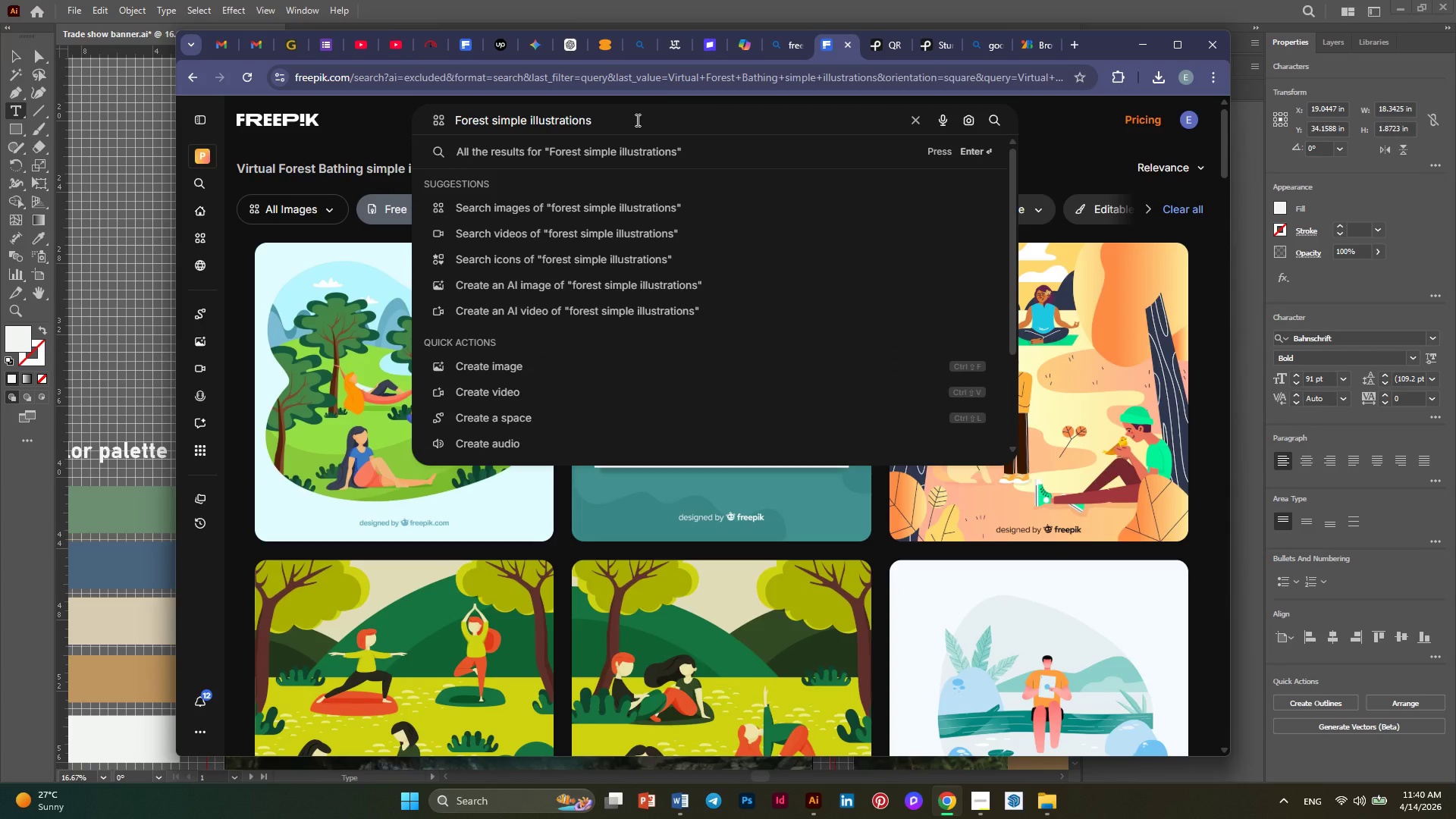 
key(Enter)
 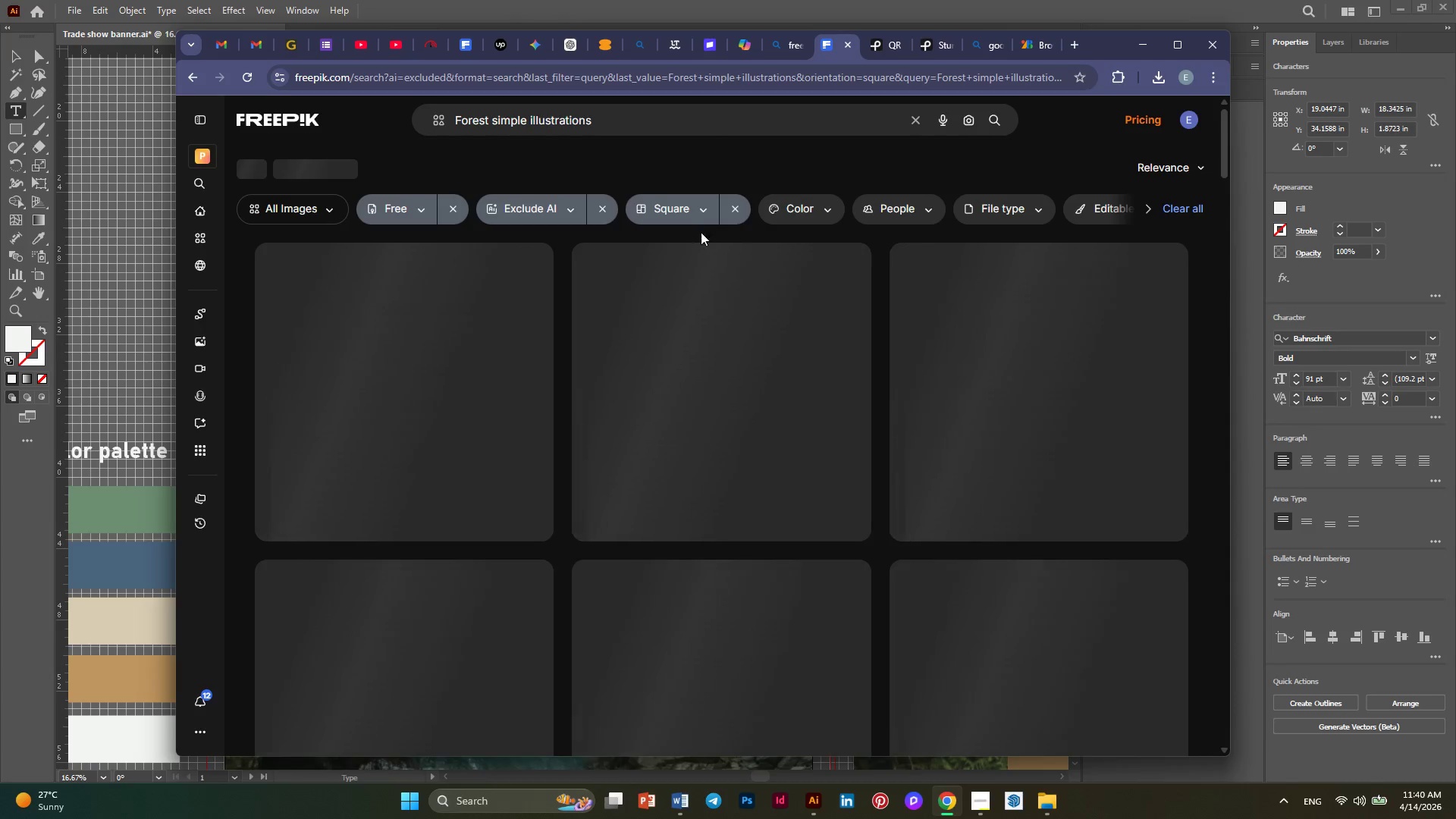 
mouse_move([723, 371])
 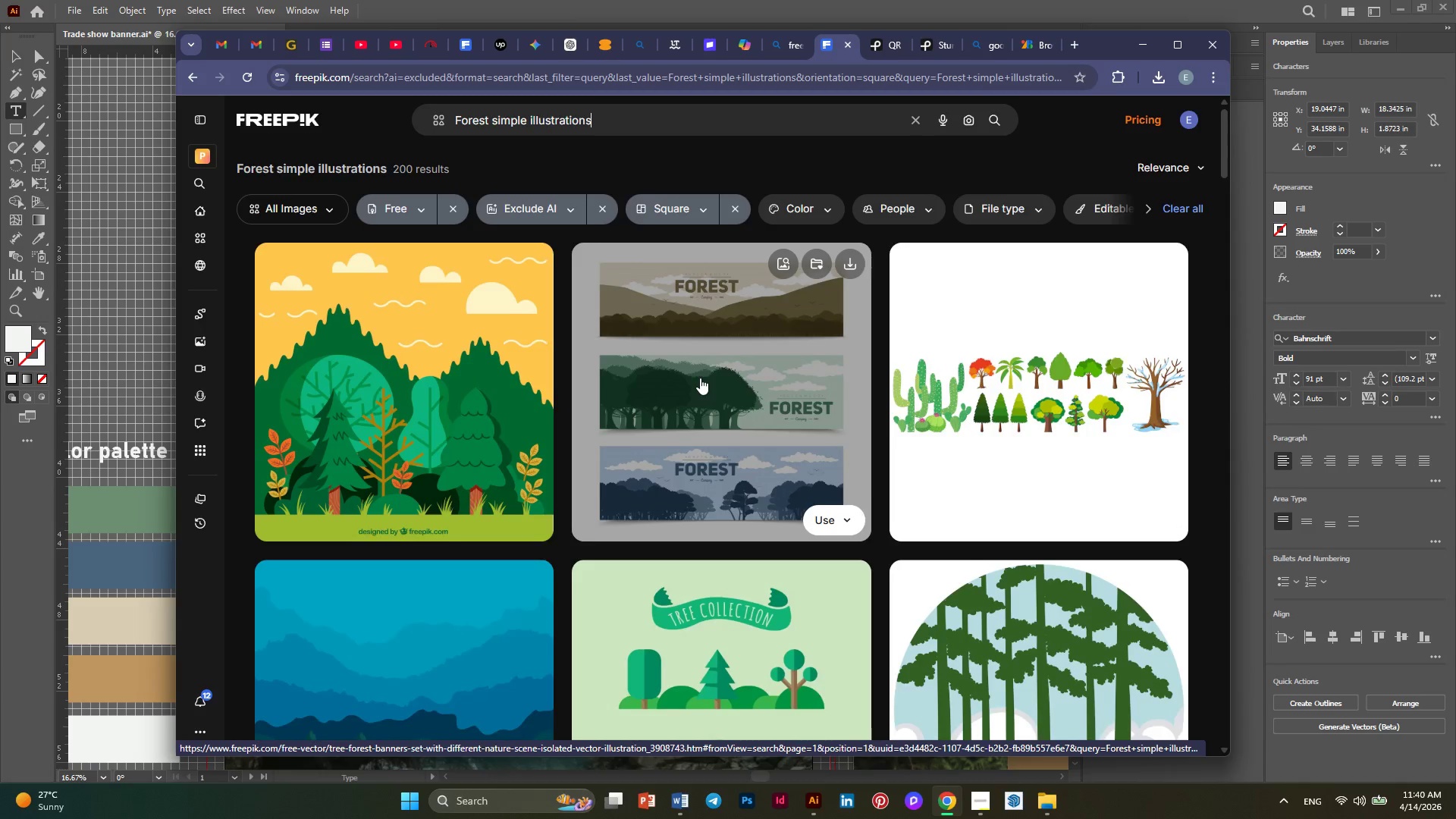 
scroll: coordinate [700, 378], scroll_direction: down, amount: 1.0
 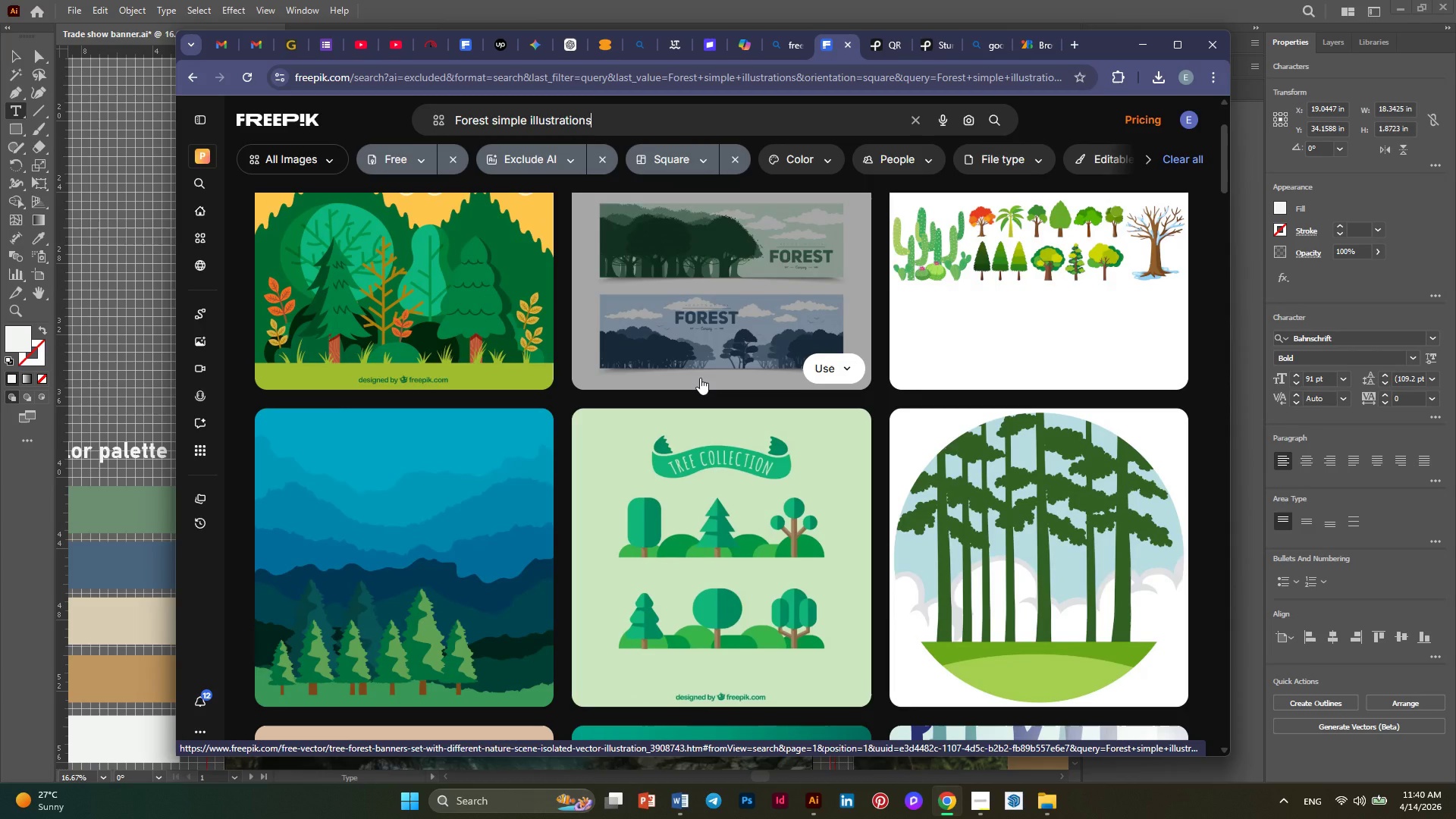 
scroll: coordinate [700, 378], scroll_direction: up, amount: 1.0
 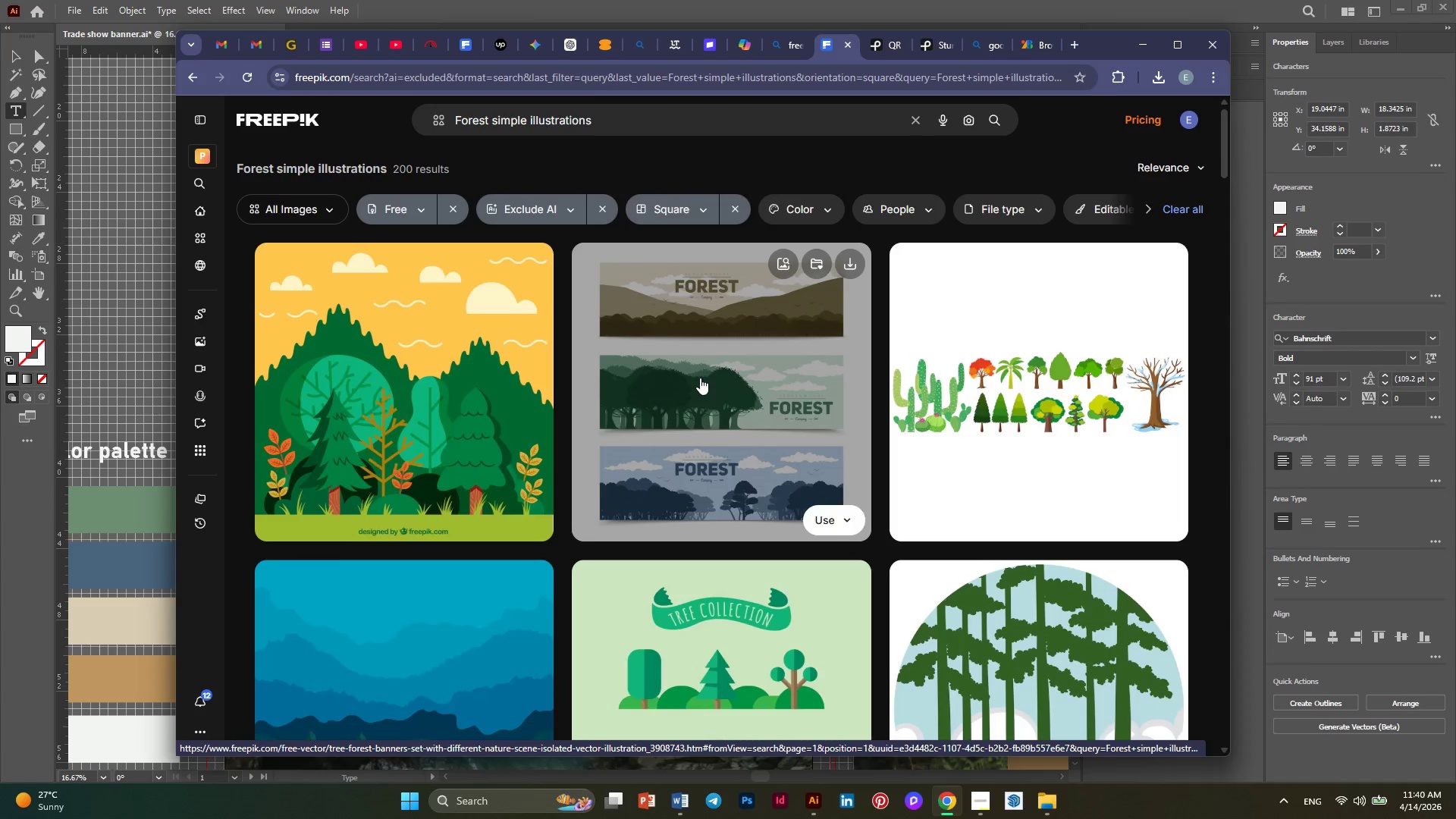 
scroll: coordinate [700, 378], scroll_direction: down, amount: 9.0
 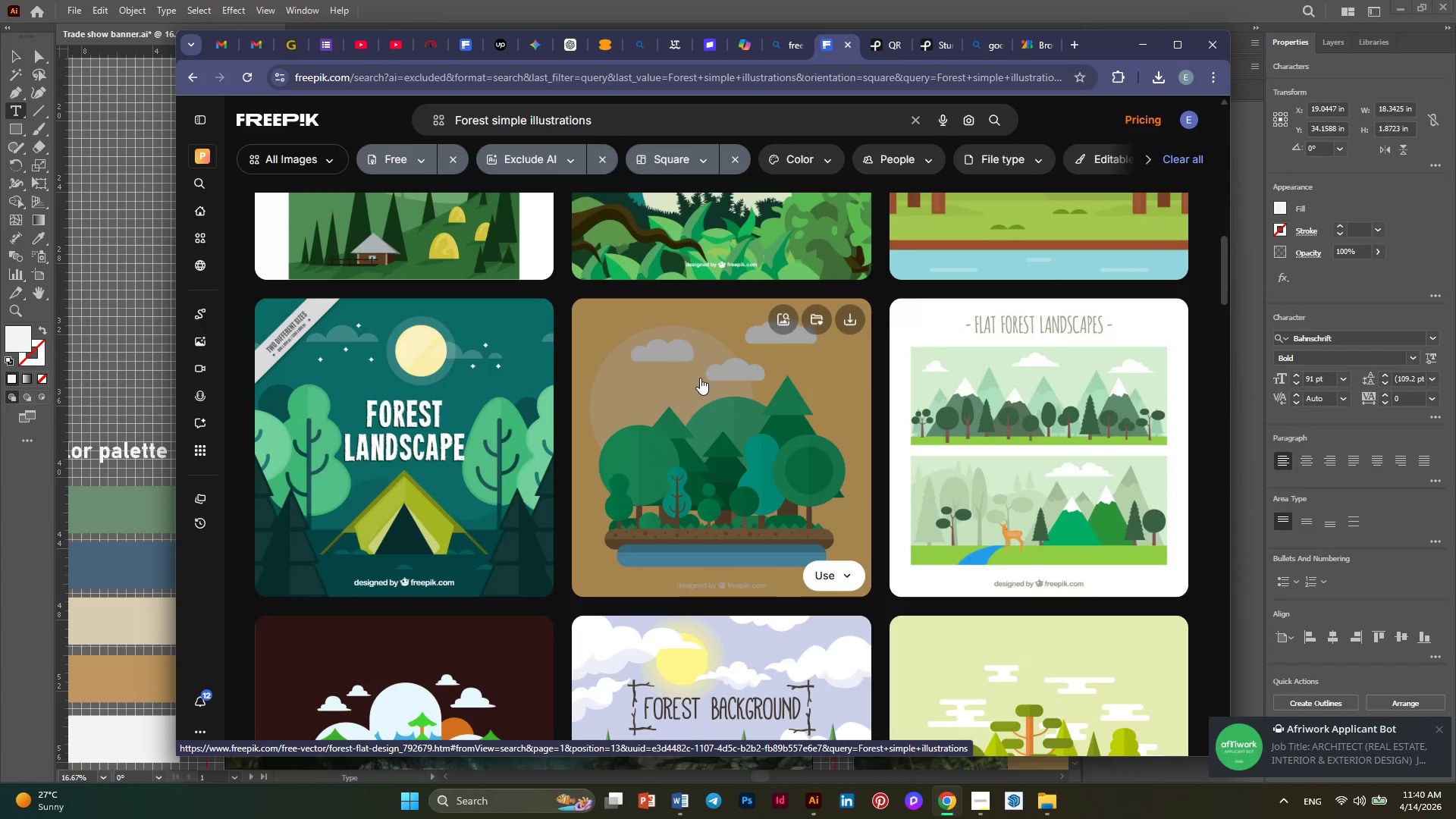 
scroll: coordinate [700, 378], scroll_direction: up, amount: 1.0
 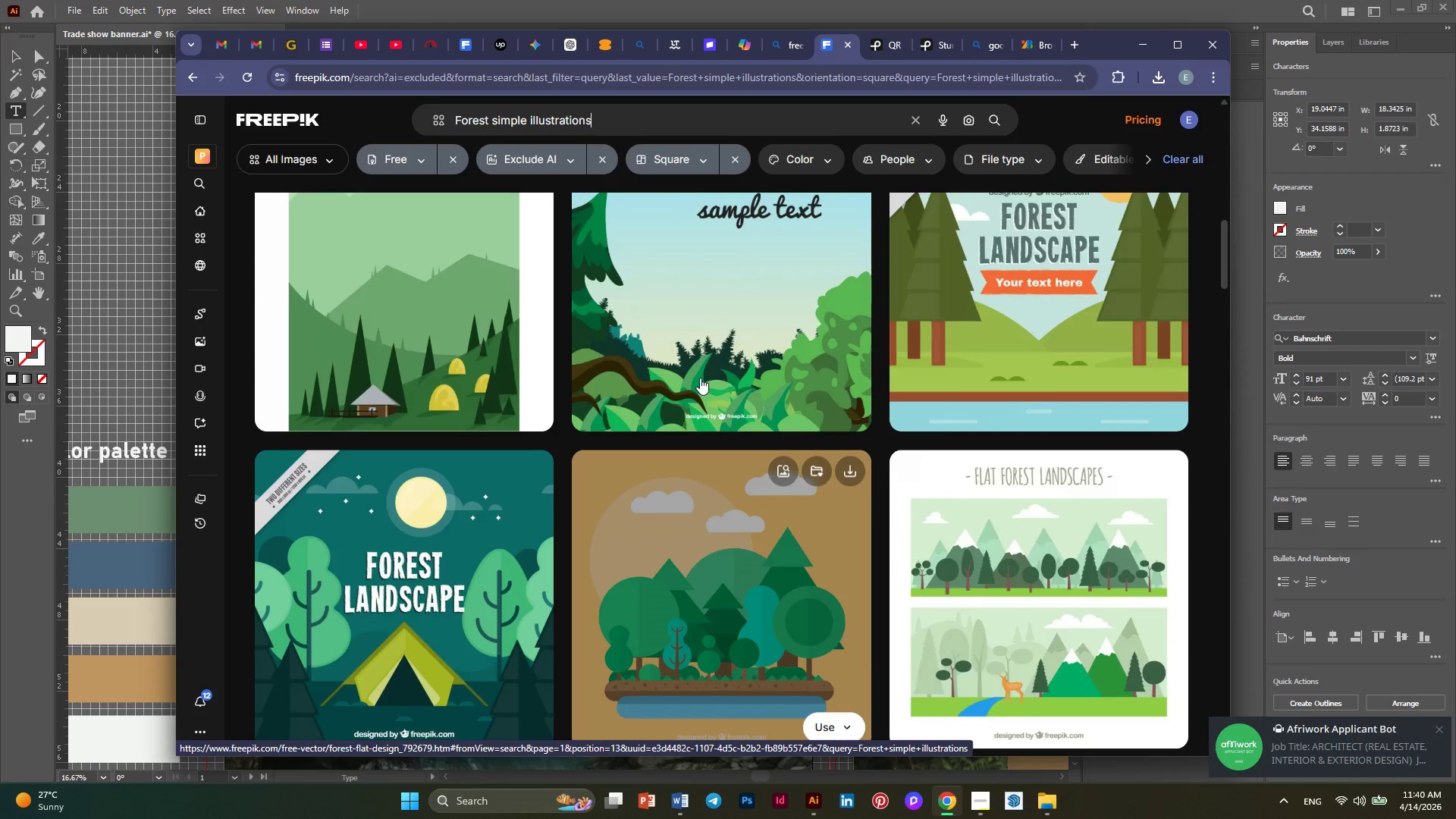 
scroll: coordinate [700, 378], scroll_direction: down, amount: 2.0
 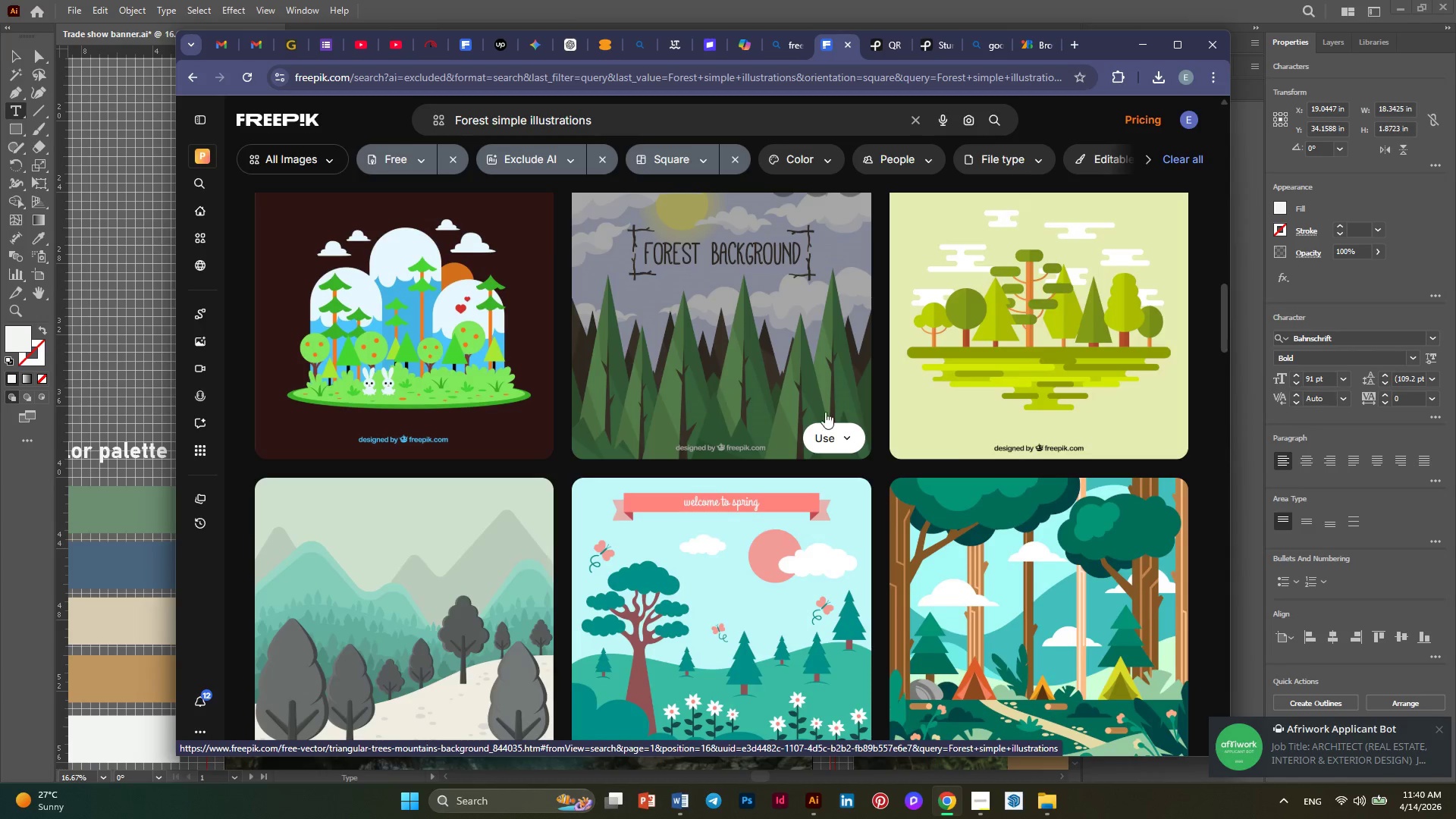 
left_click([1439, 724])
 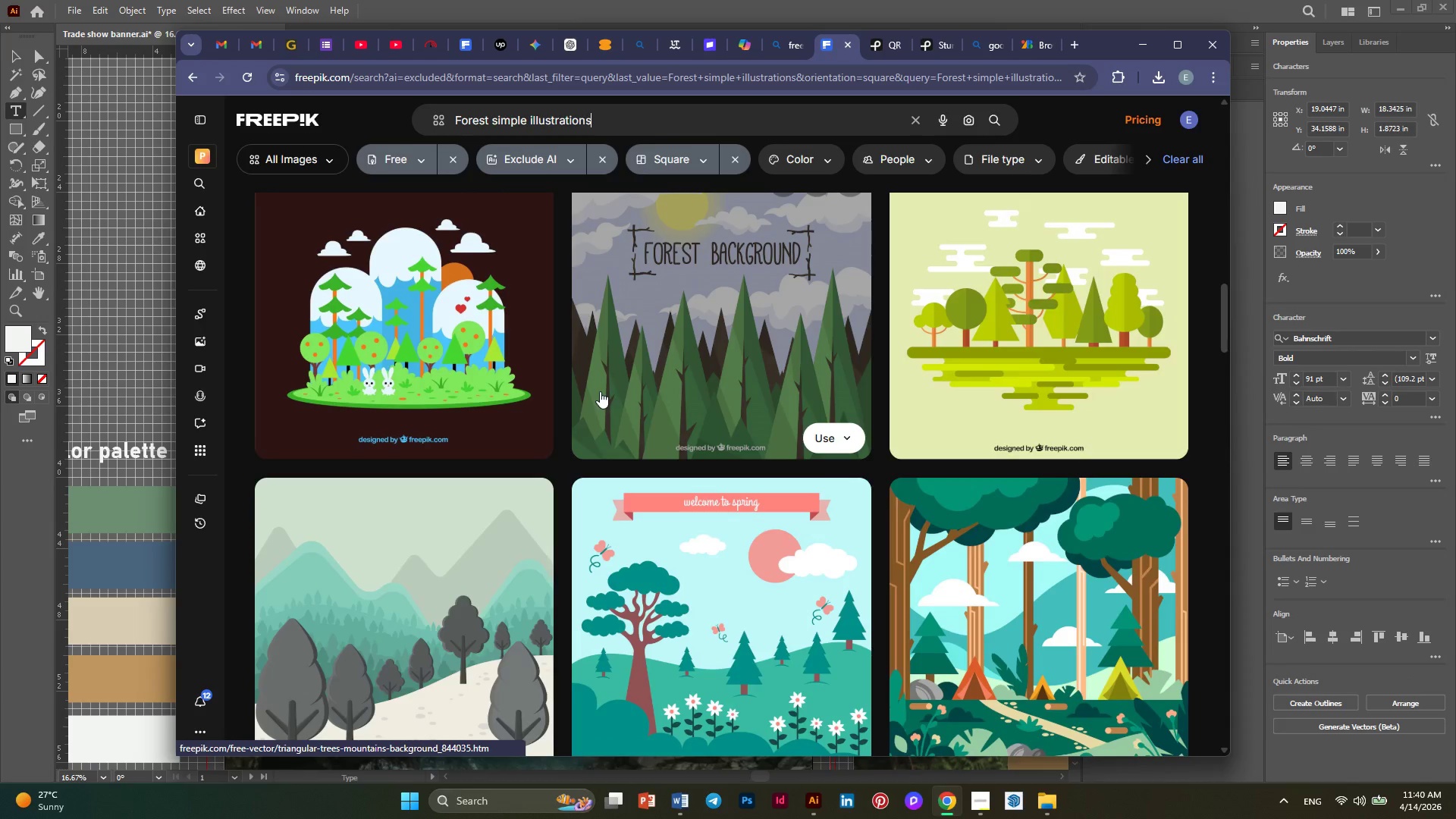 
scroll: coordinate [637, 417], scroll_direction: up, amount: 2.0
 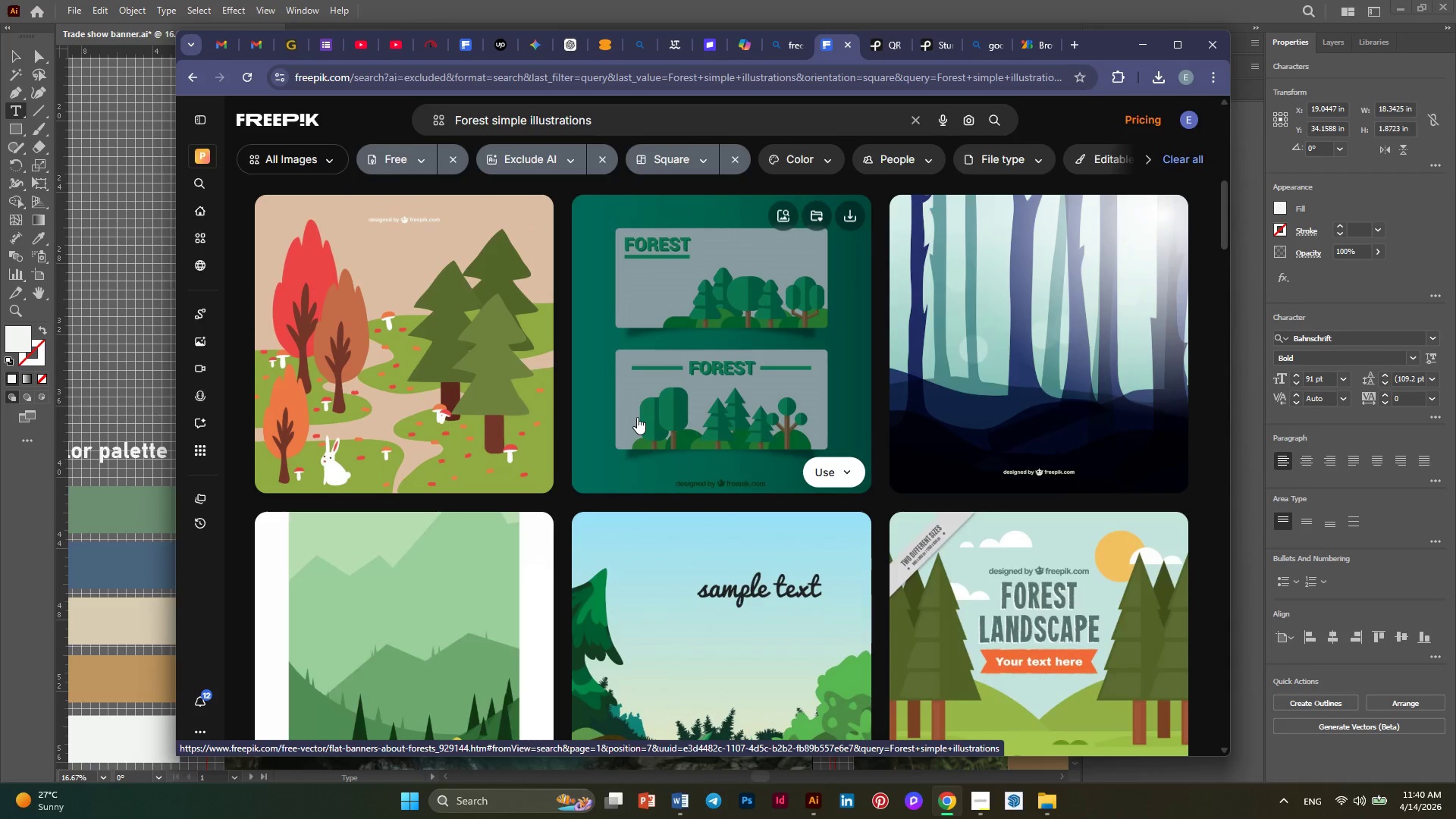 
right_click([704, 798])
 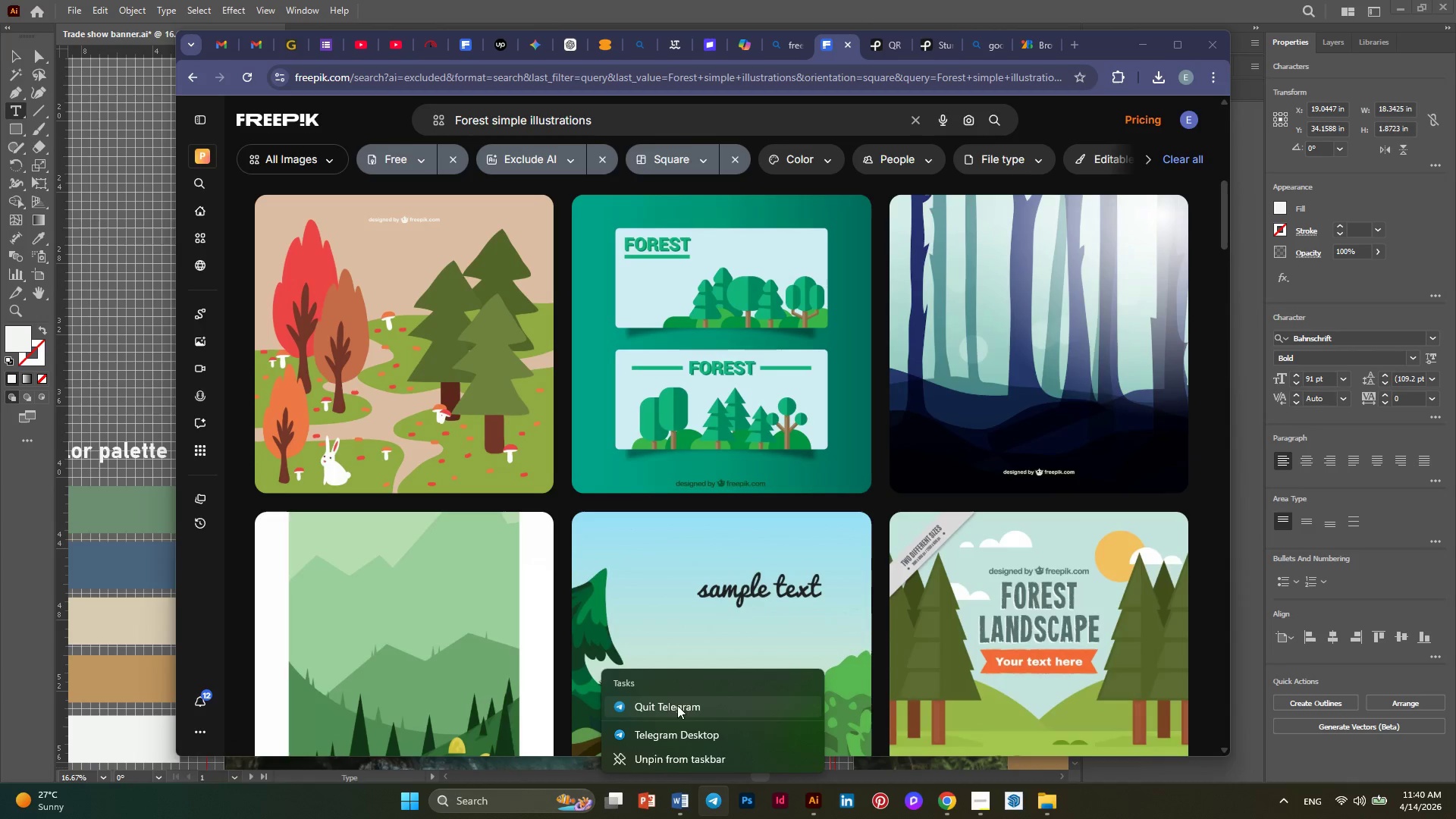 
left_click([674, 700])
 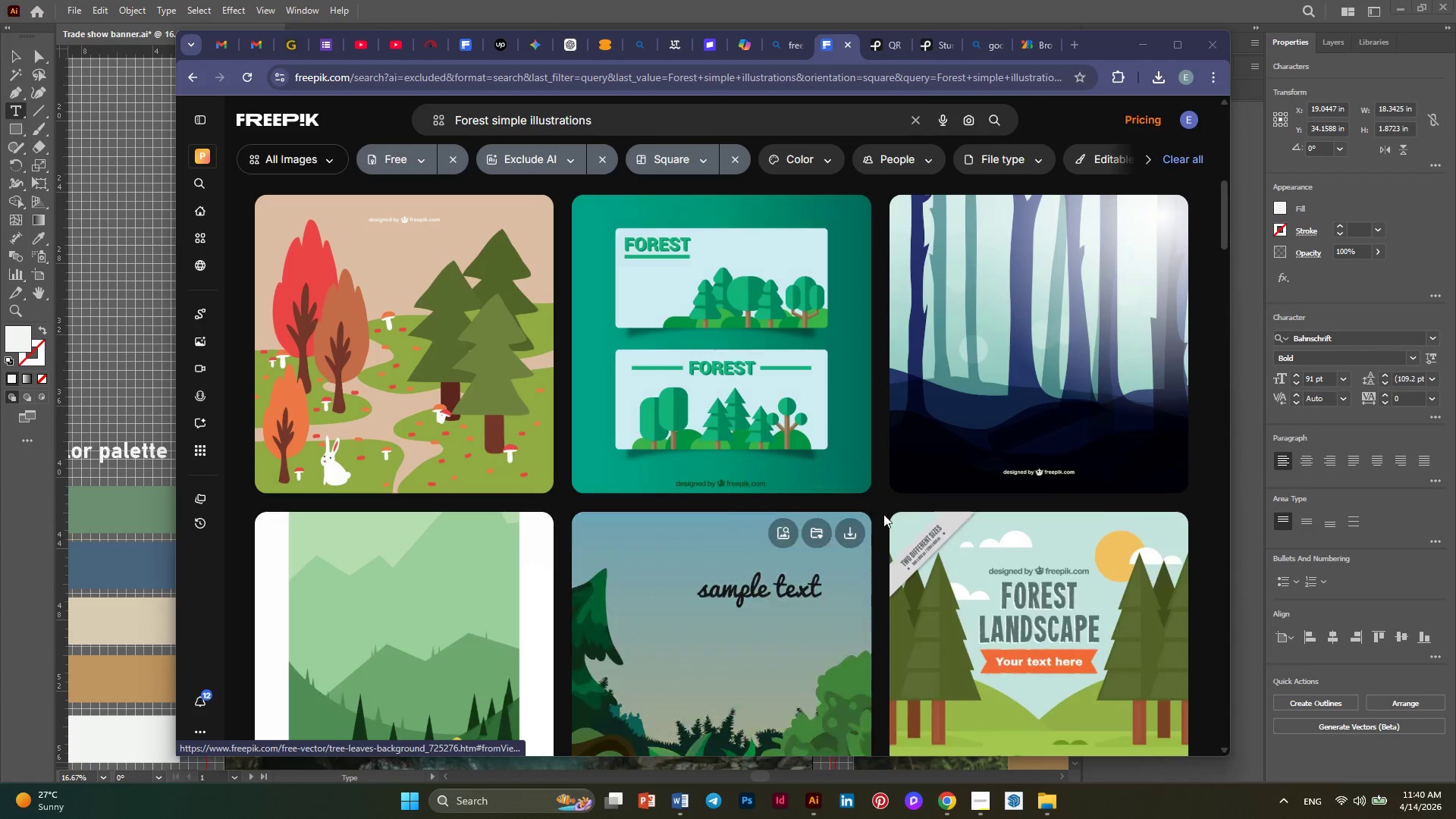 
scroll: coordinate [789, 450], scroll_direction: up, amount: 7.0
 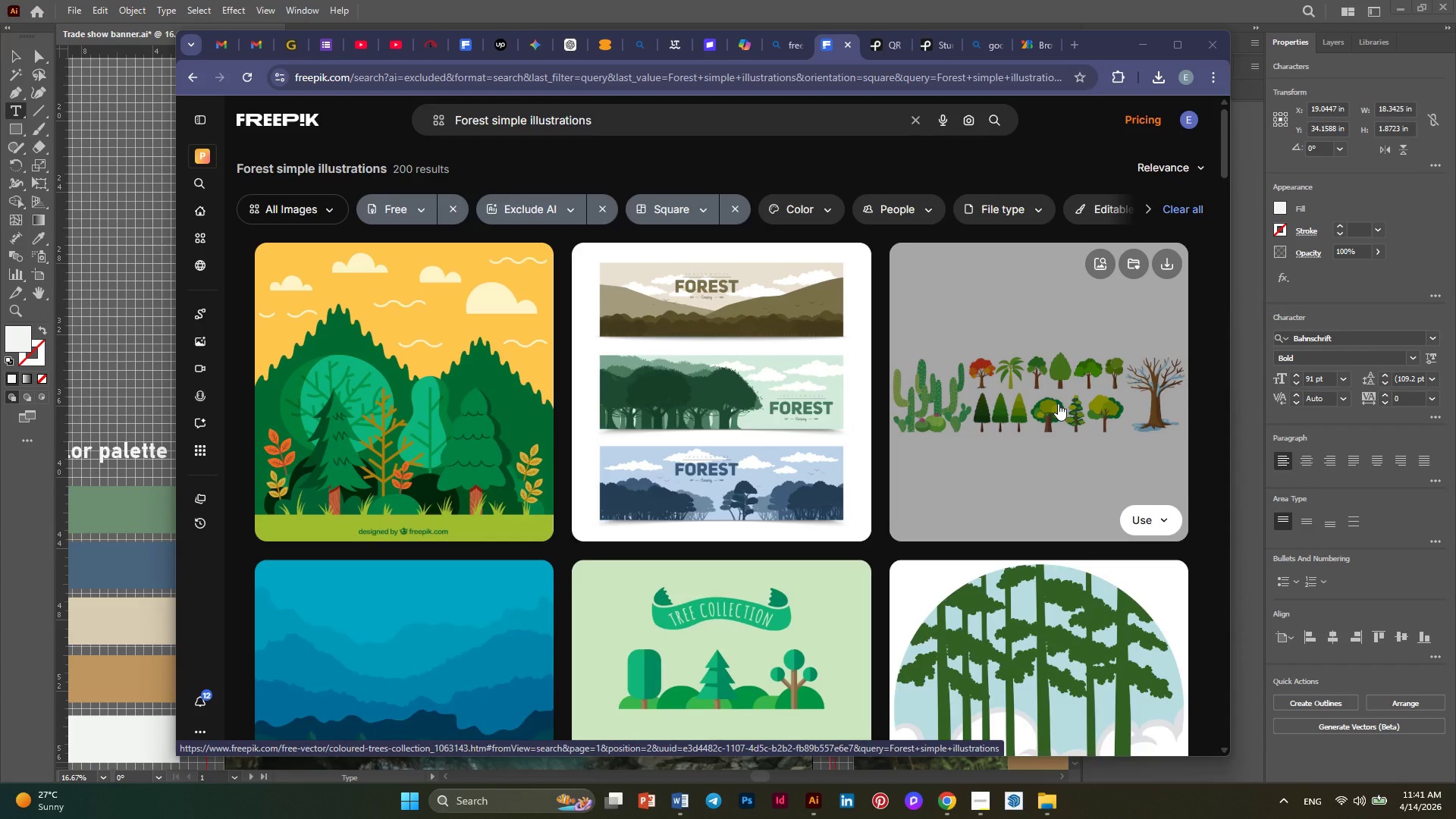 
left_click([1058, 403])
 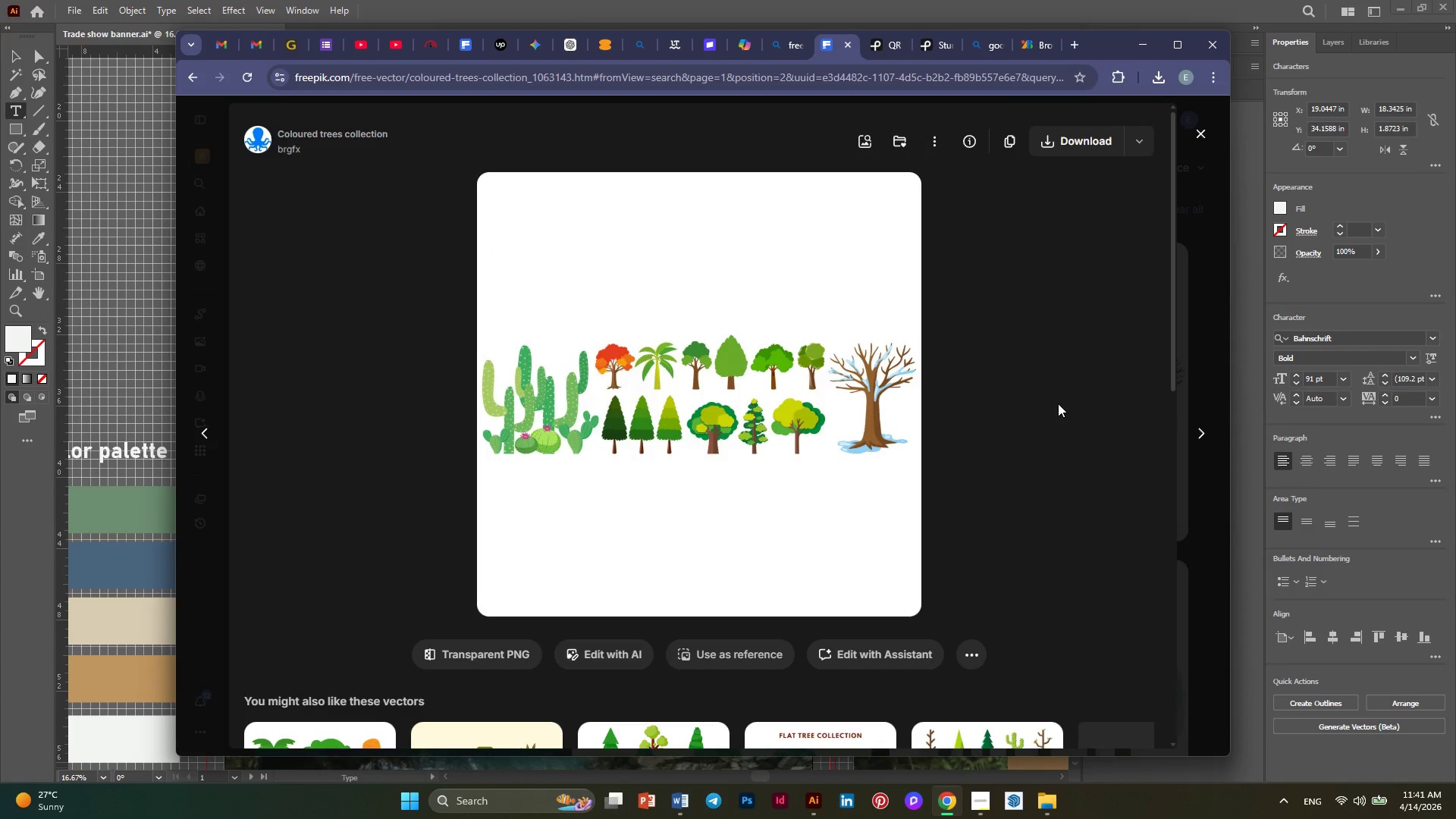 
scroll: coordinate [931, 419], scroll_direction: down, amount: 6.0
 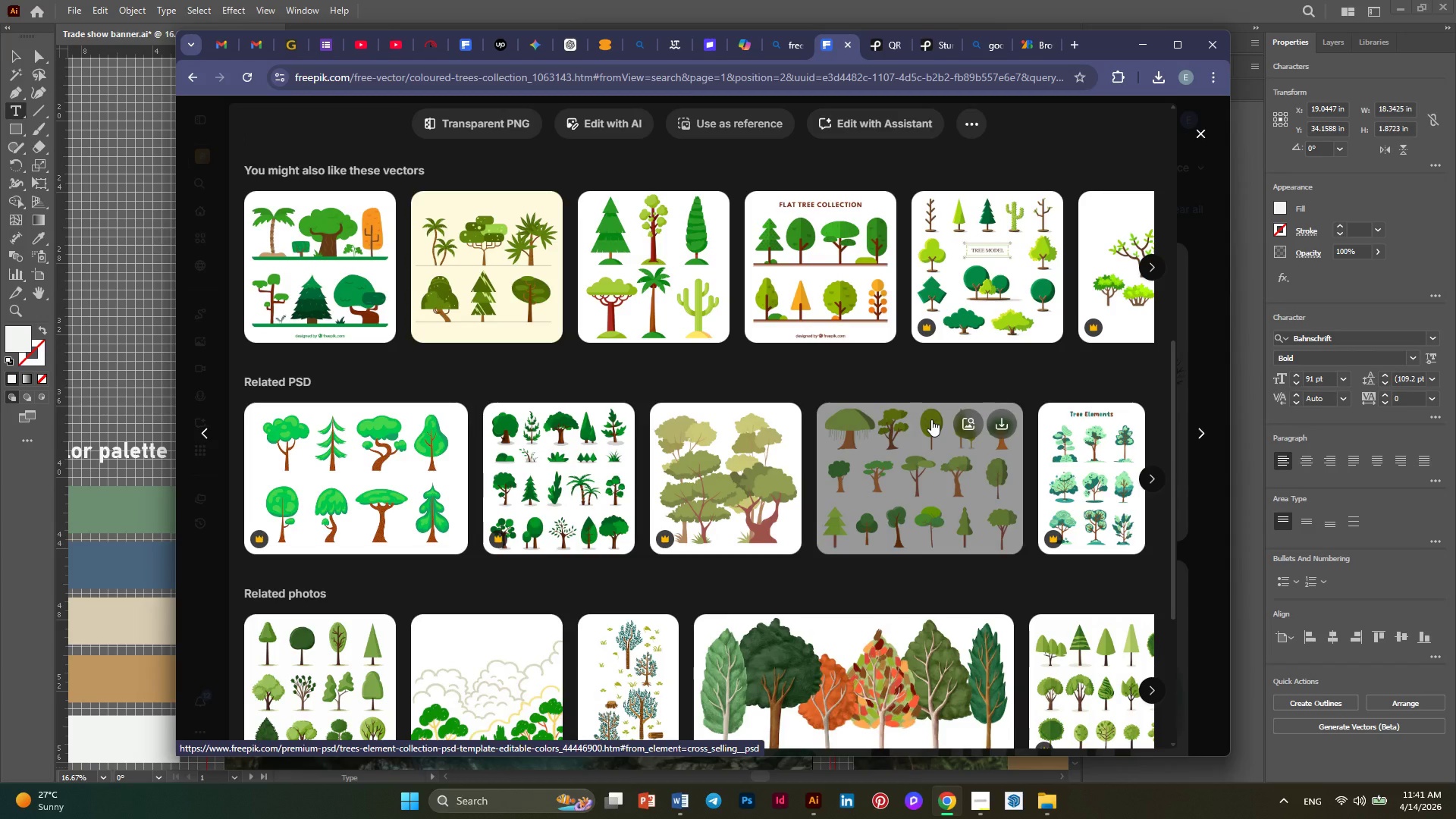 
scroll: coordinate [931, 419], scroll_direction: none, amount: 0.0
 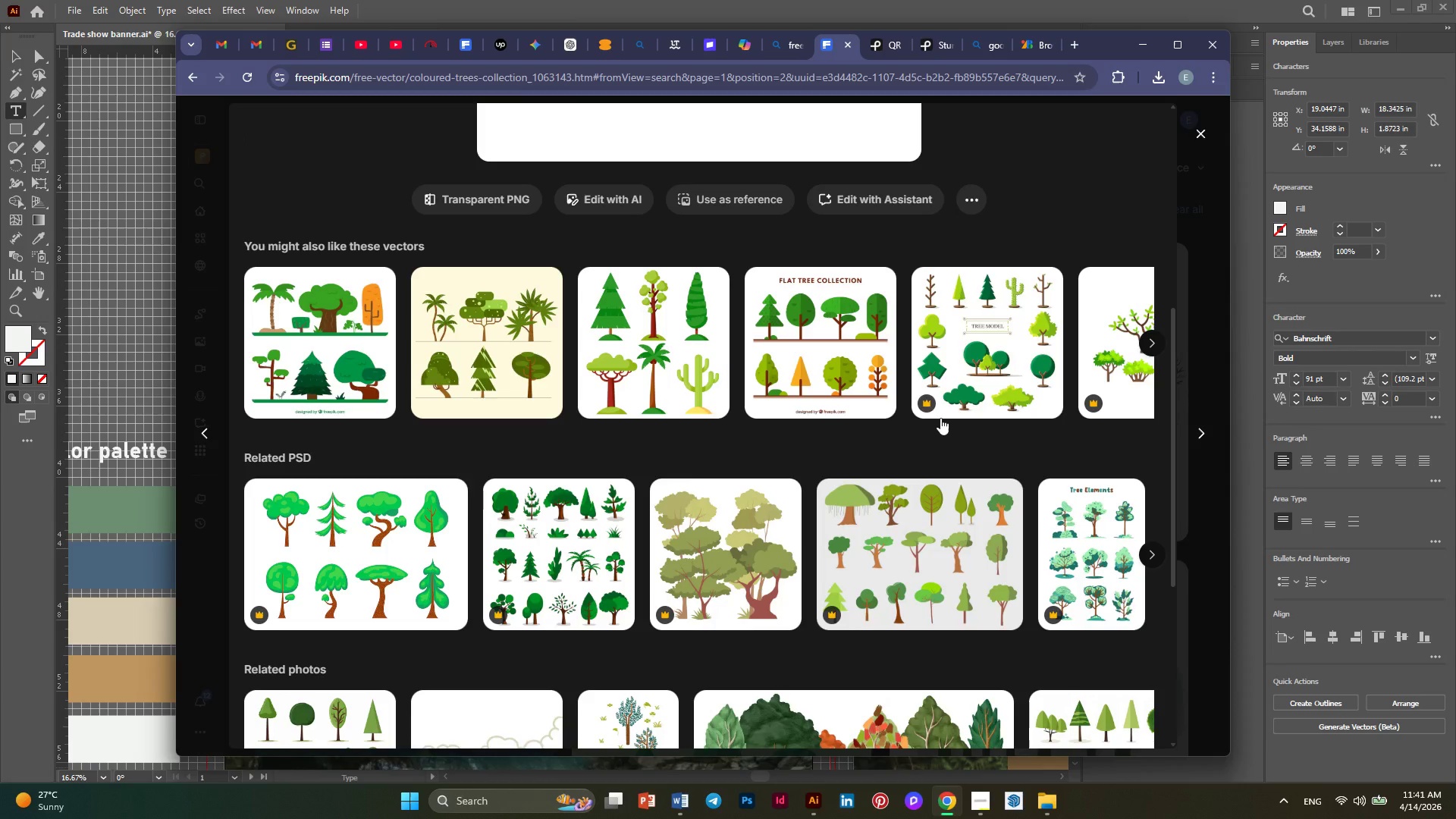 
left_click([987, 372])
 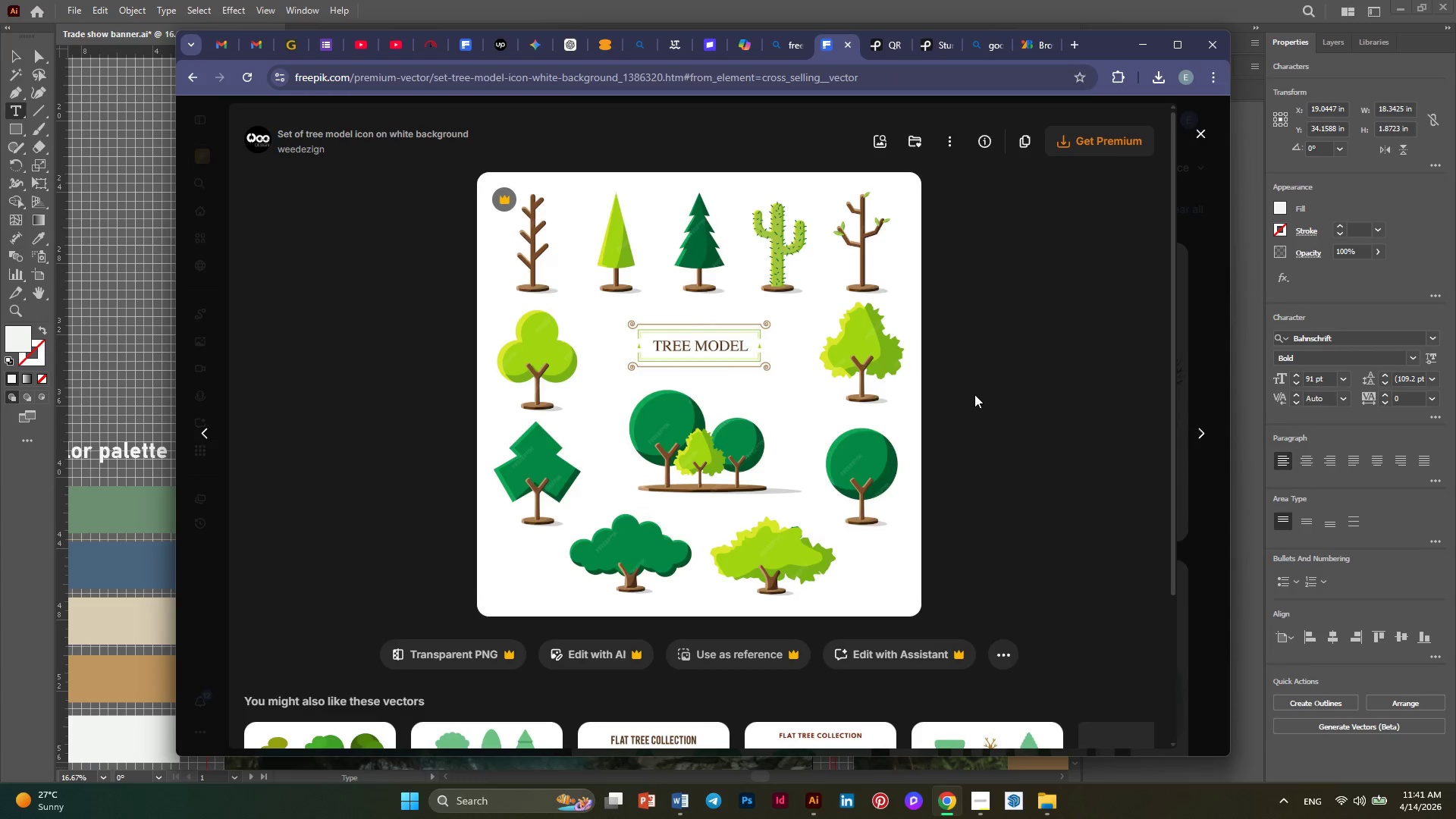 
wait(7.88)
 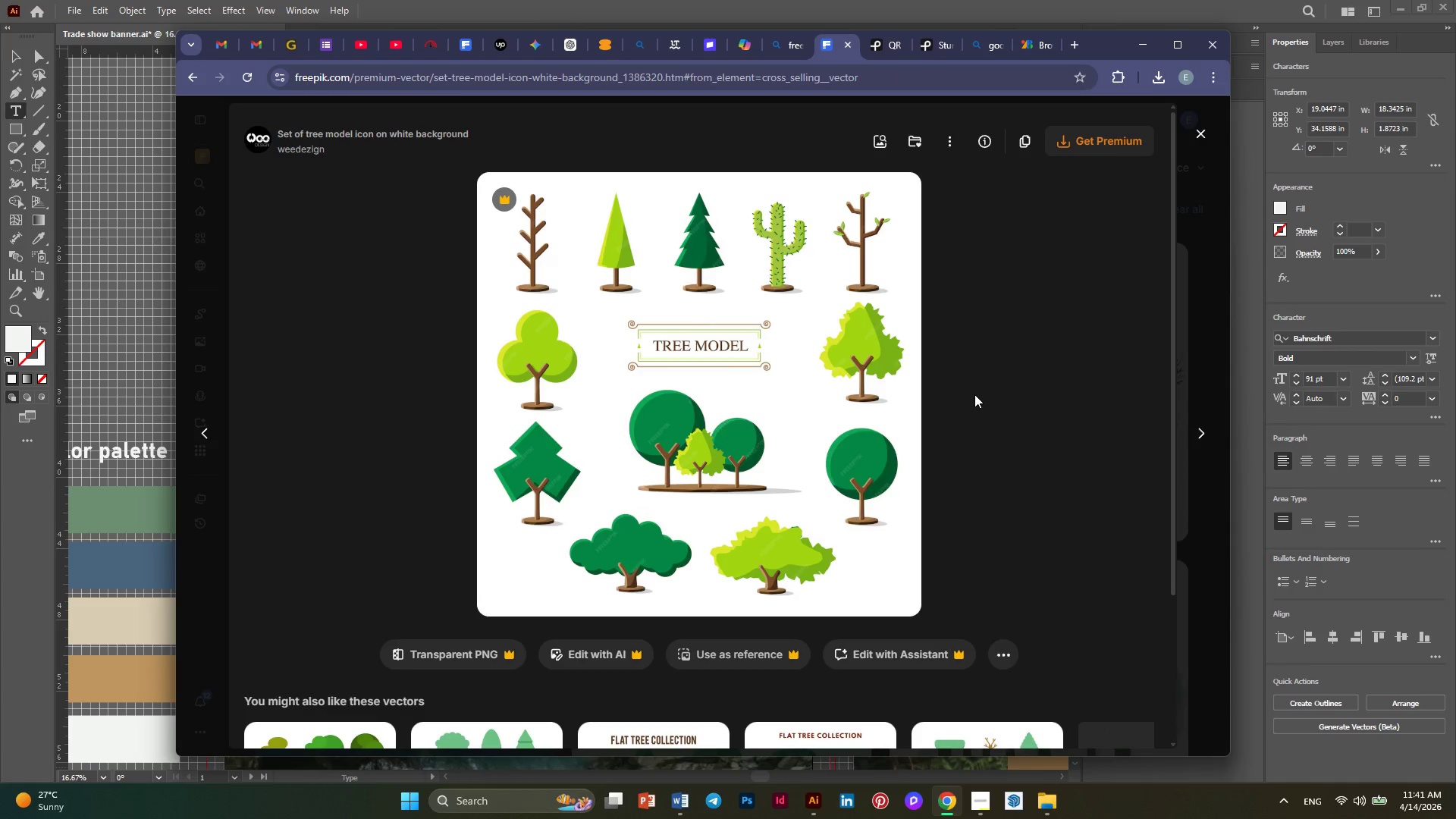 
left_click([497, 804])
 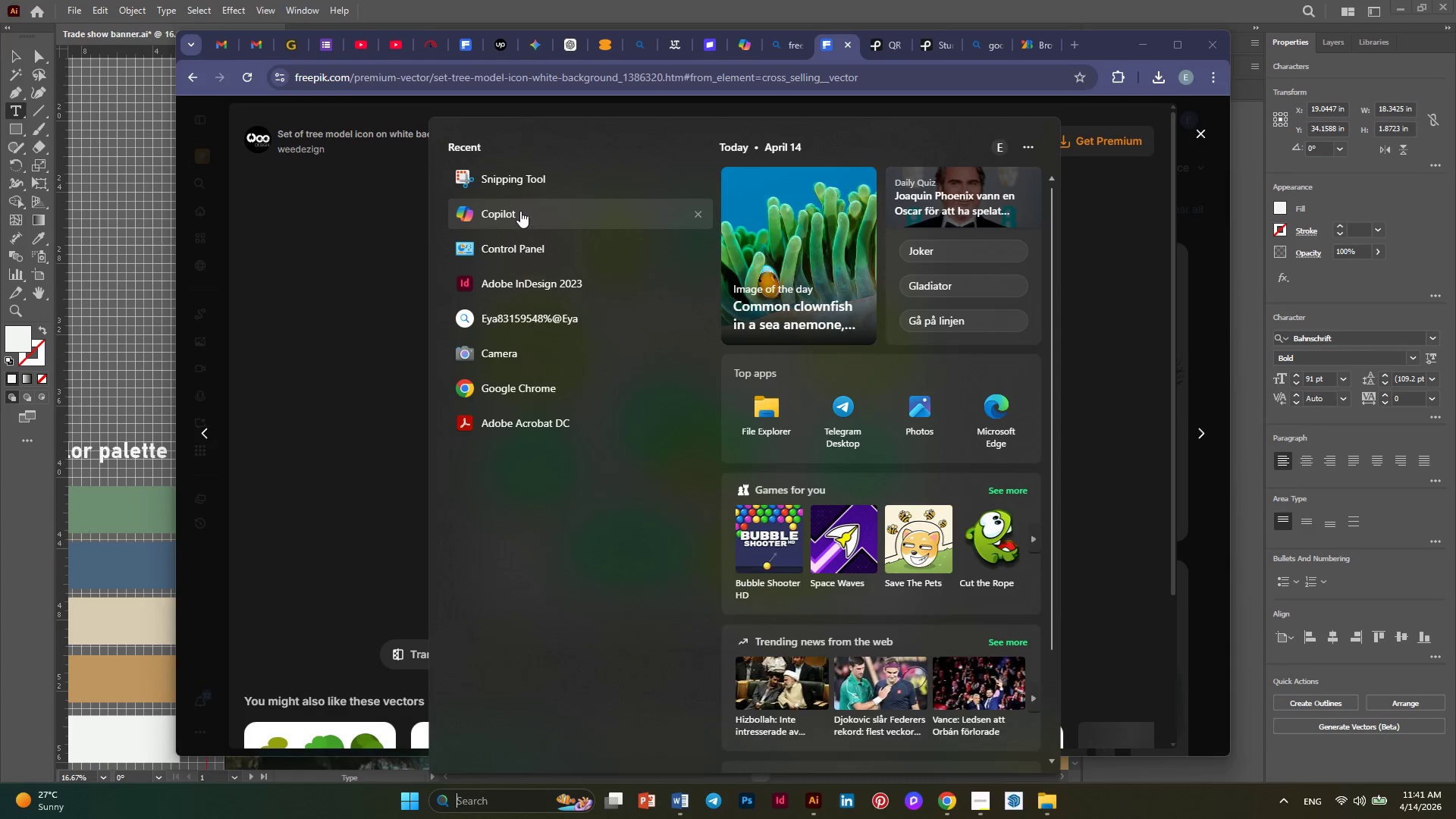 
left_click([511, 189])
 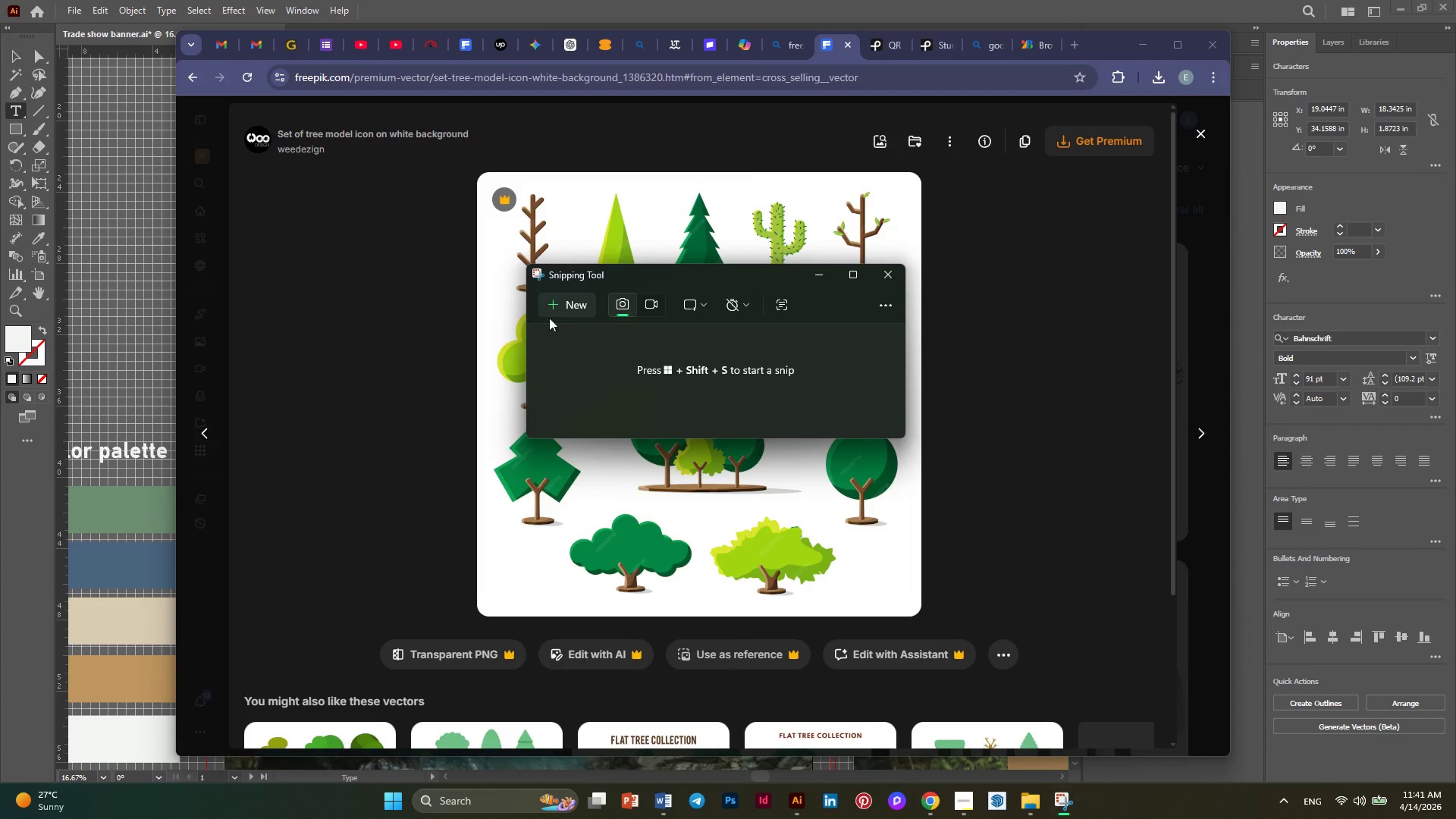 
left_click([560, 307])
 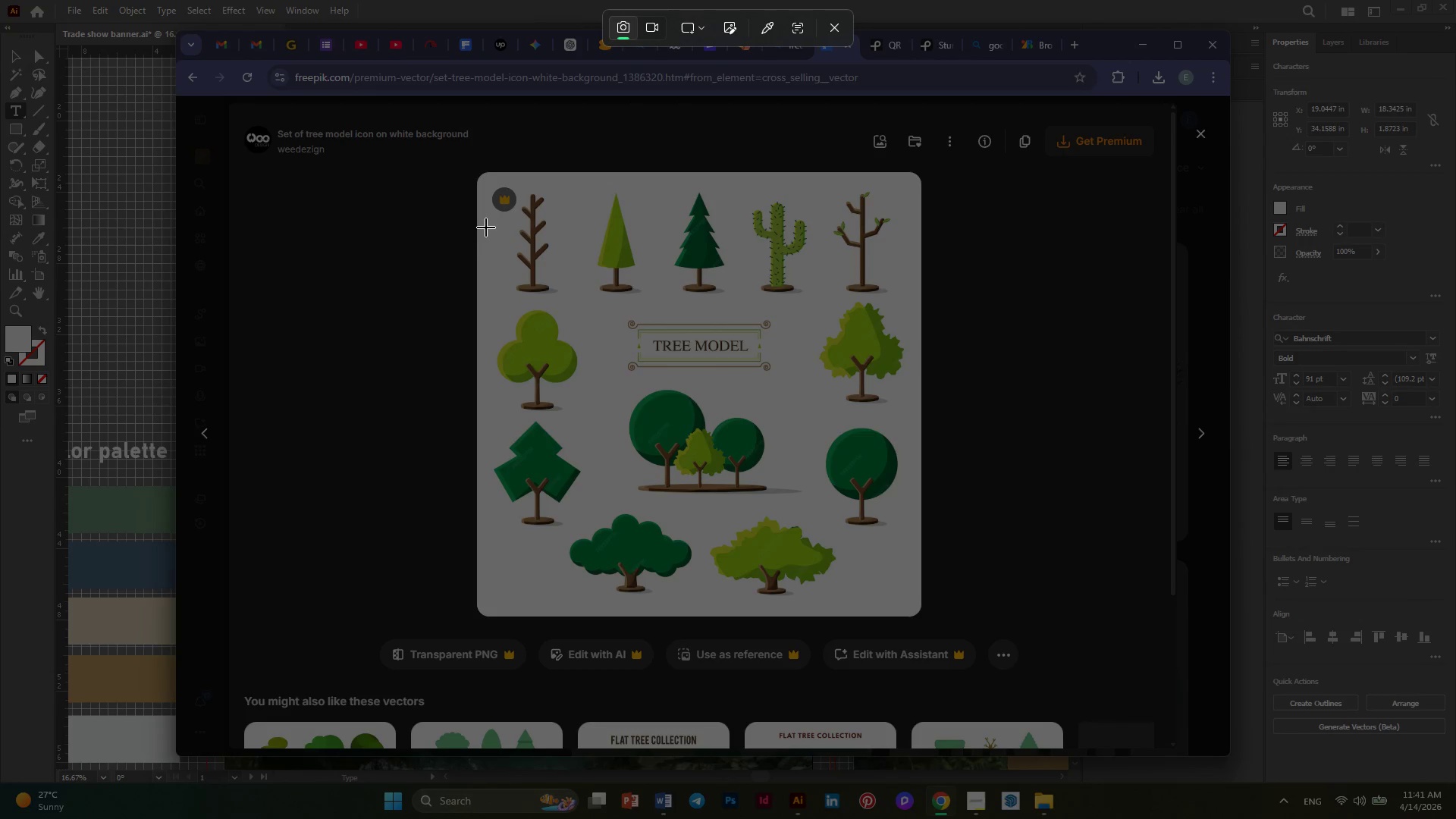 
left_click_drag(start_coordinate=[486, 228], to_coordinate=[916, 600])
 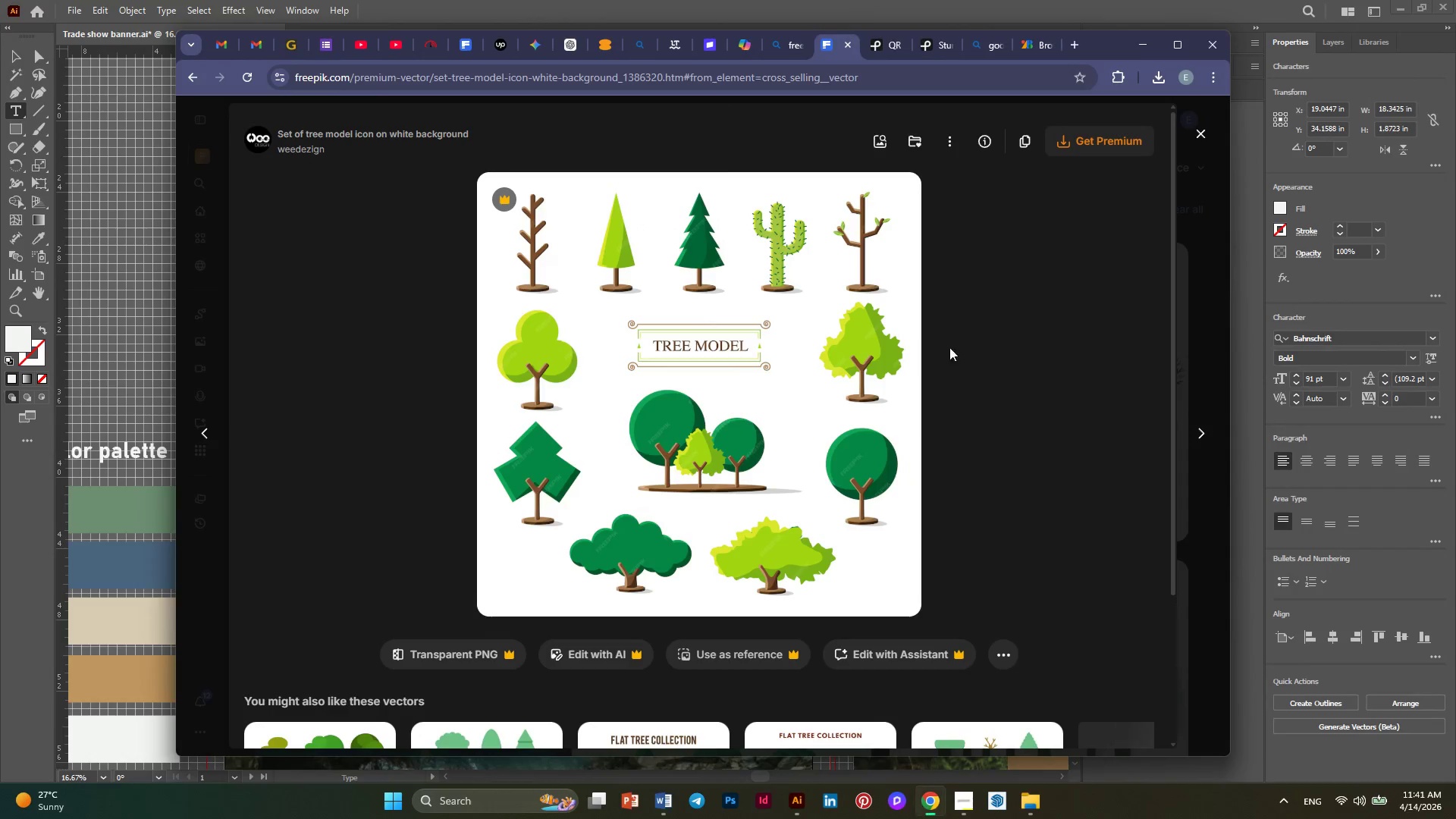 
mouse_move([1019, 230])
 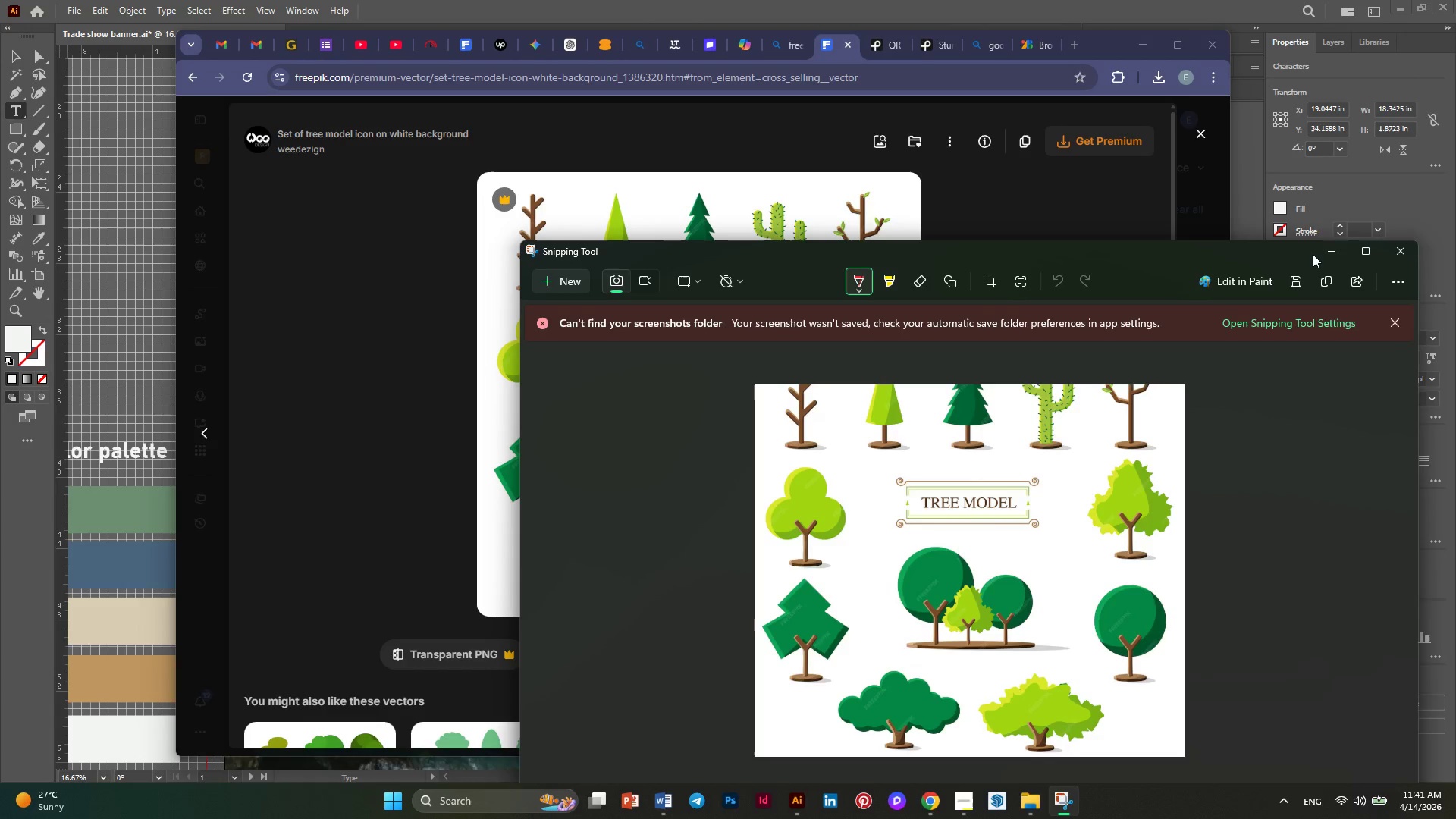 
left_click([1325, 254])
 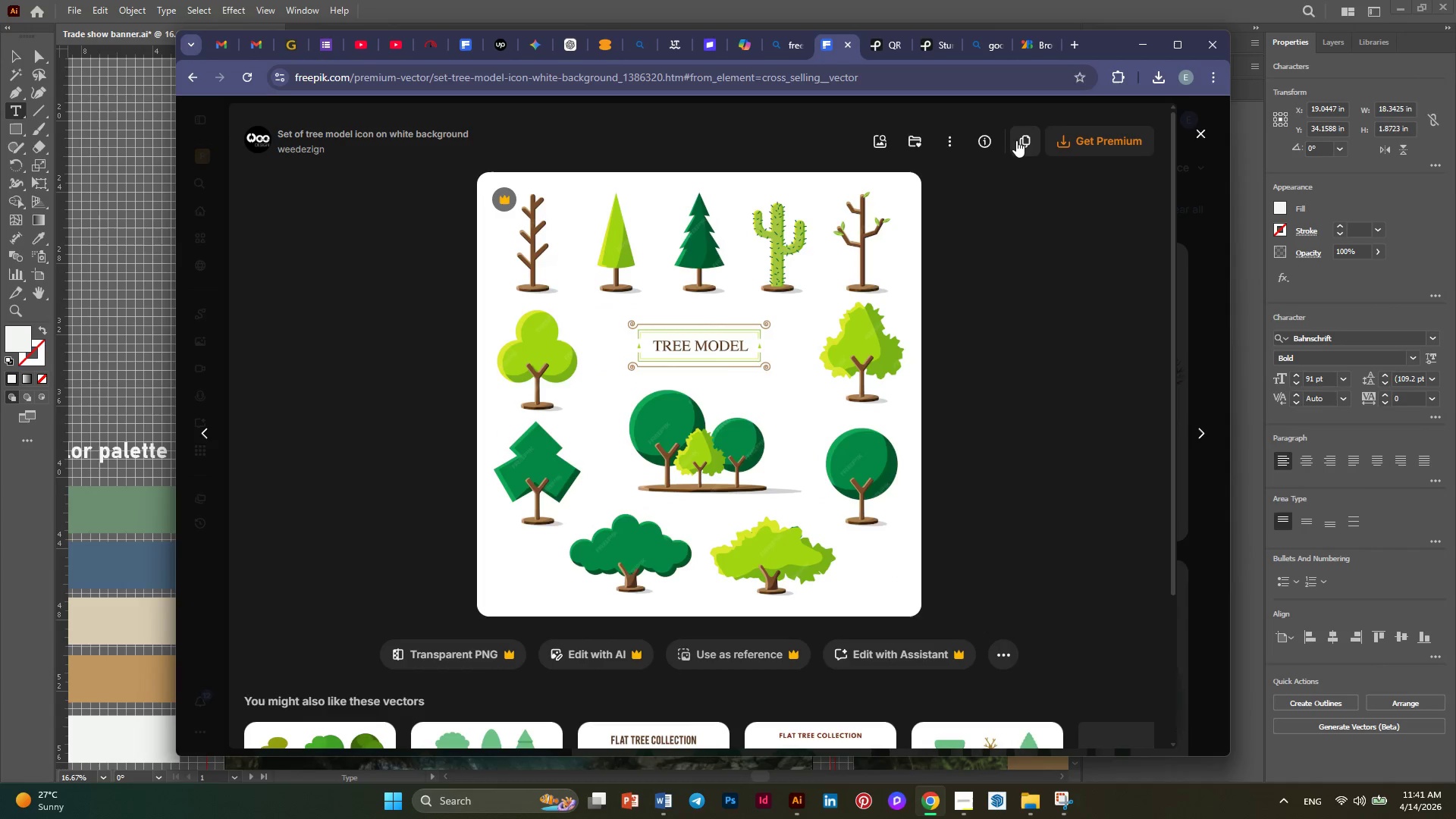 
left_click([1015, 140])
 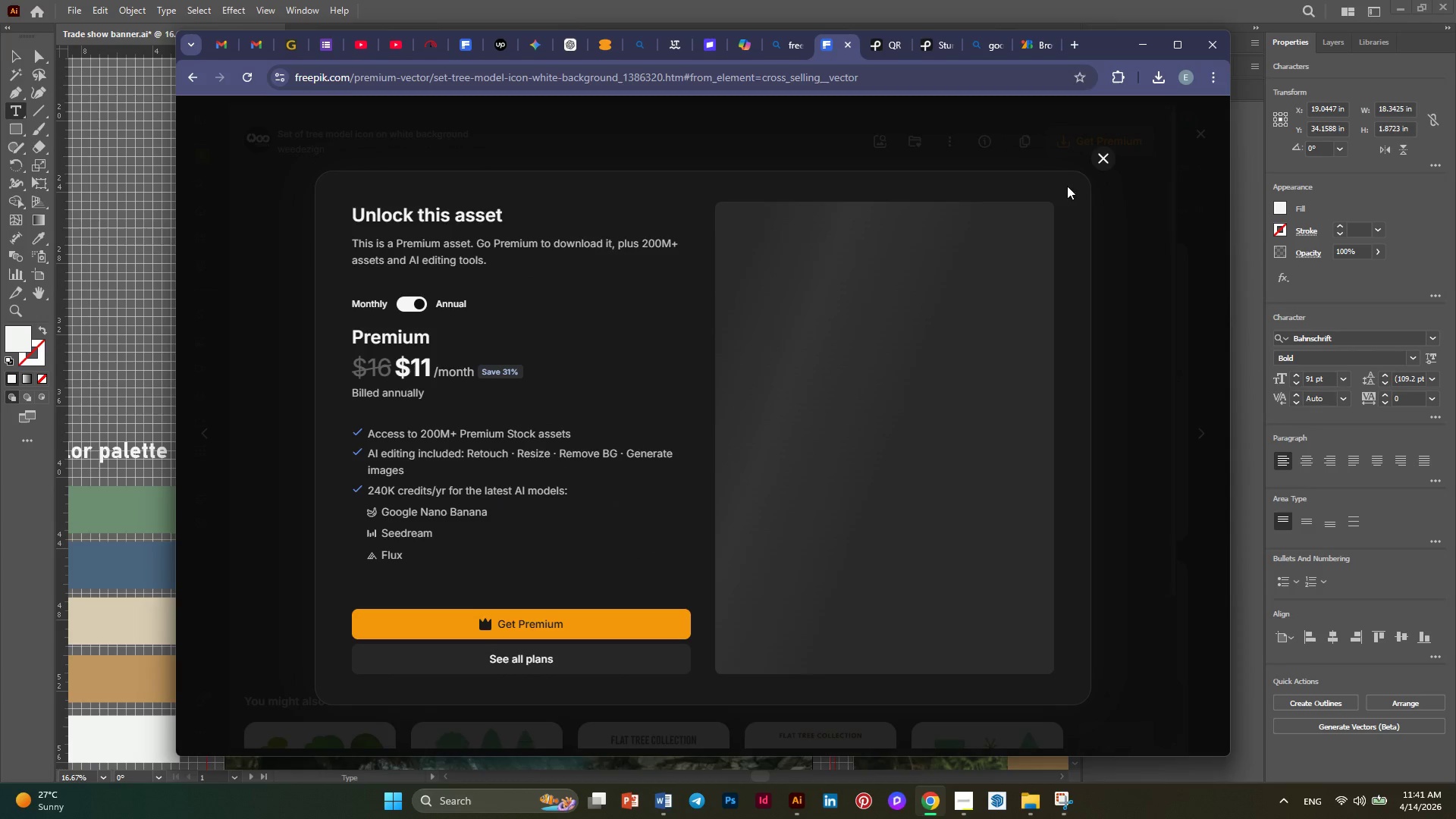 
left_click([1097, 160])
 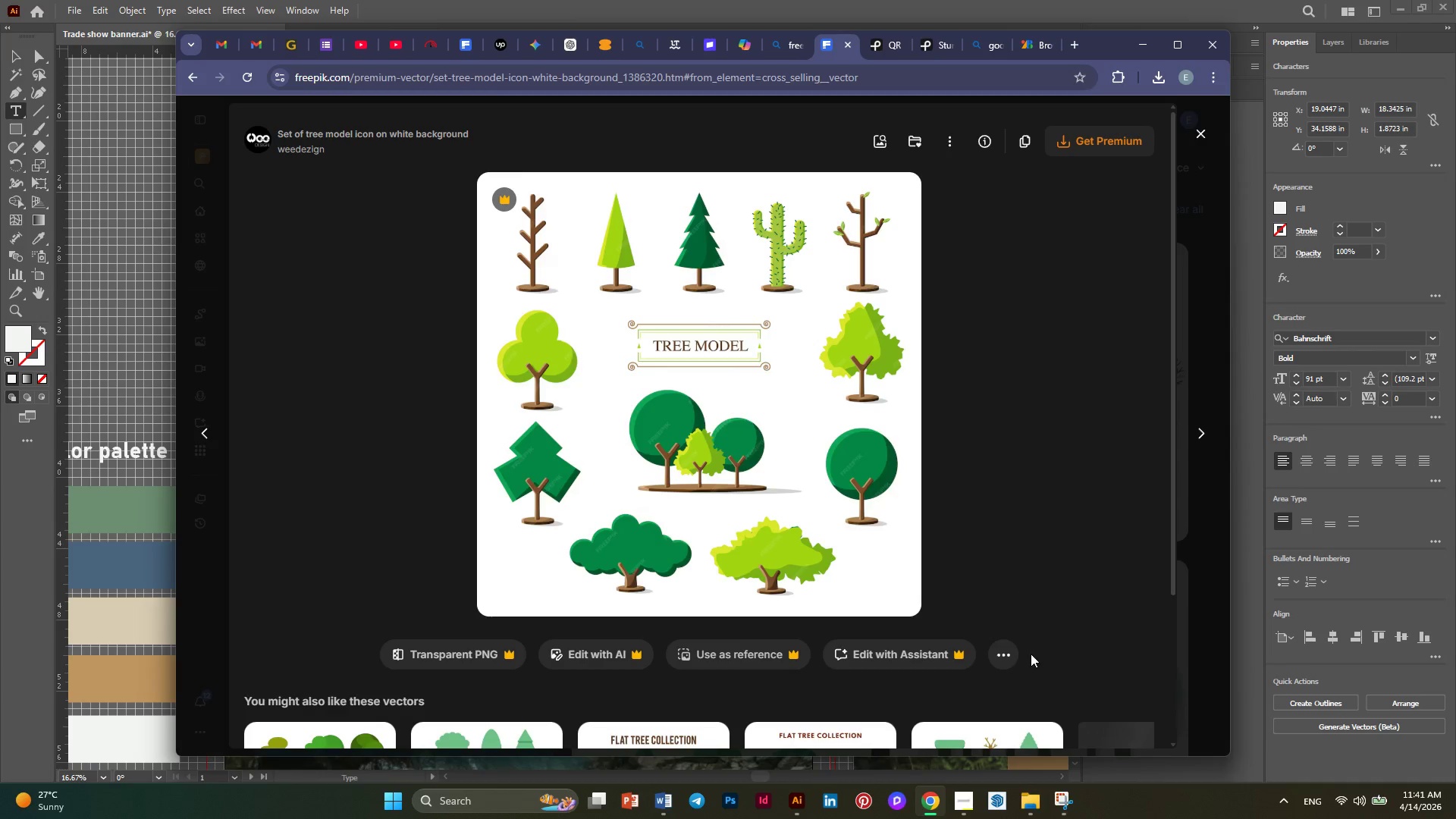 
left_click([1058, 807])
 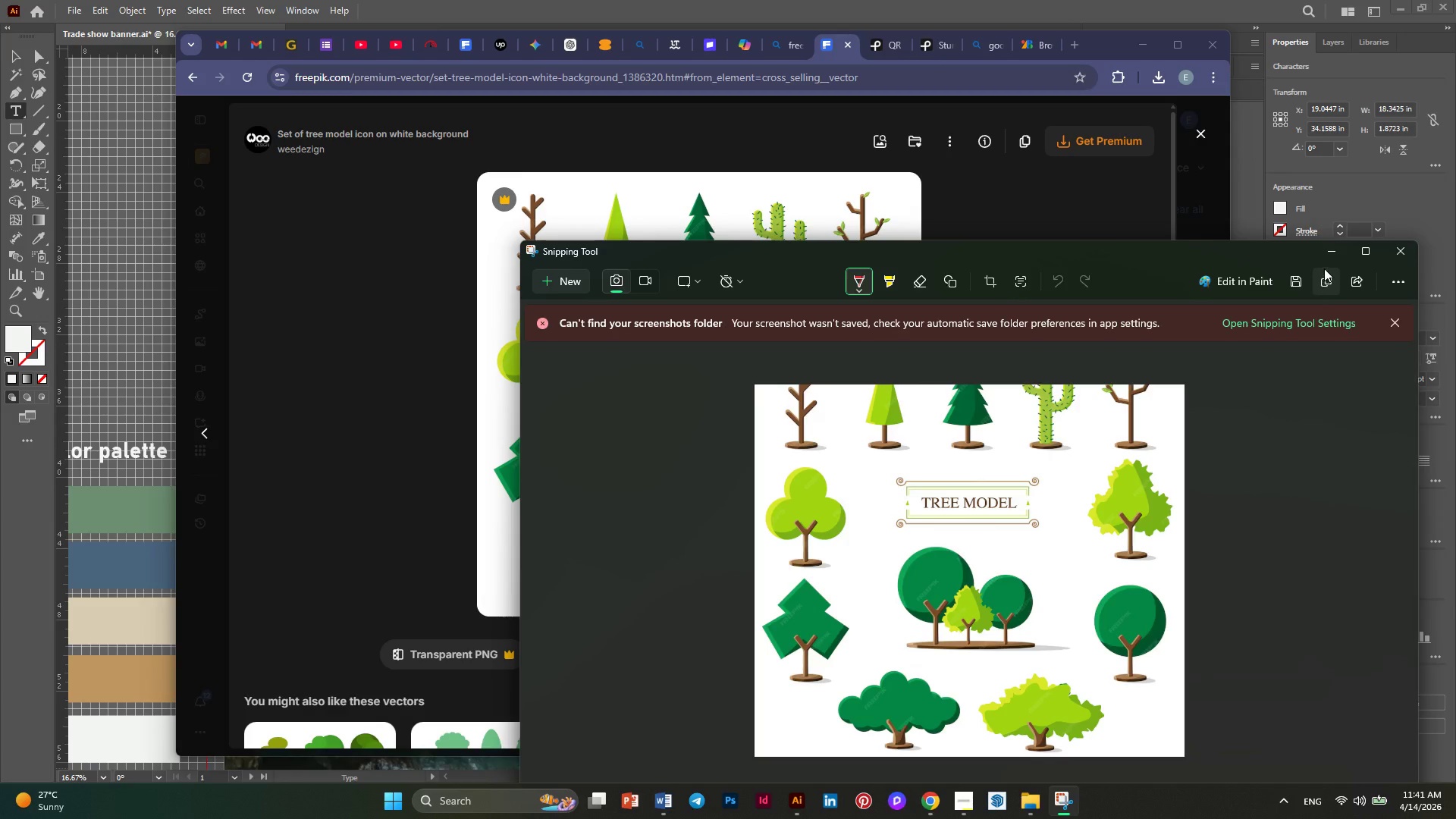 
left_click([1324, 285])
 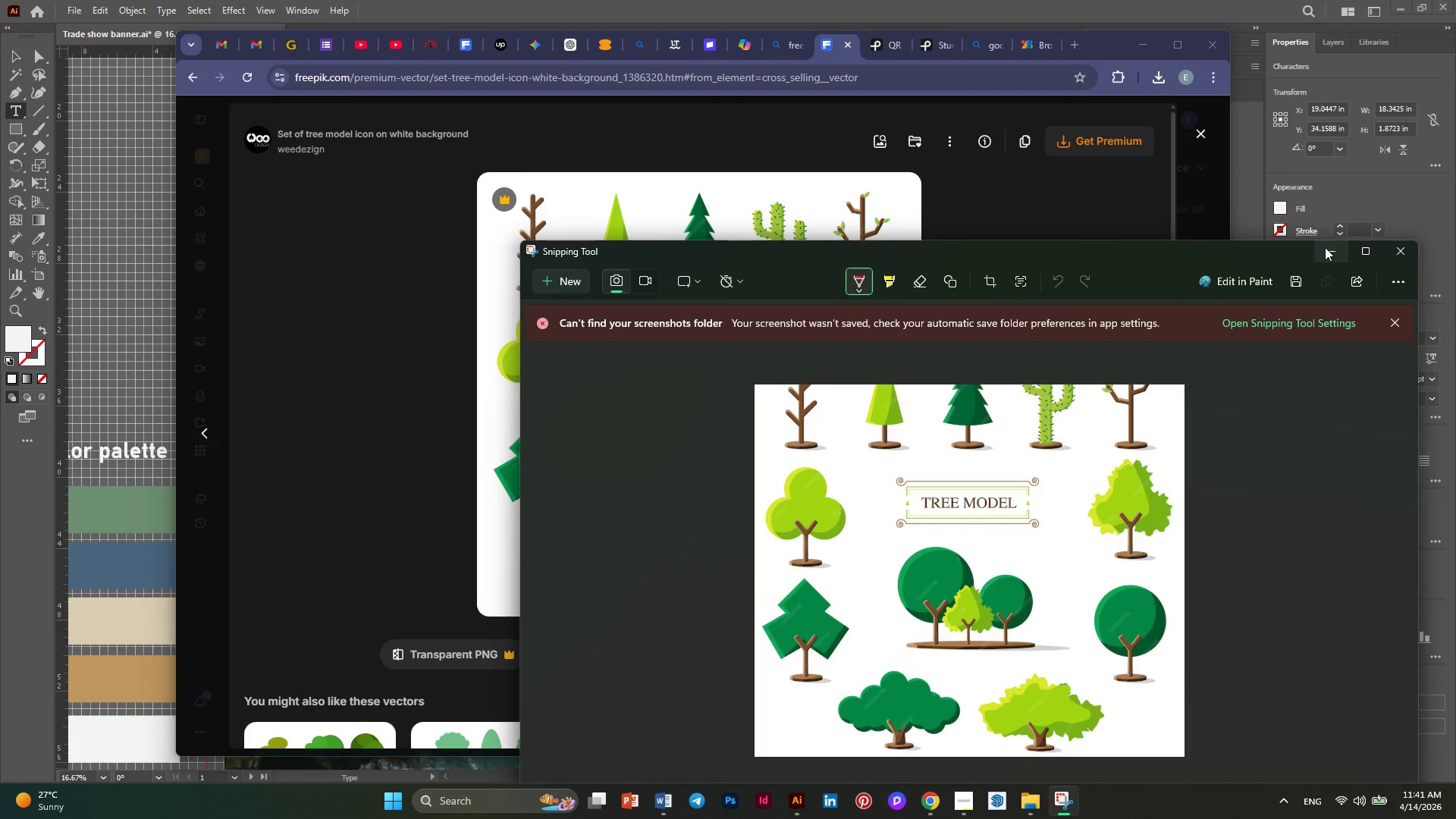 
left_click([1325, 247])
 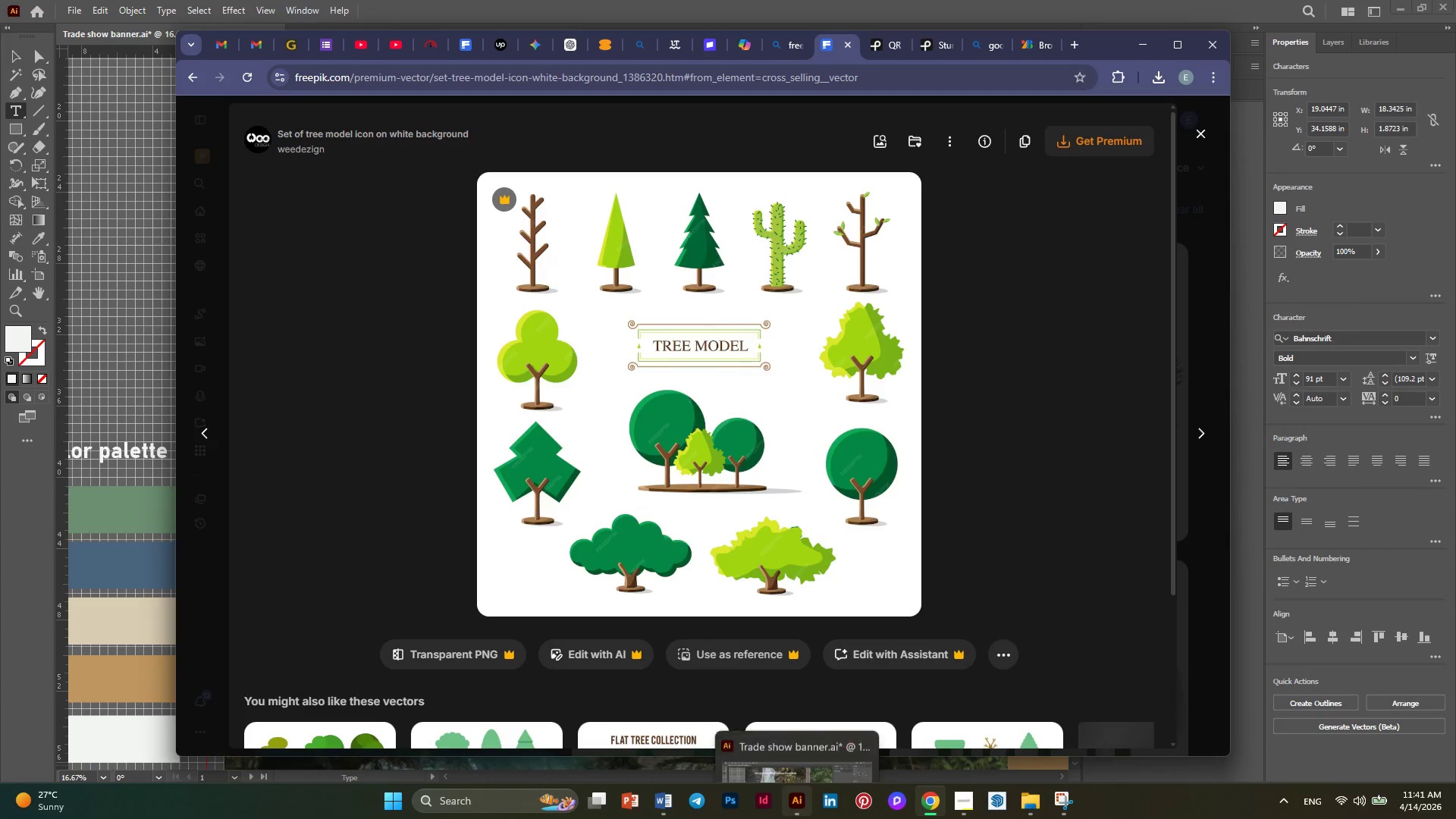 
left_click([792, 740])
 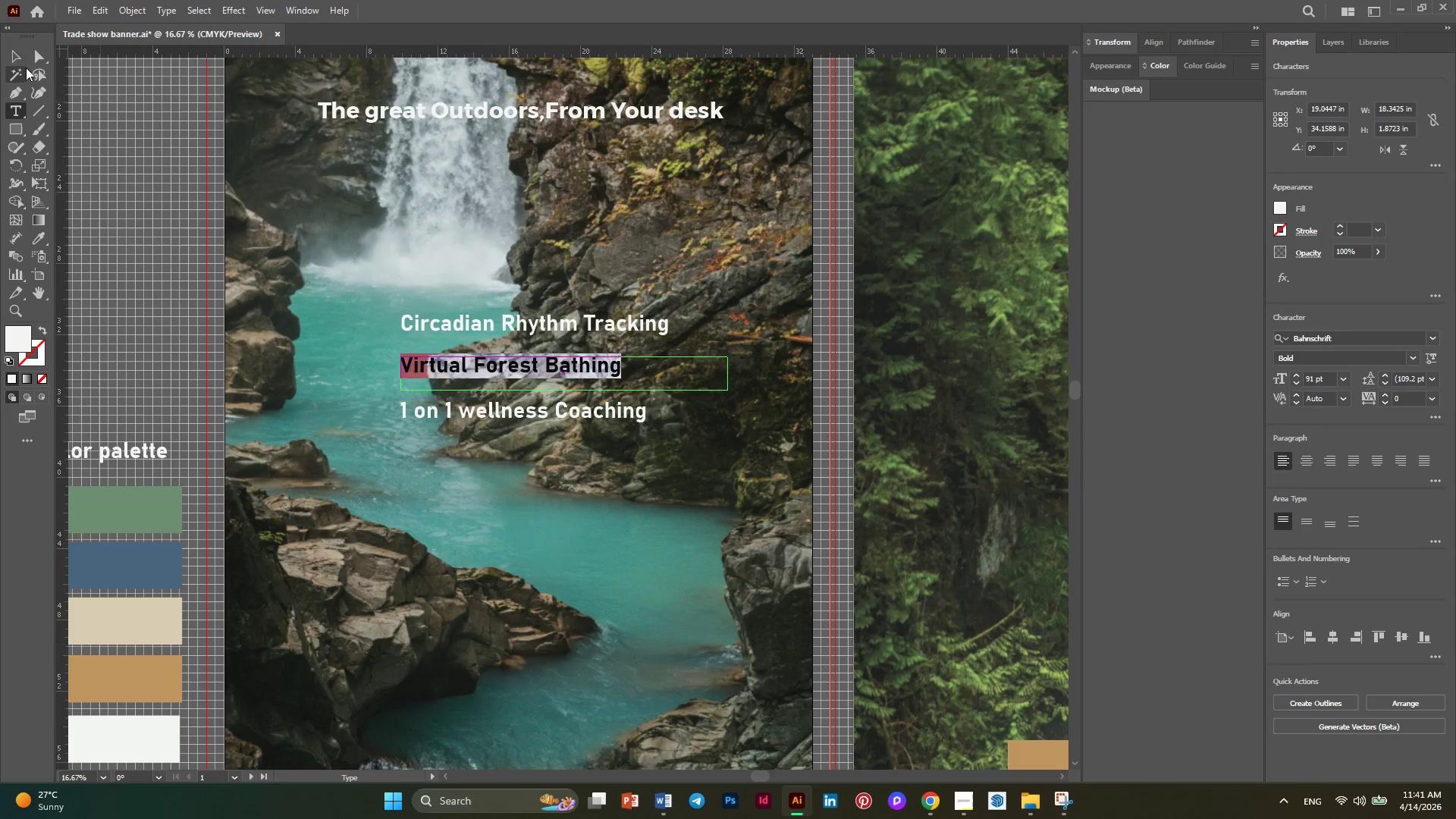 
left_click([20, 53])
 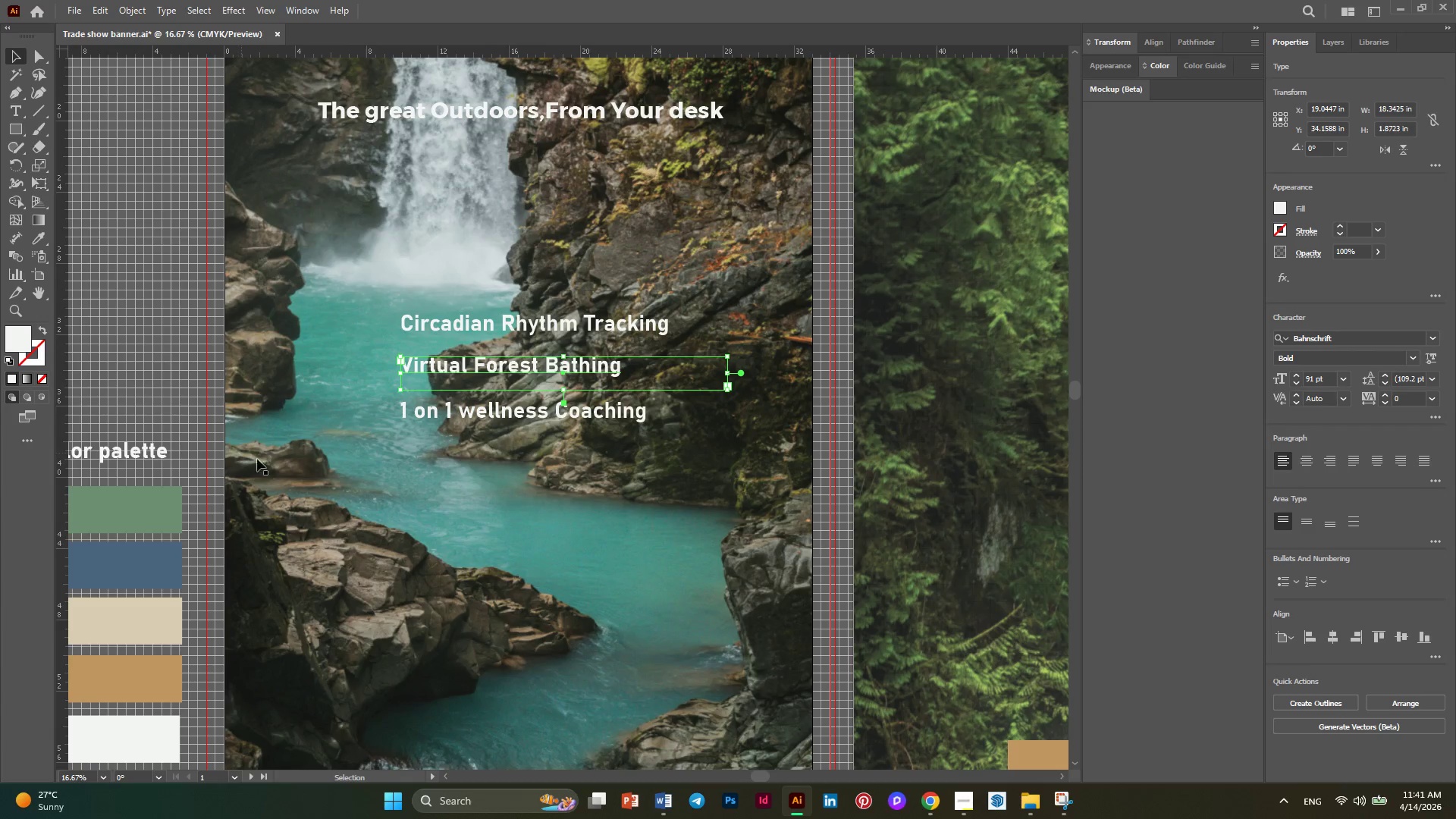 
right_click([330, 465])
 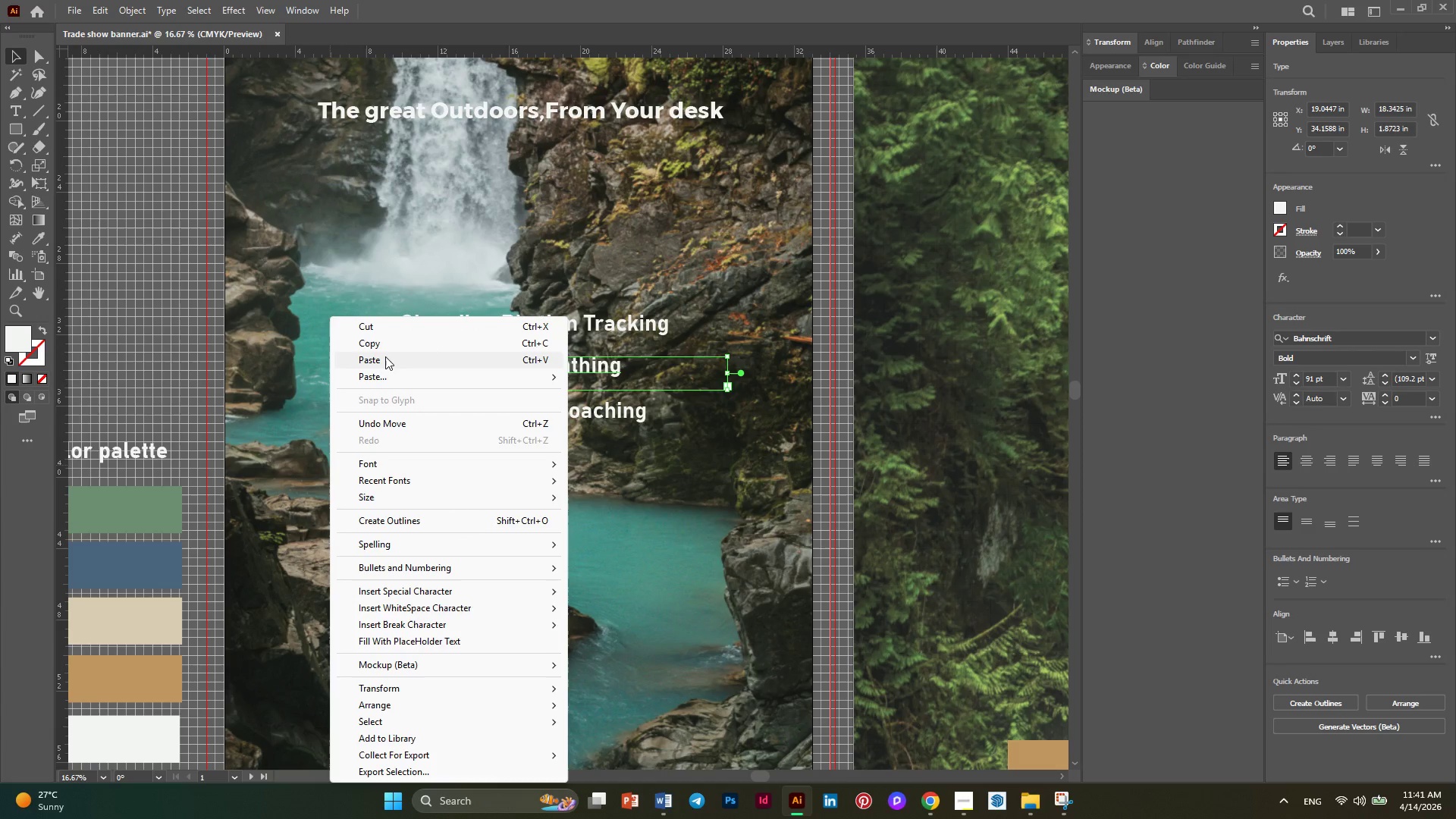 
left_click([385, 356])
 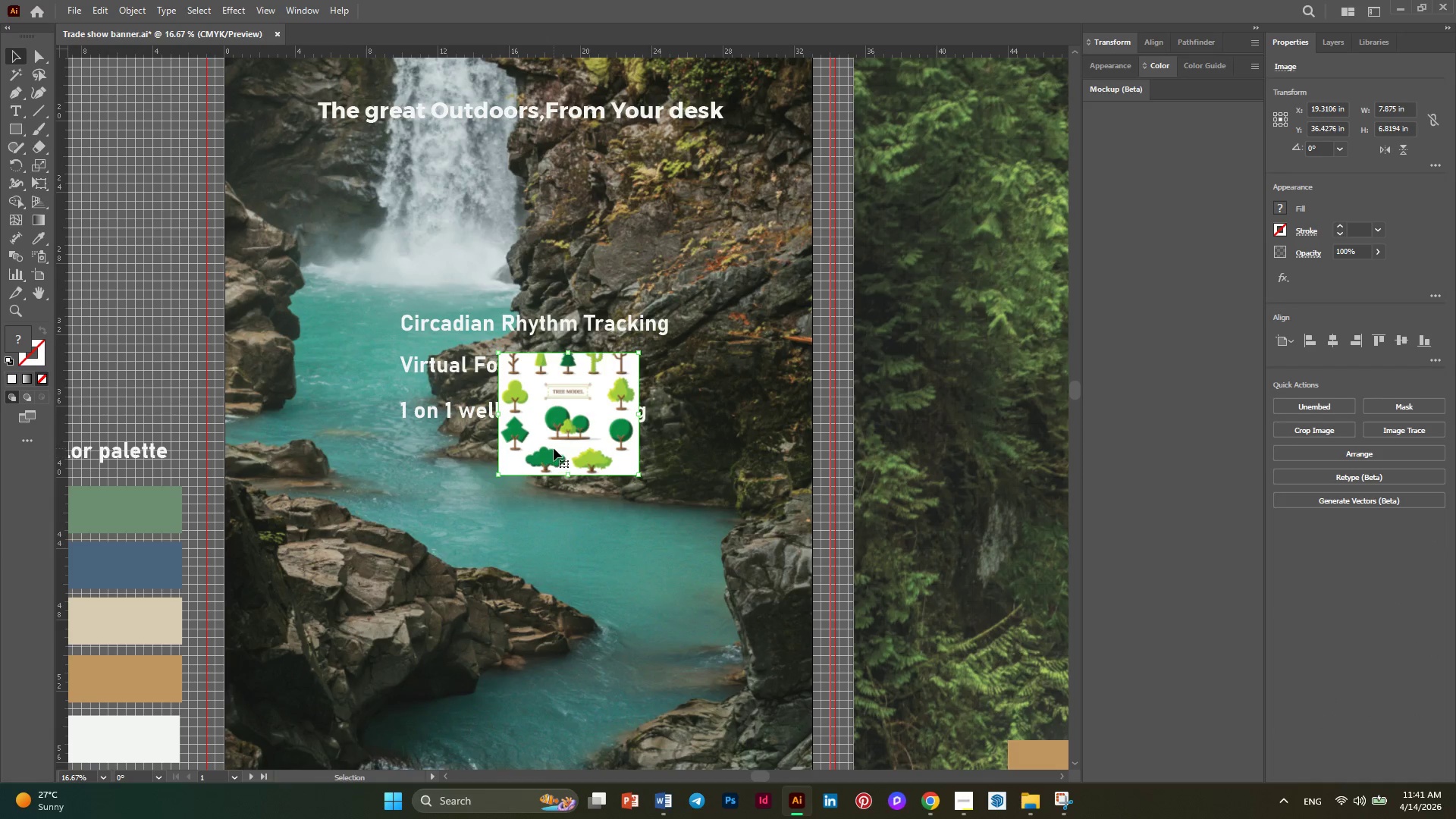 
left_click_drag(start_coordinate=[554, 445], to_coordinate=[511, 548])
 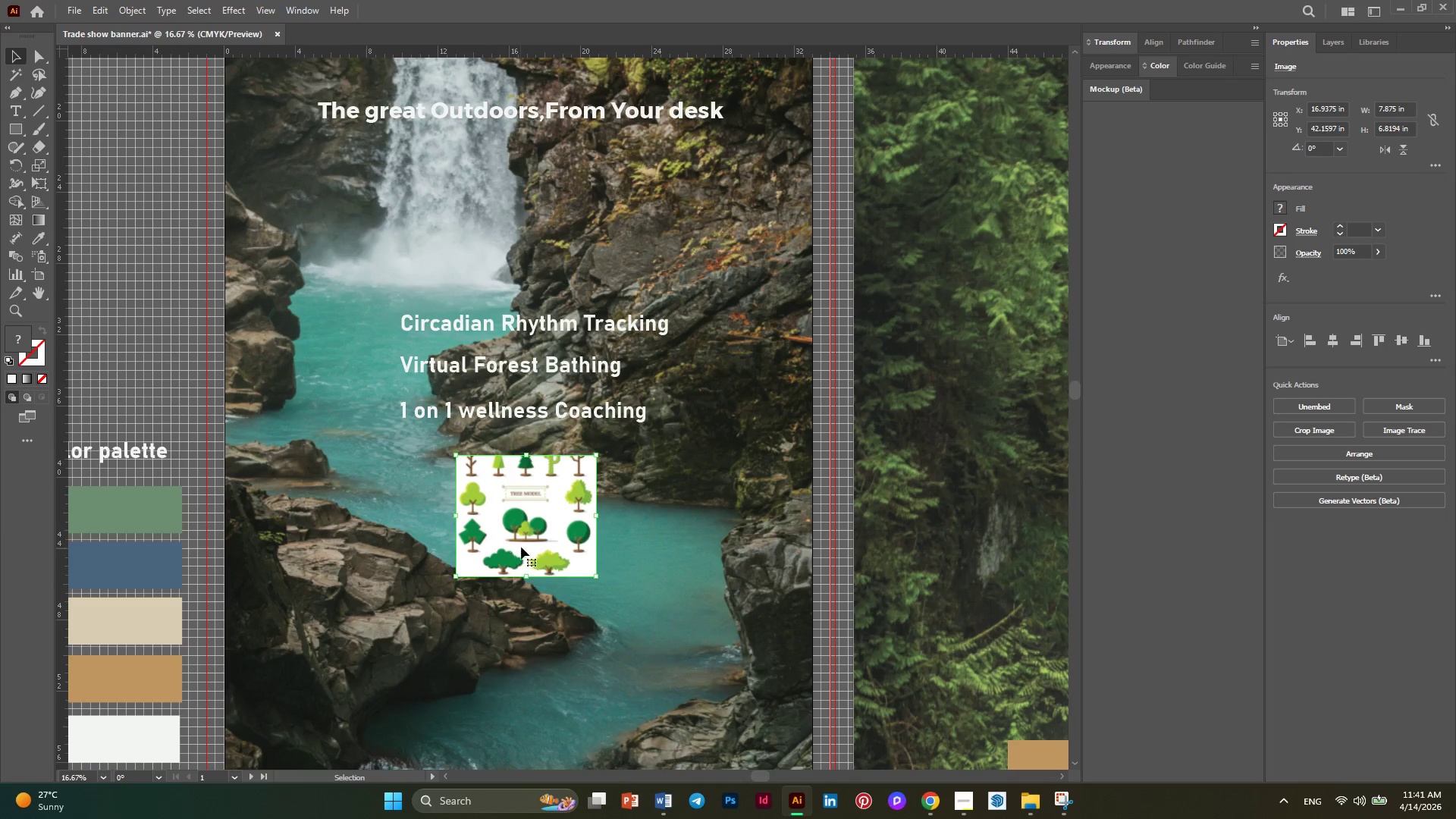 
hold_key(key=AltLeft, duration=0.45)
 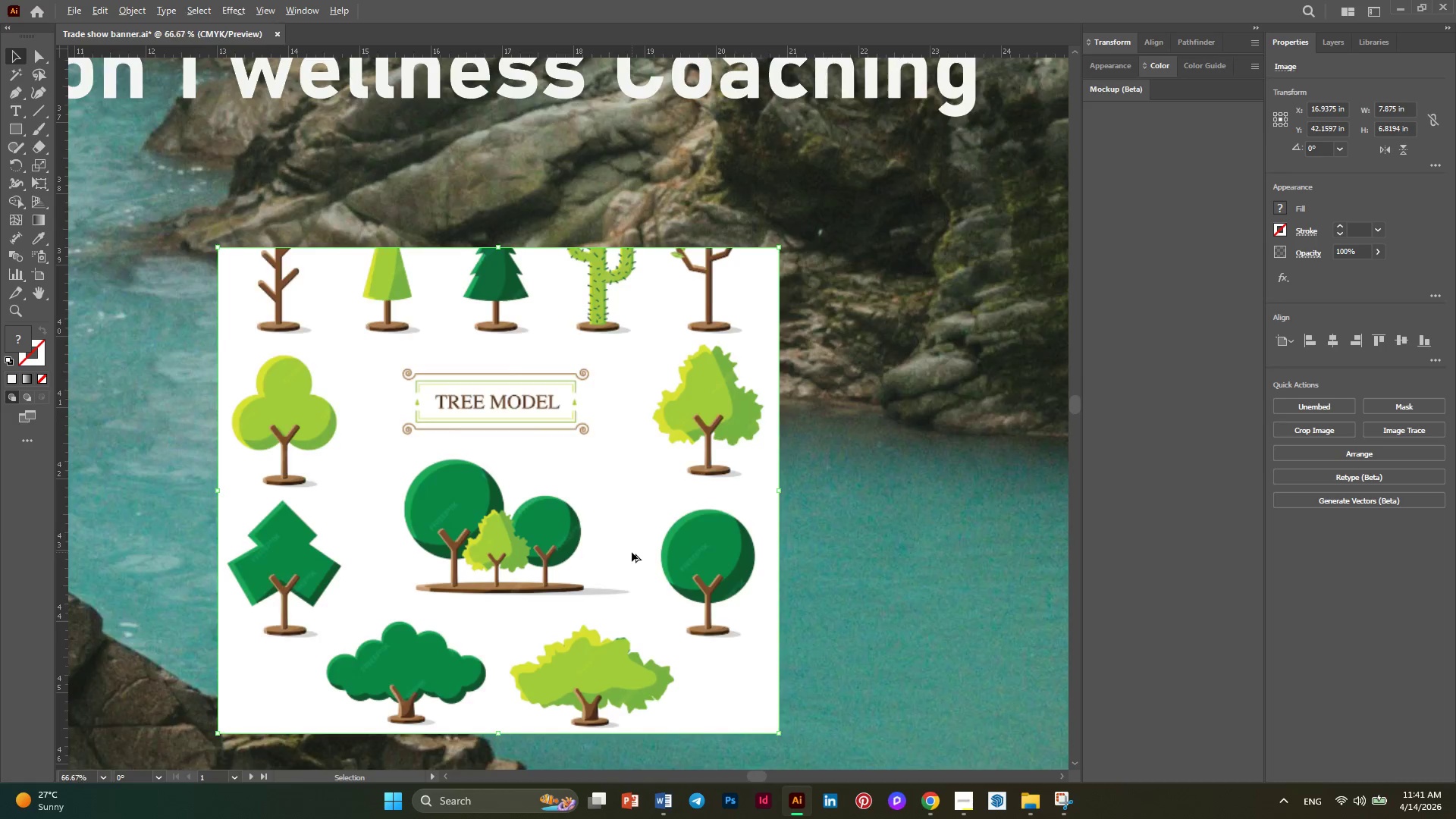 
key(Alt+AltLeft)
 